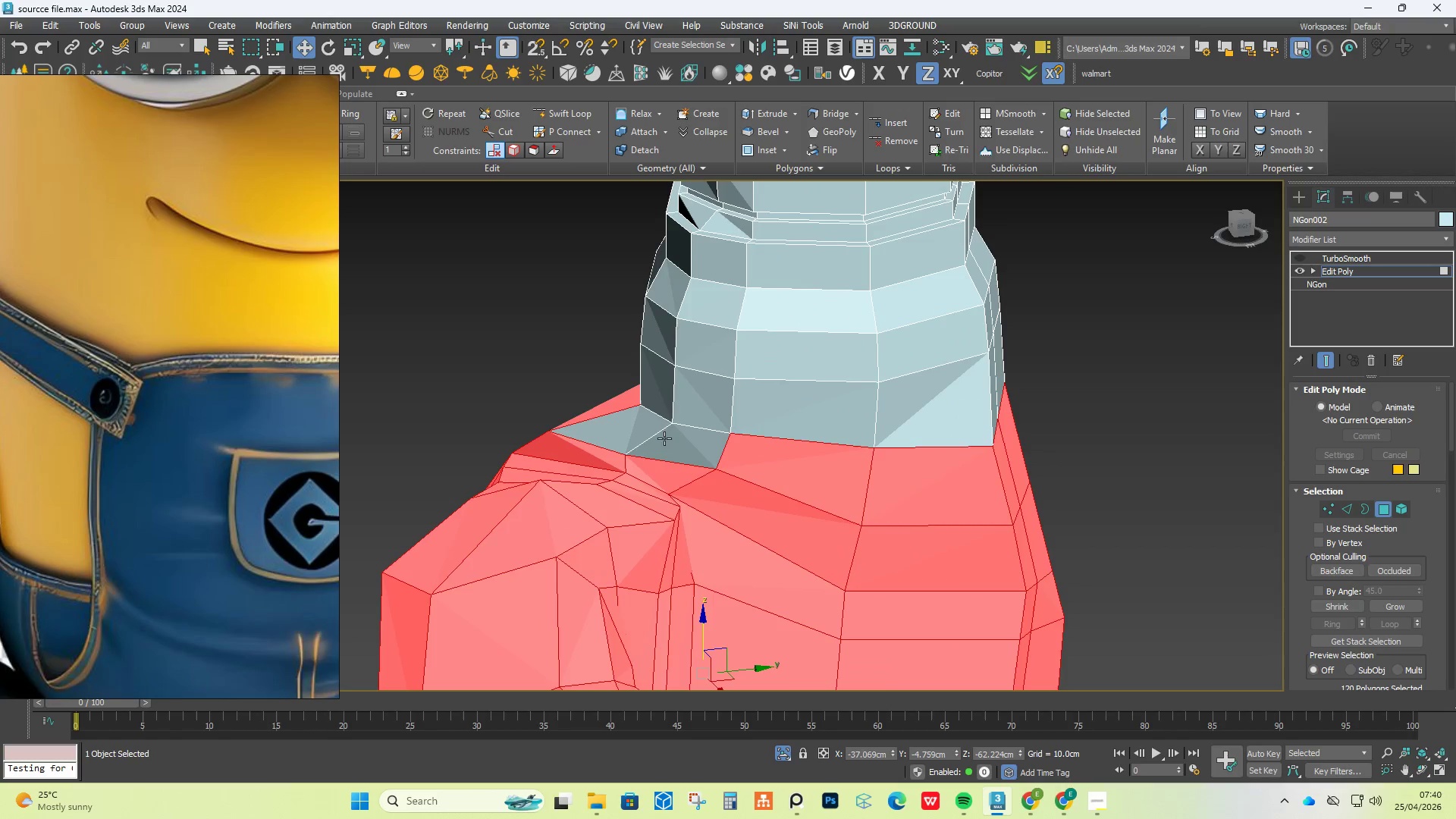 
double_click([684, 453])
 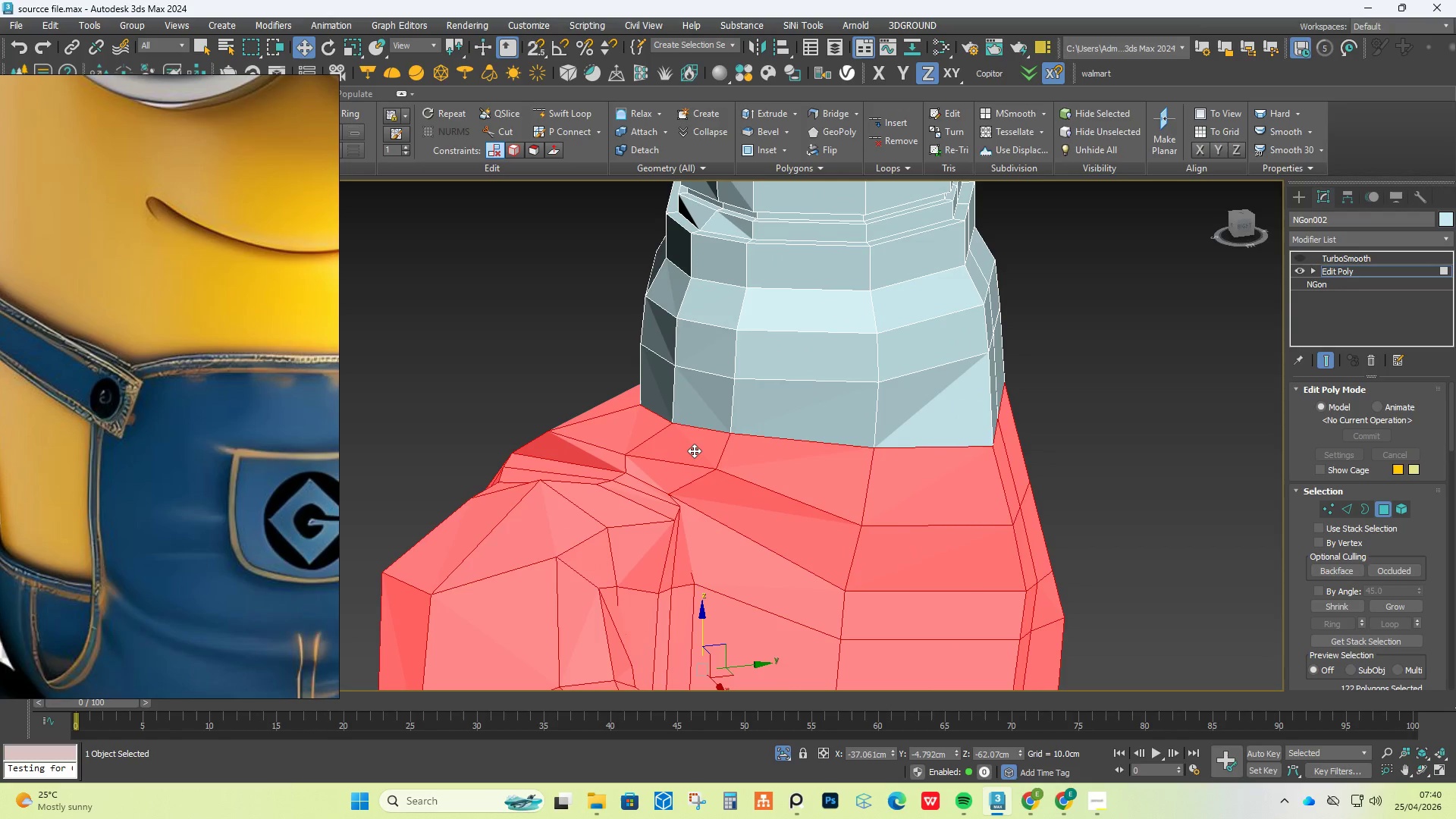 
key(Backspace)
 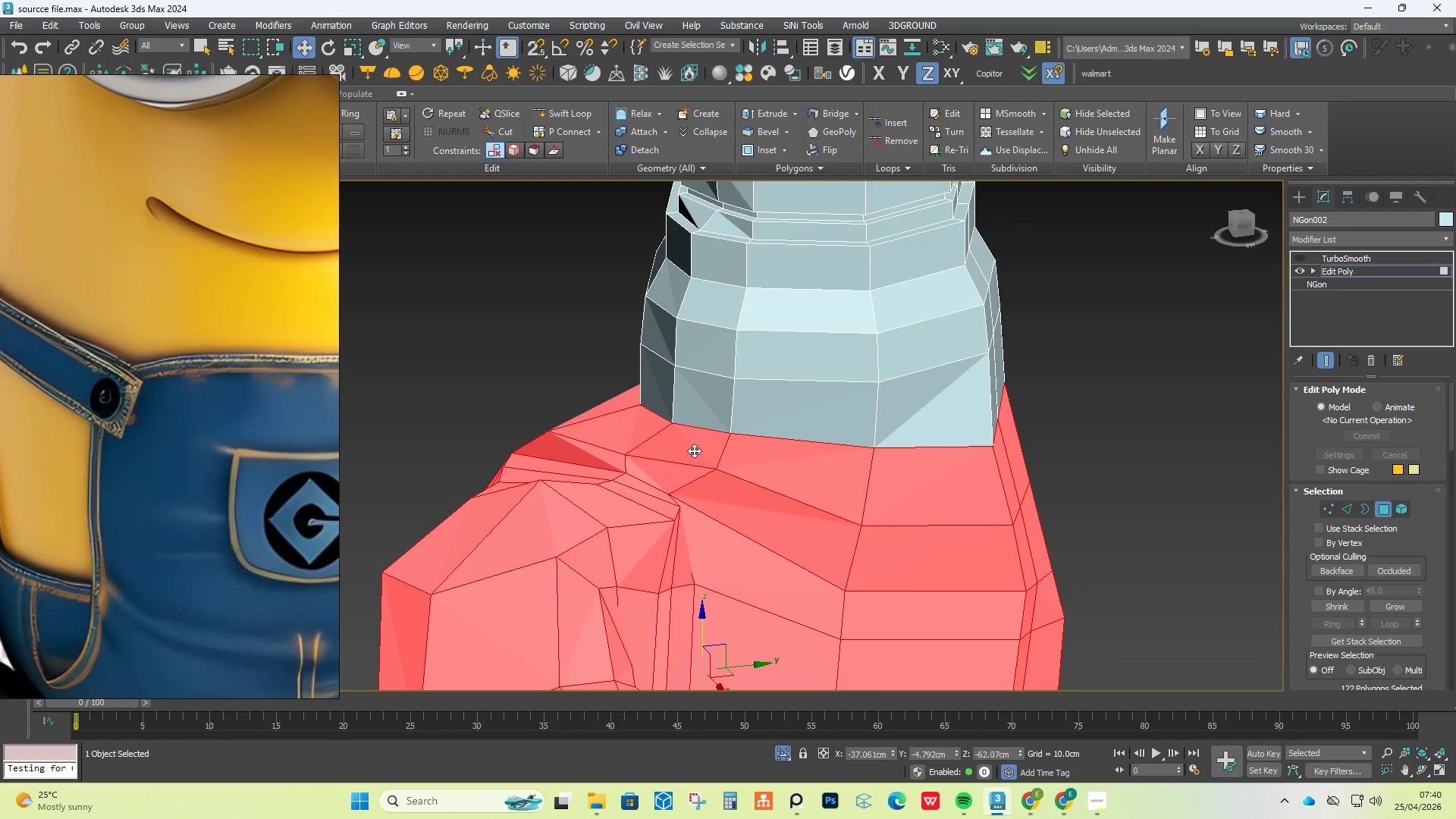 
key(Delete)
 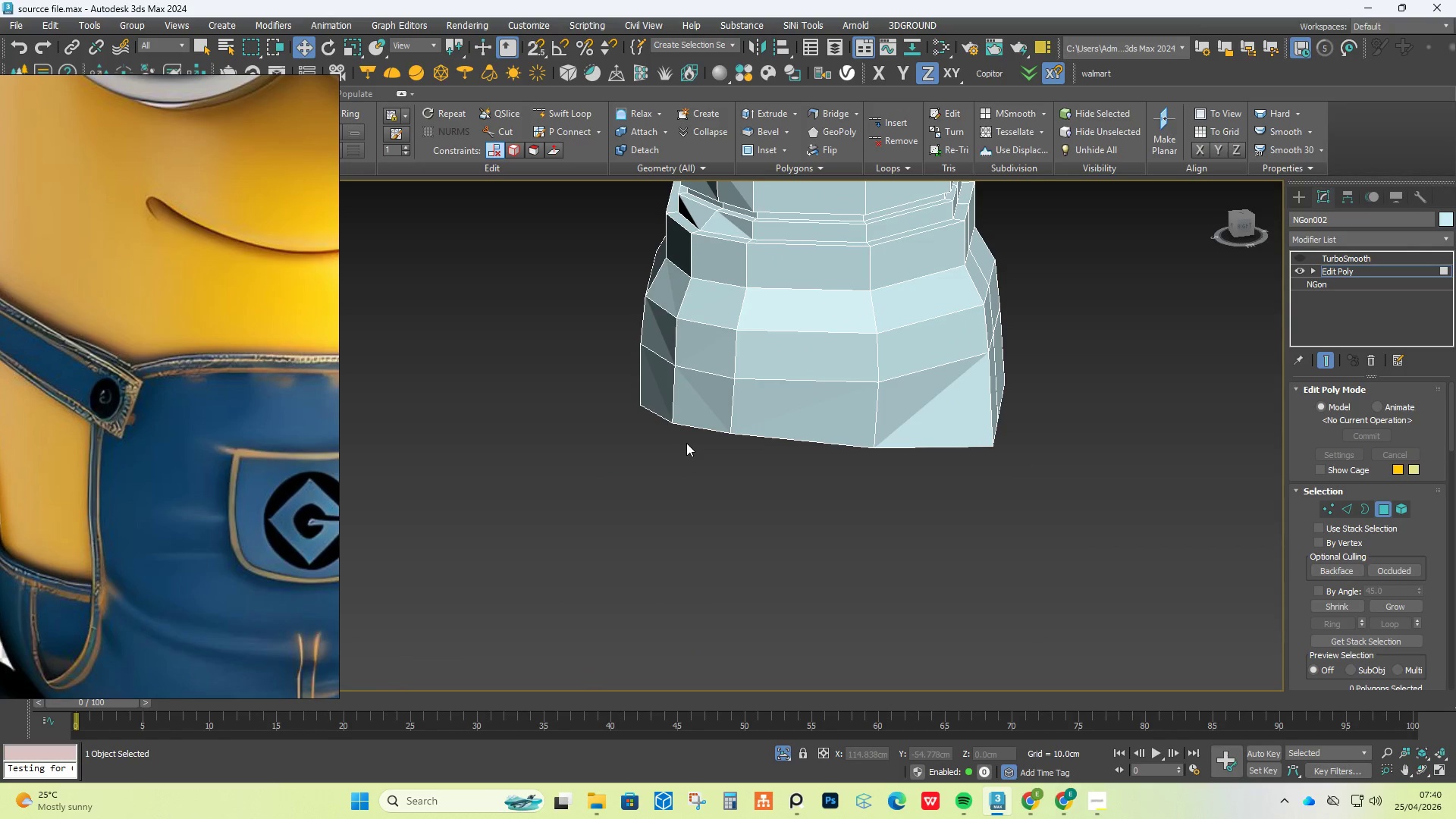 
key(W)
 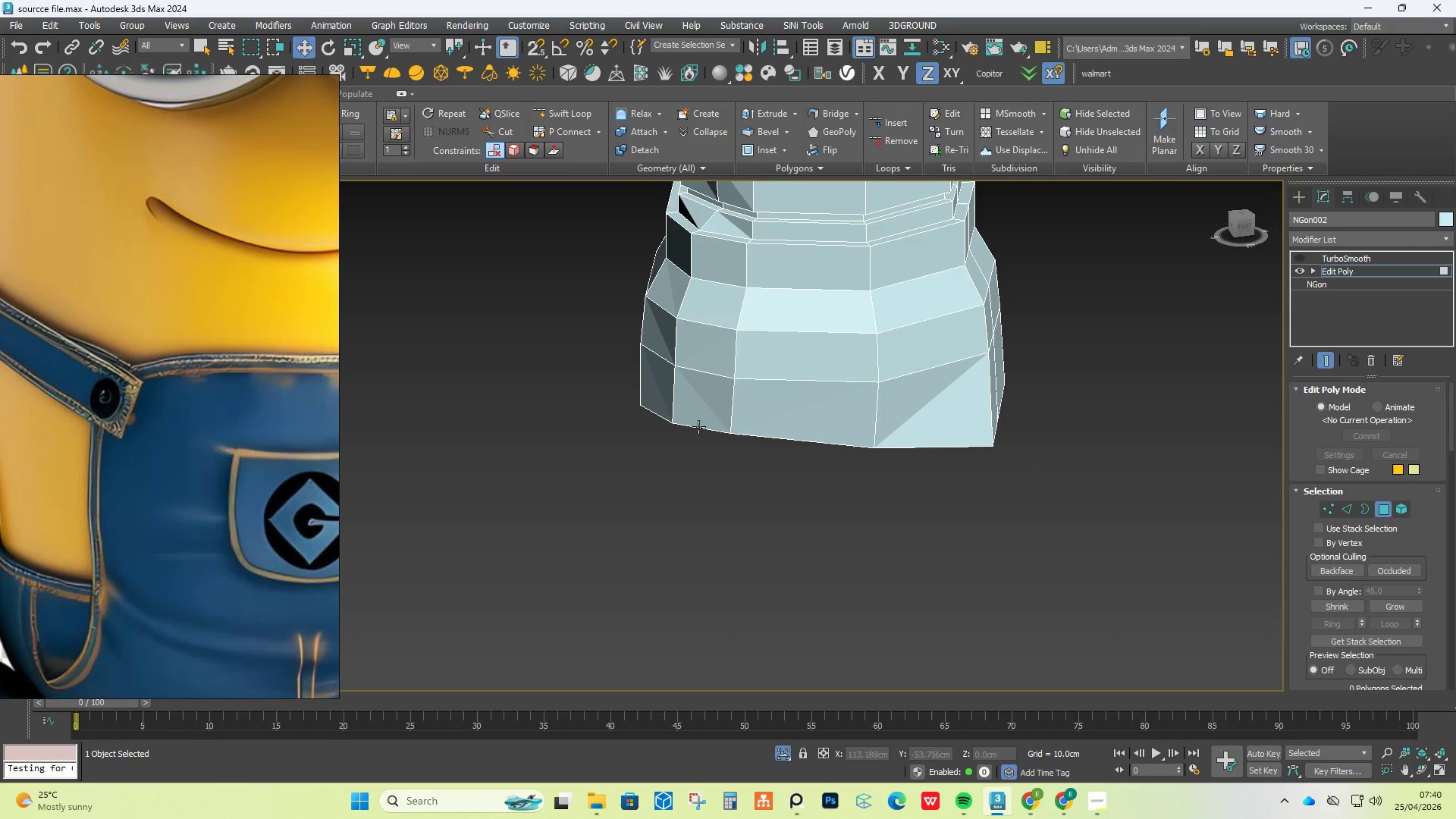 
double_click([698, 427])
 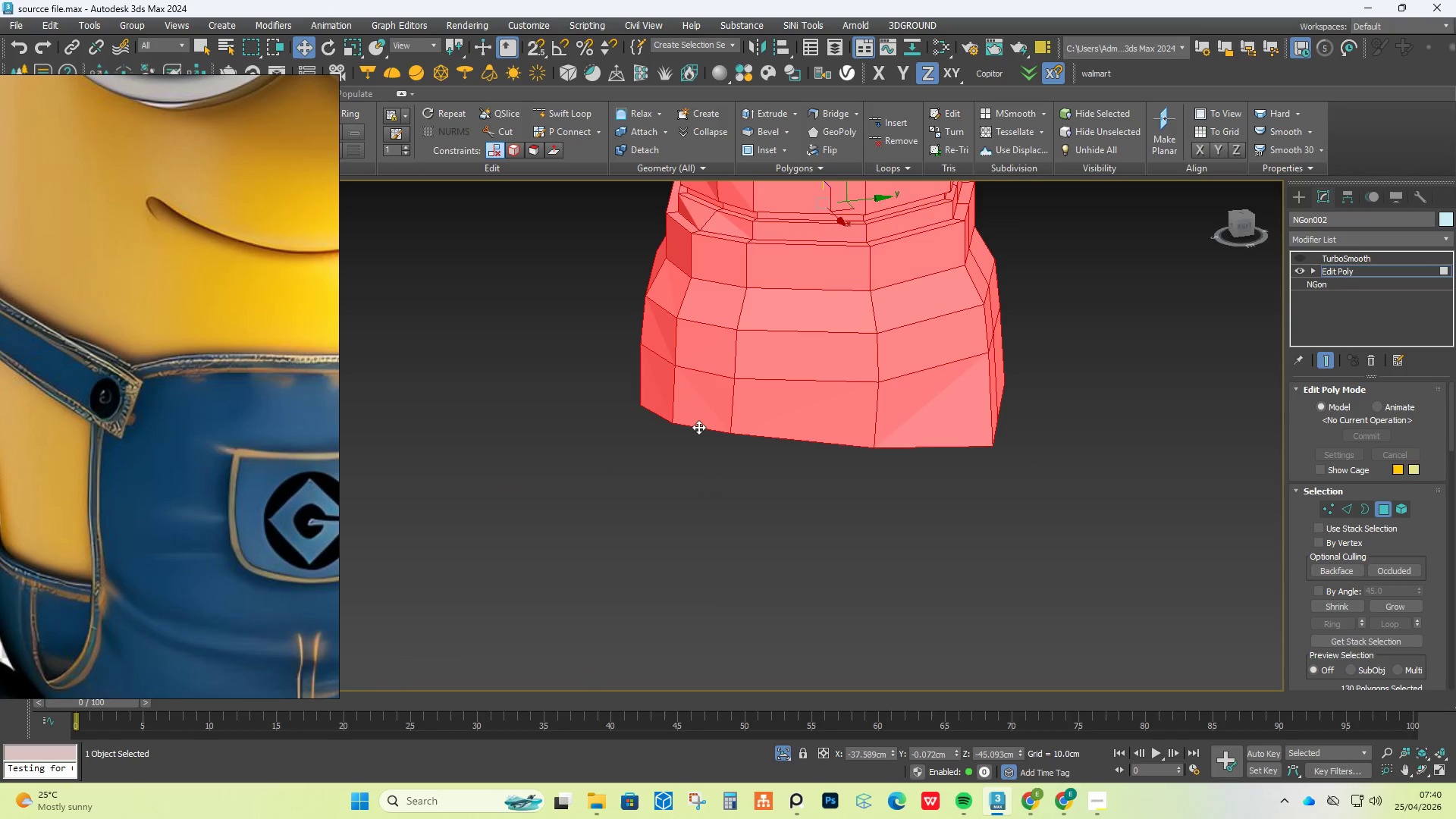 
key(Control+Z)
 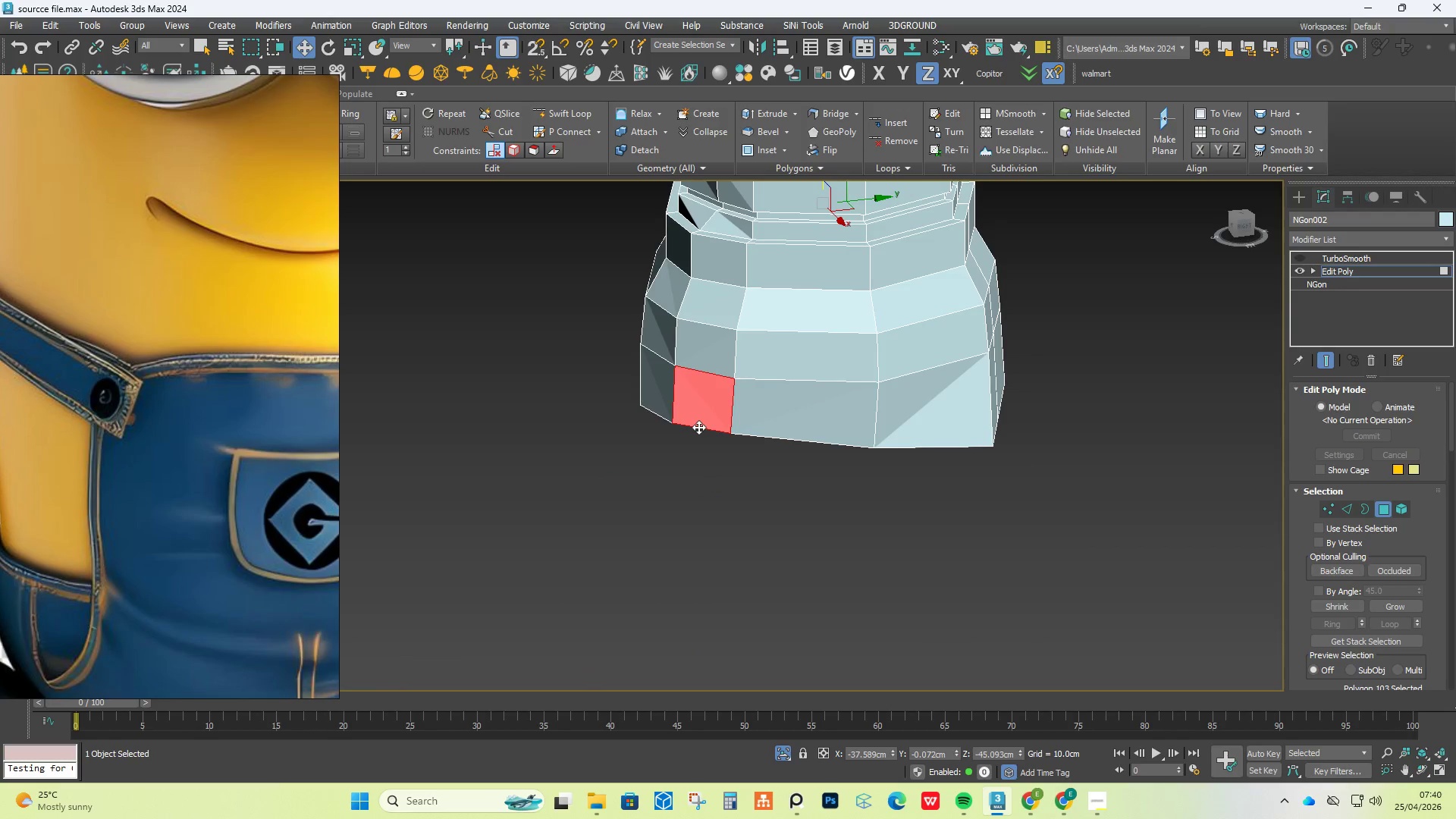 
key(Control+Z)
 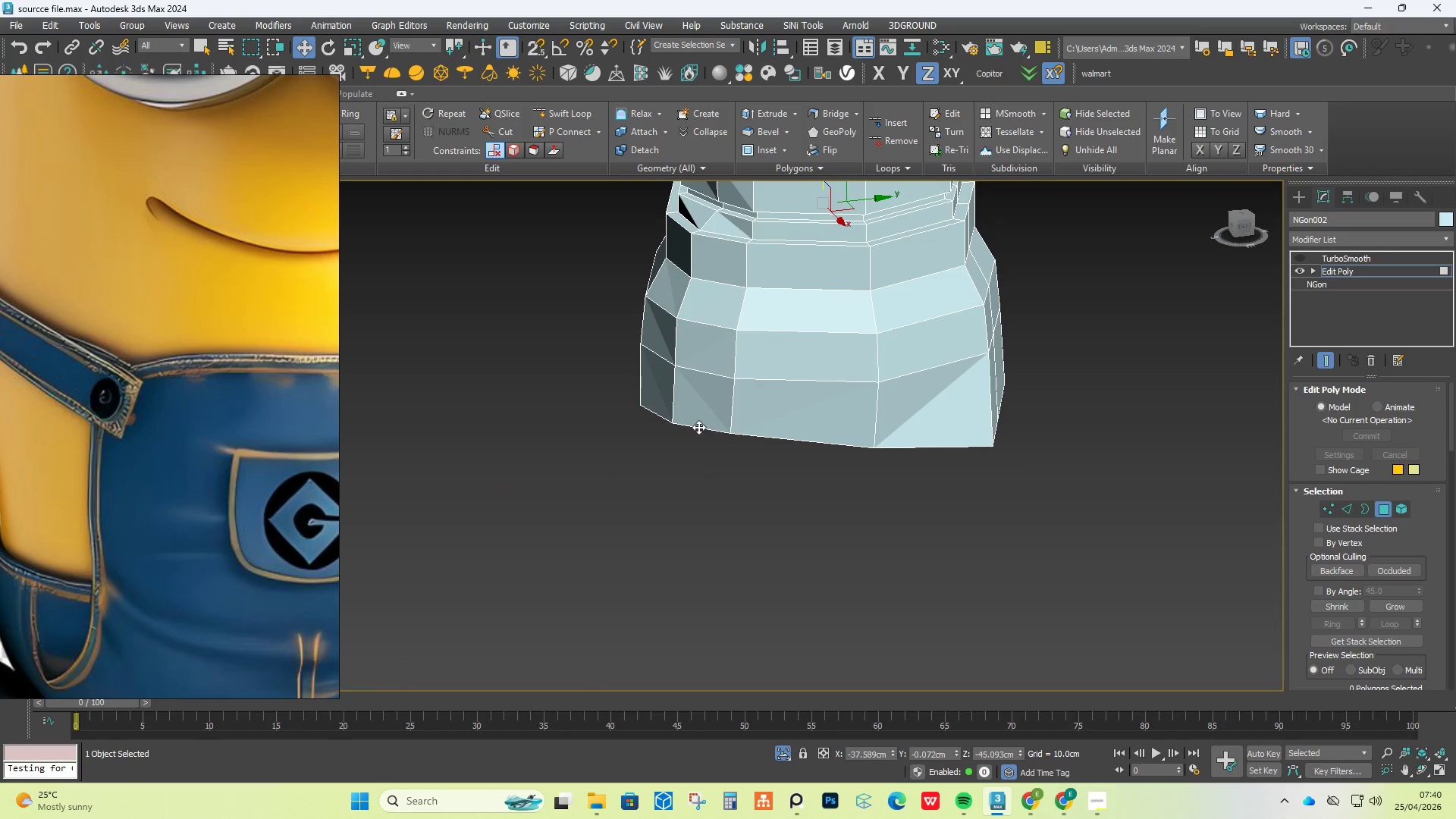 
key(Control+Z)
 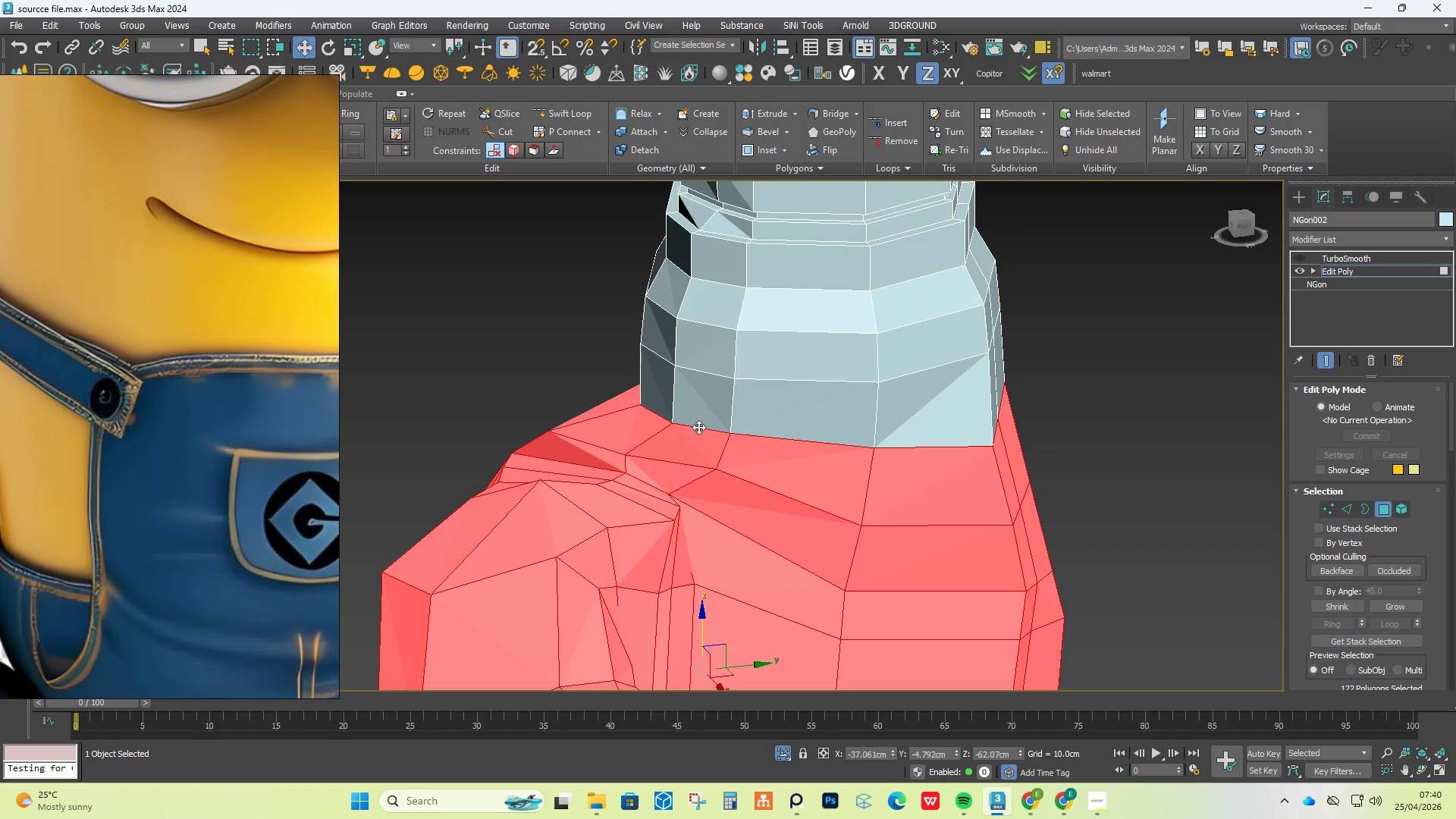 
scroll: coordinate [698, 427], scroll_direction: down, amount: 2.0
 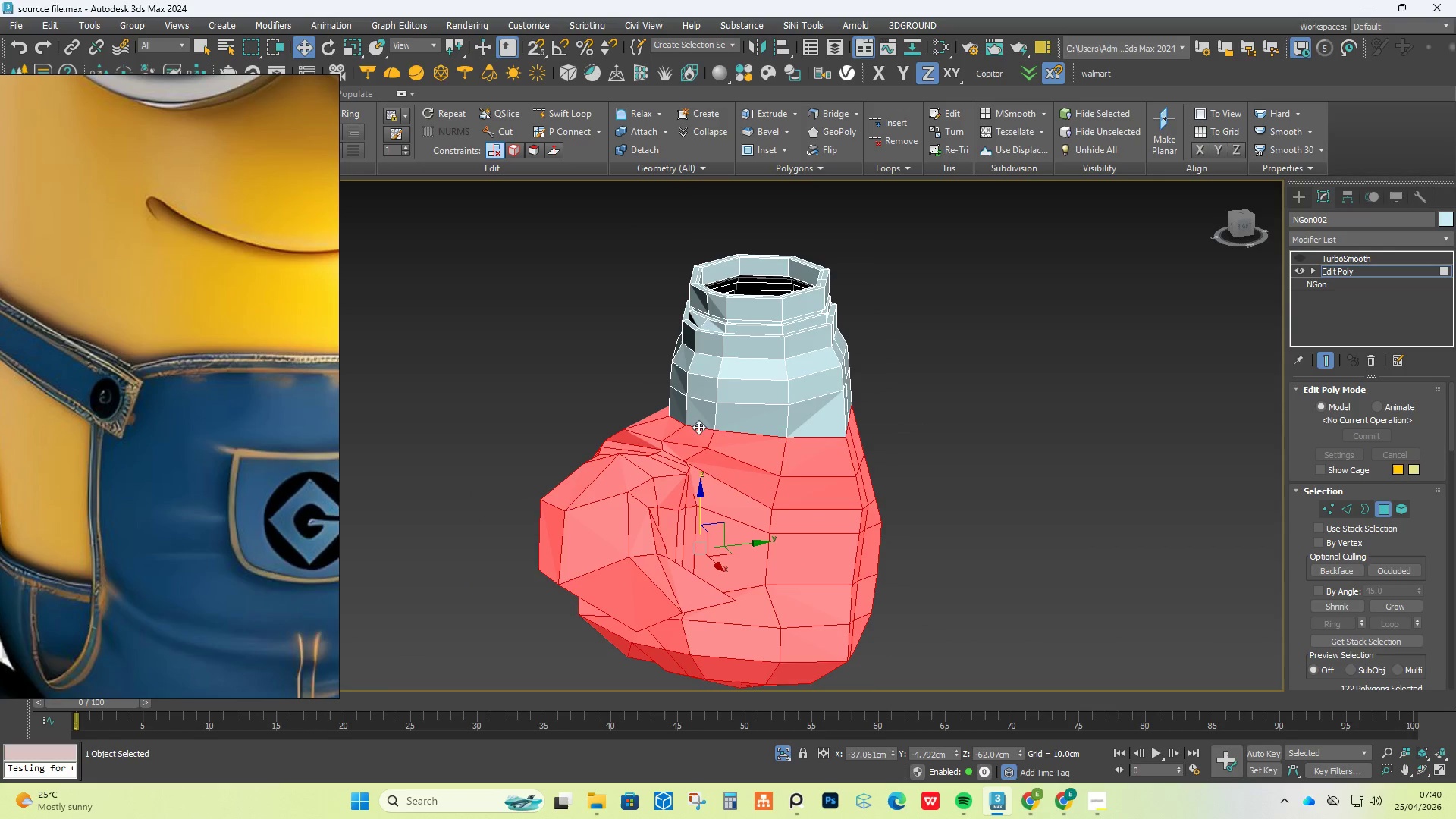 
type(xrel)
 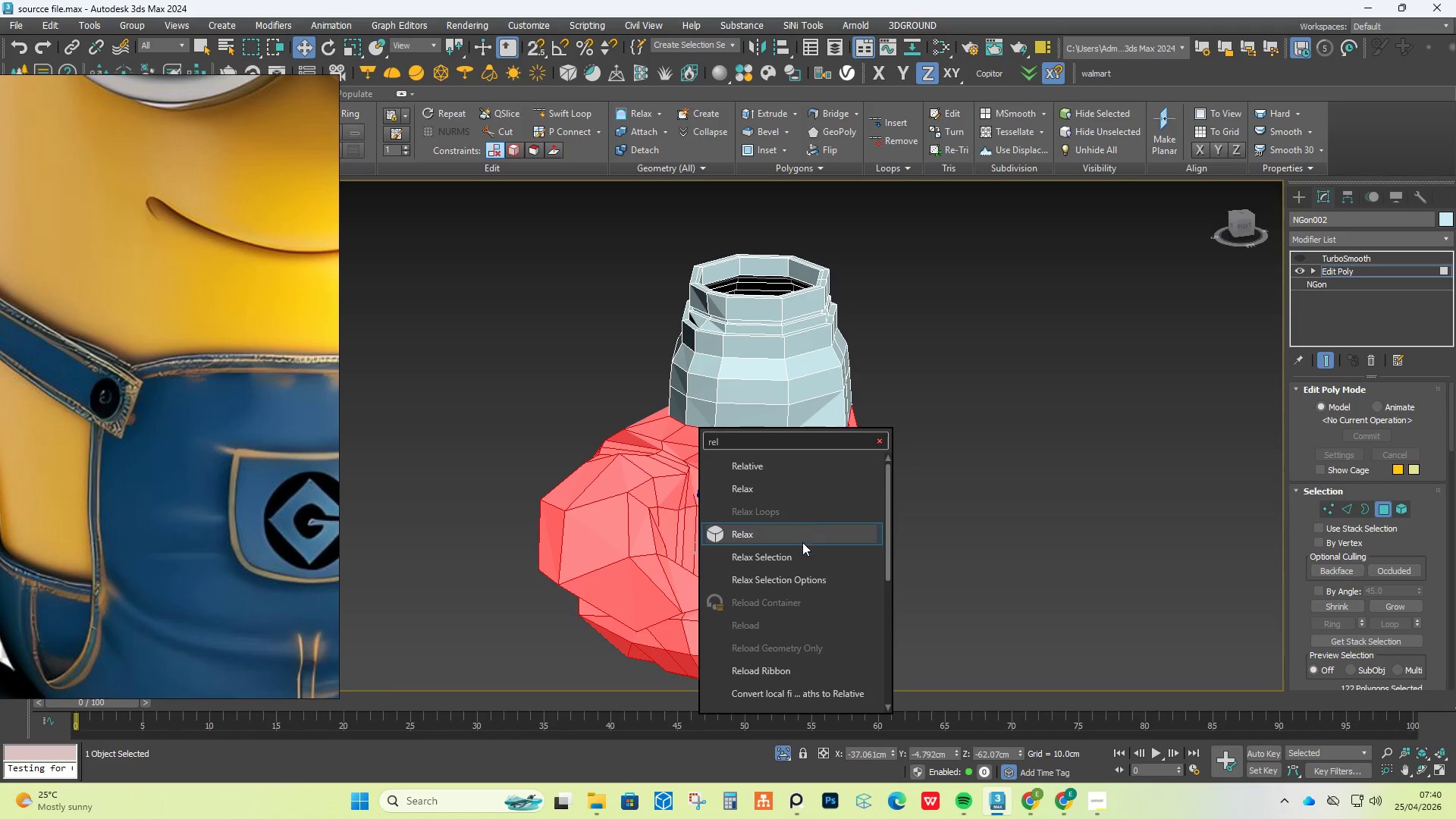 
left_click([803, 556])
 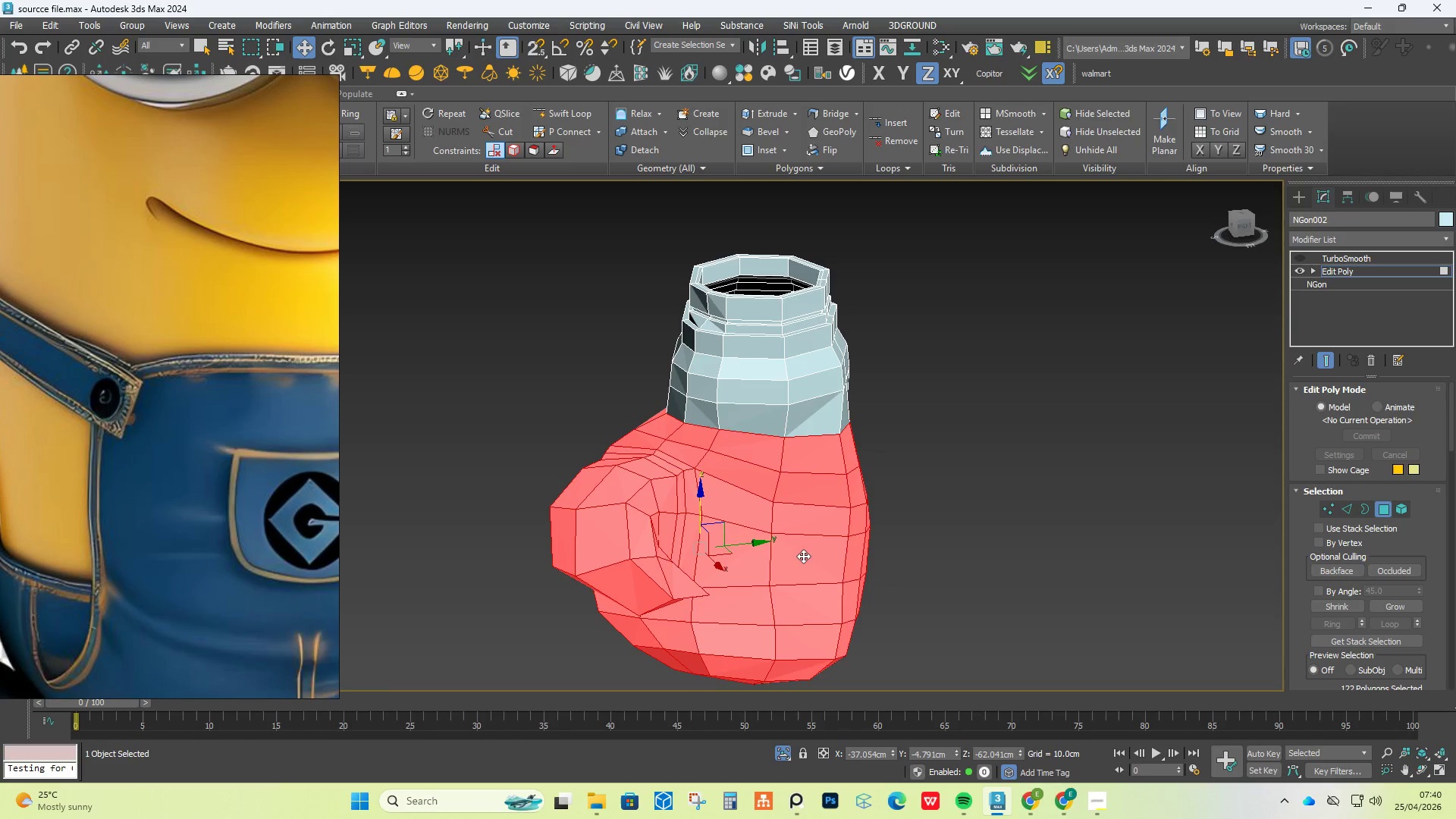 
hold_key(key=AltLeft, duration=2.5)
 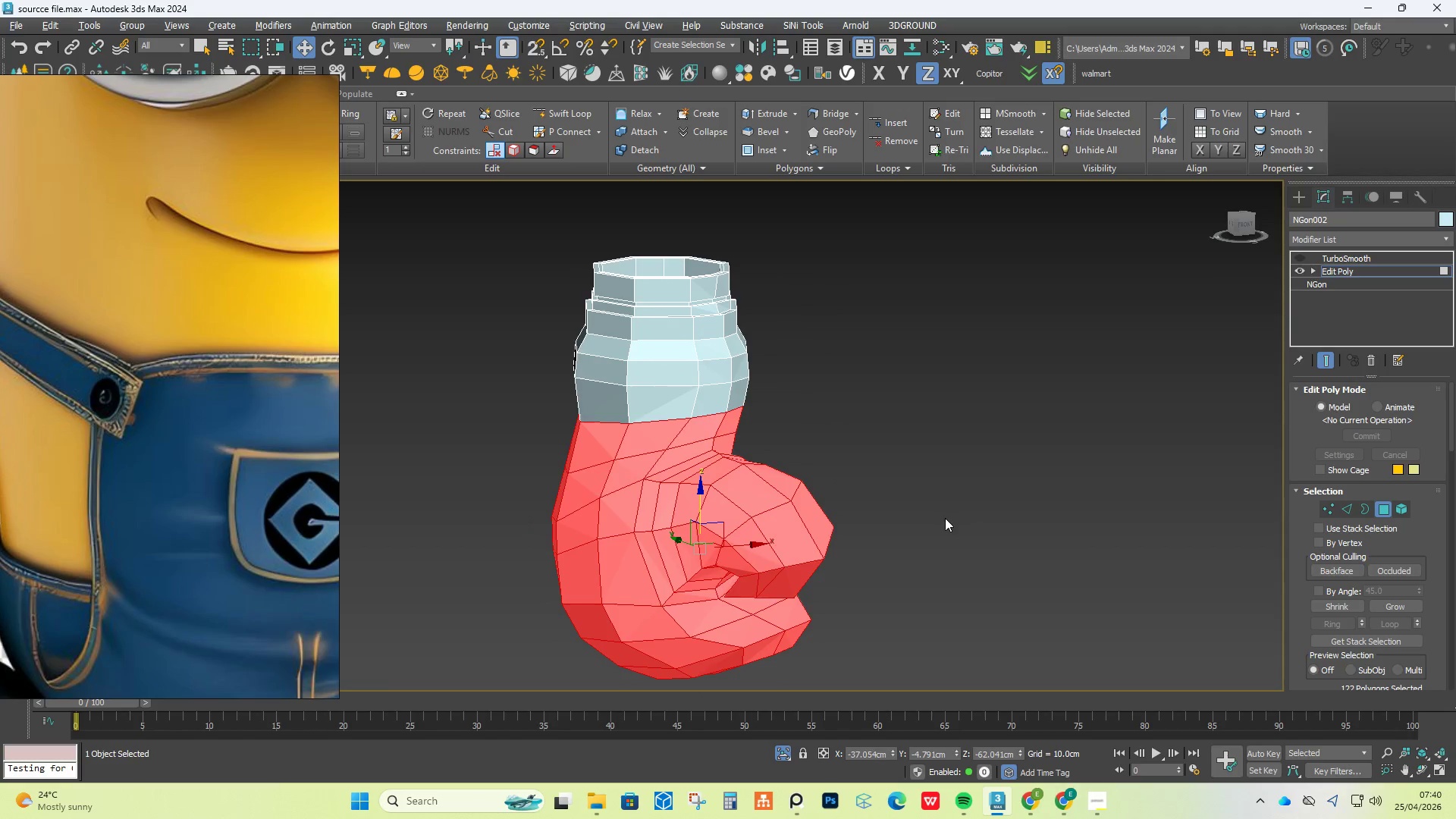 
type(xre)
 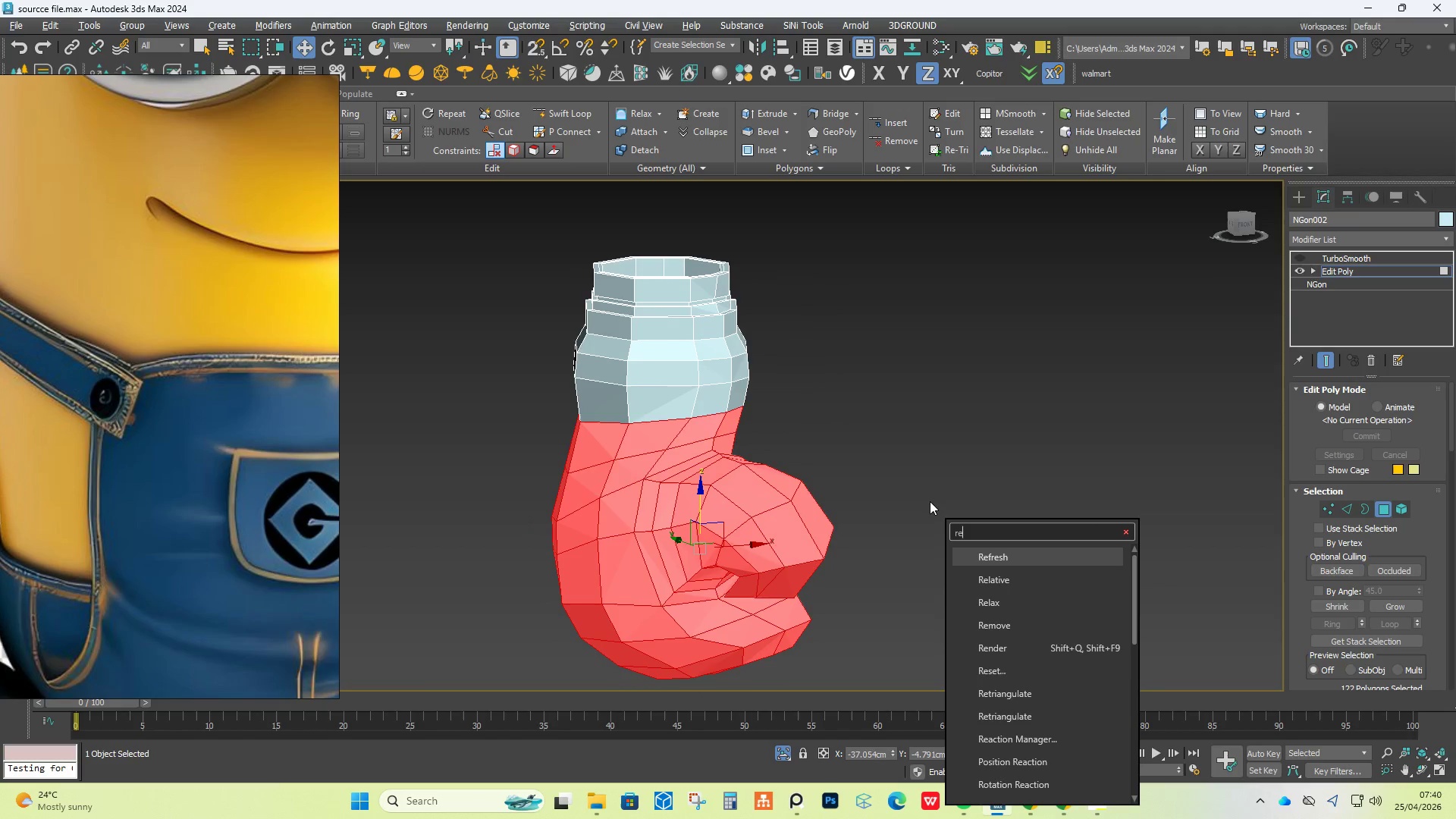 
key(L)
 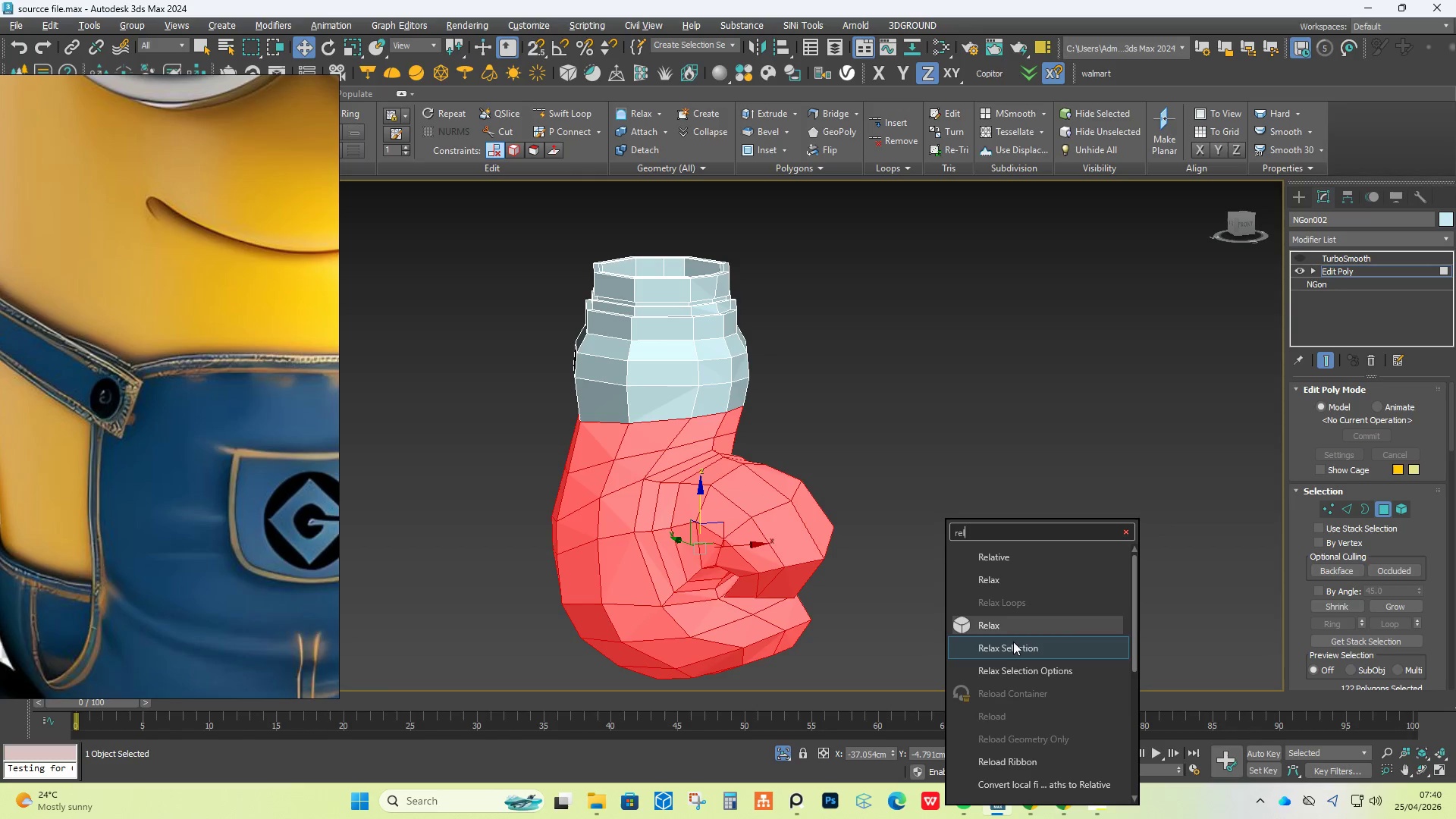 
left_click([1019, 651])
 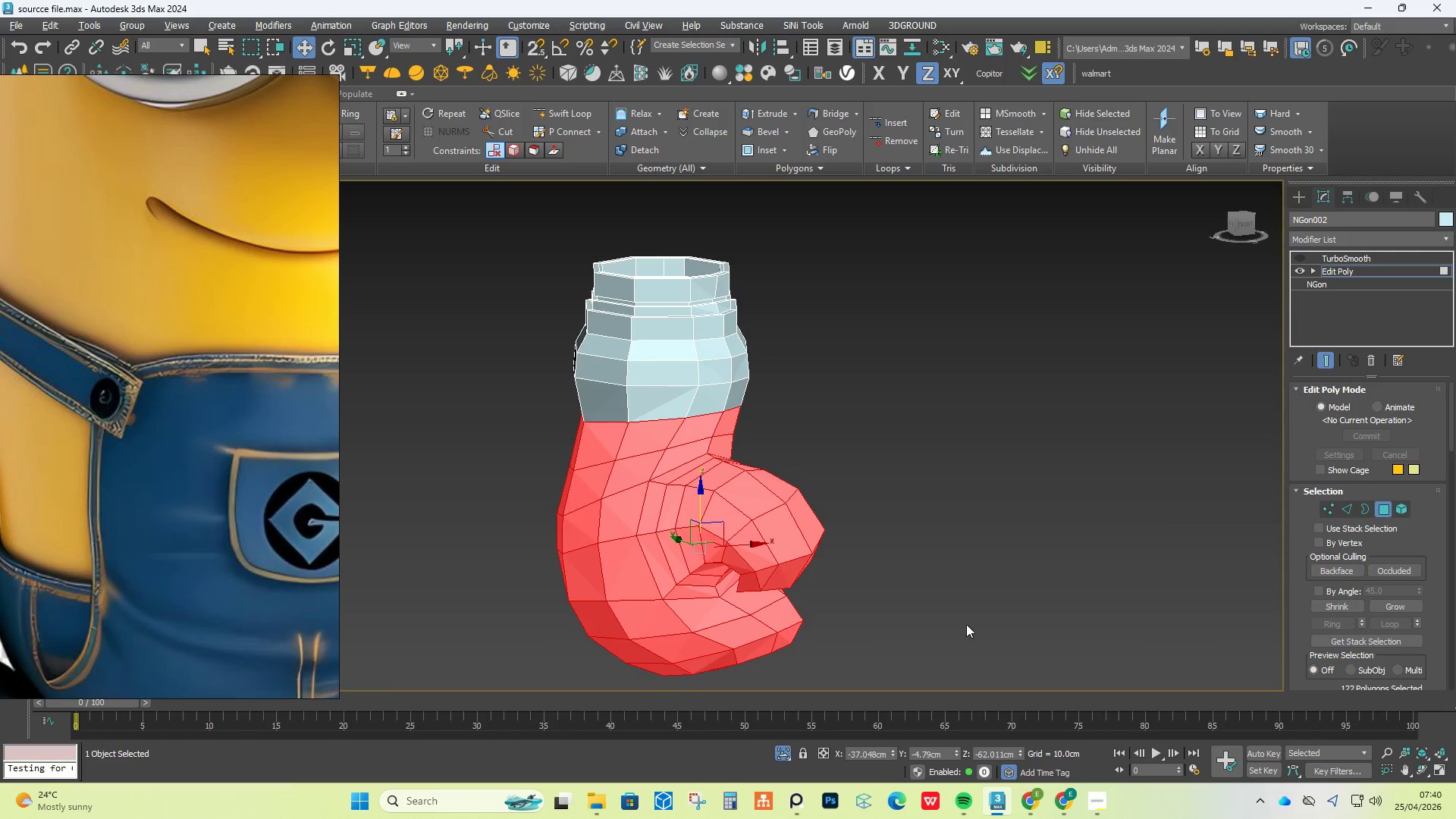 
hold_key(key=AltLeft, duration=1.75)
 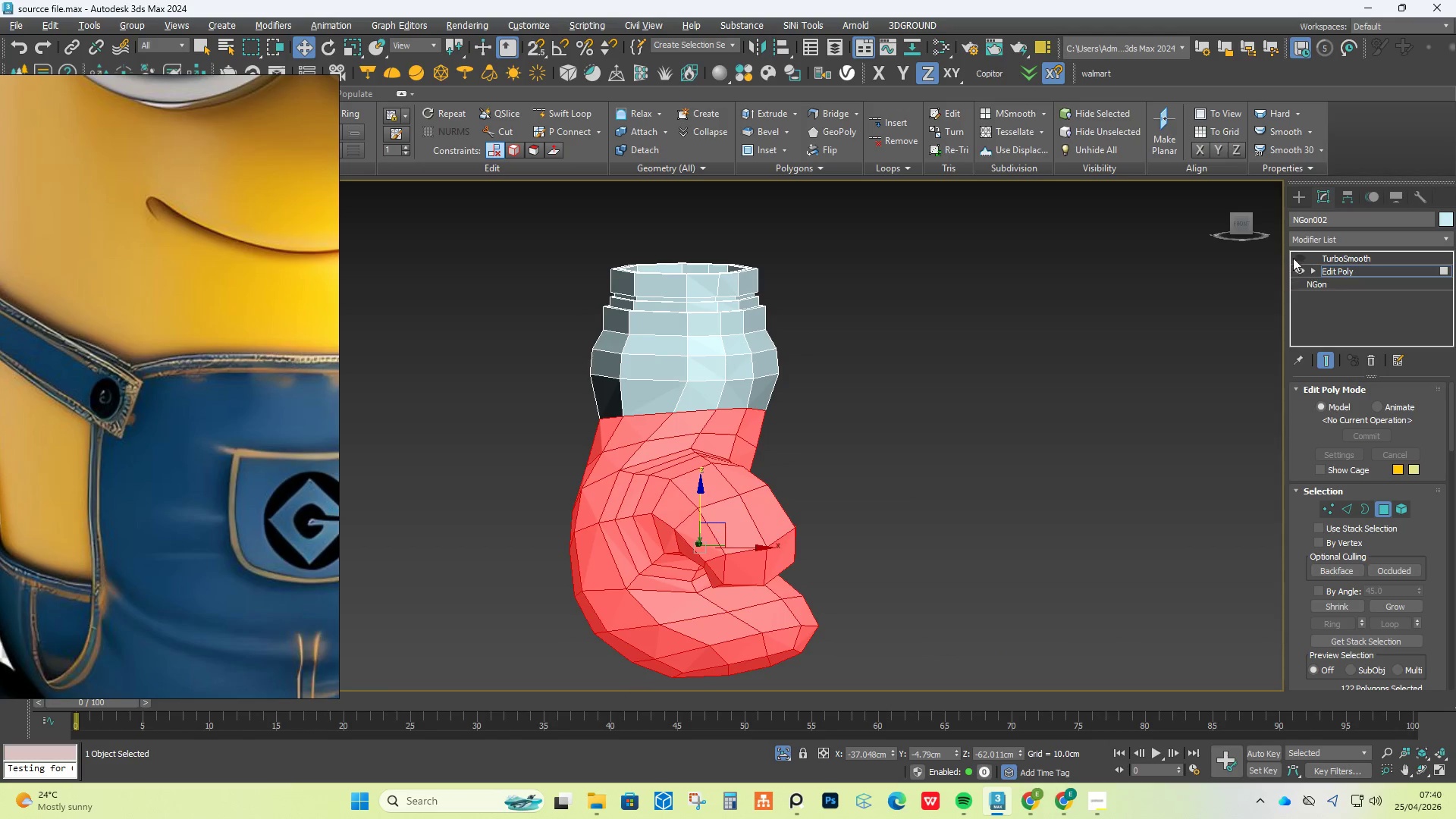 
left_click([1298, 258])
 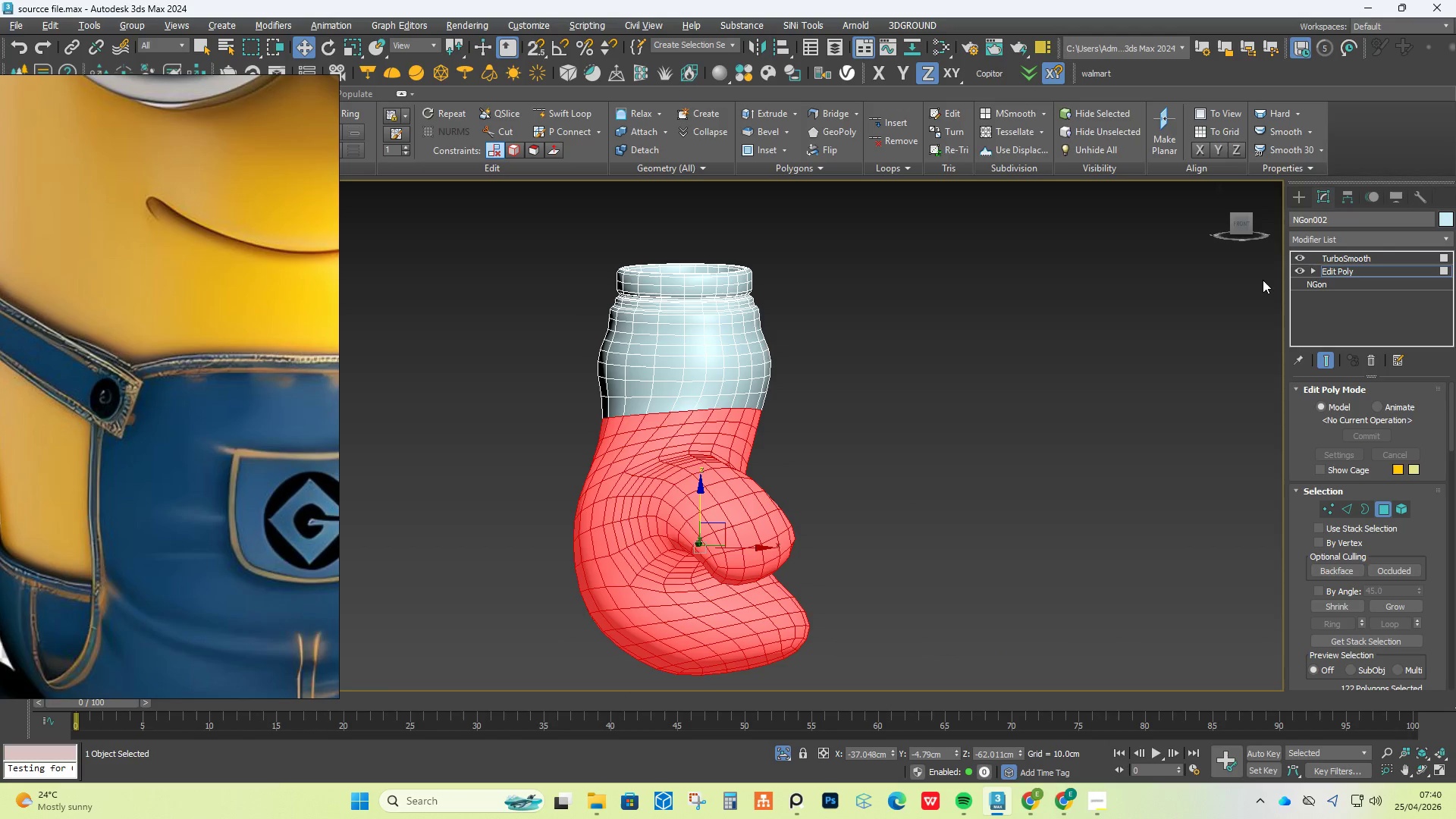 
hold_key(key=AltLeft, duration=3.23)
 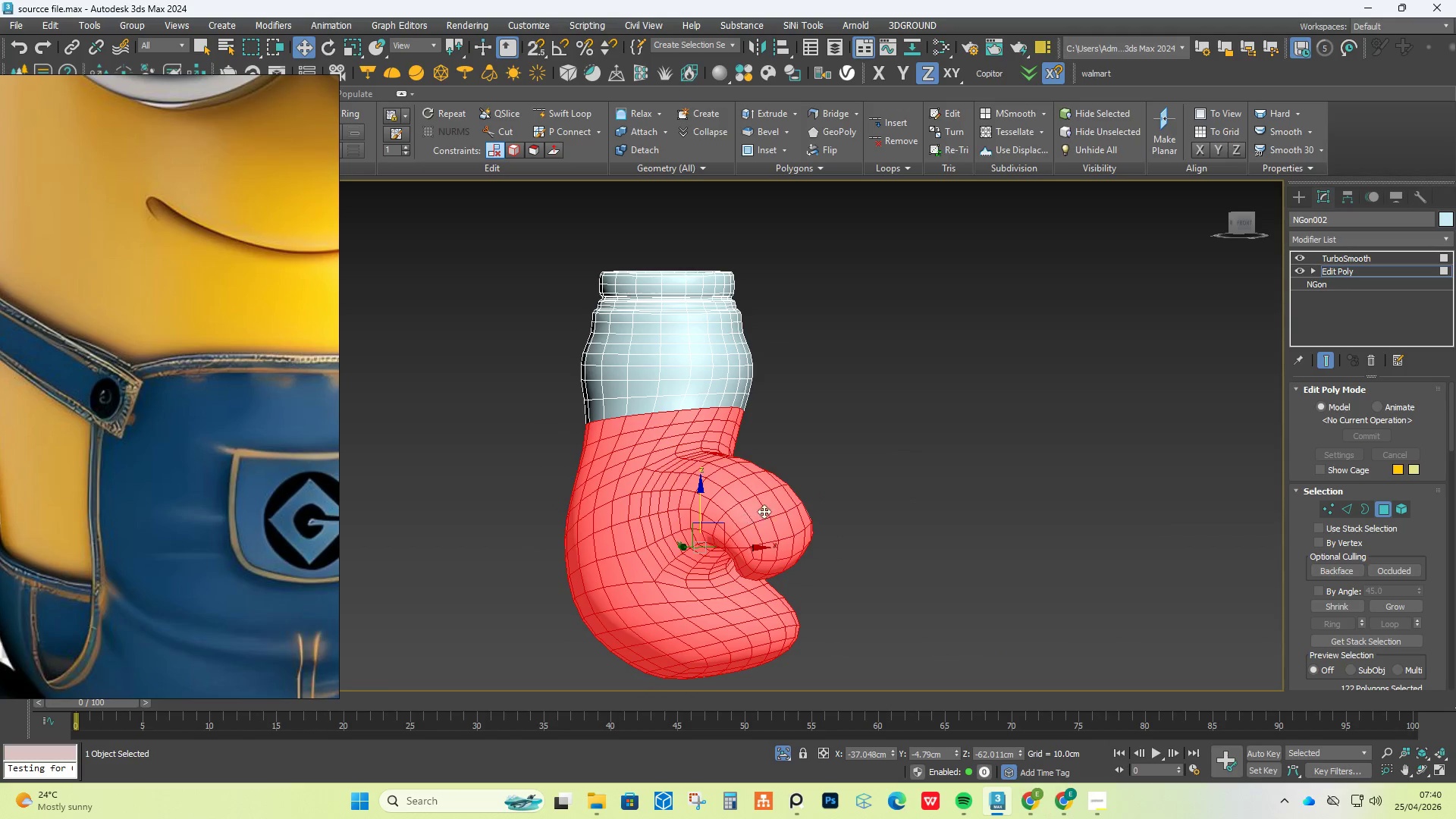 
key(R)
 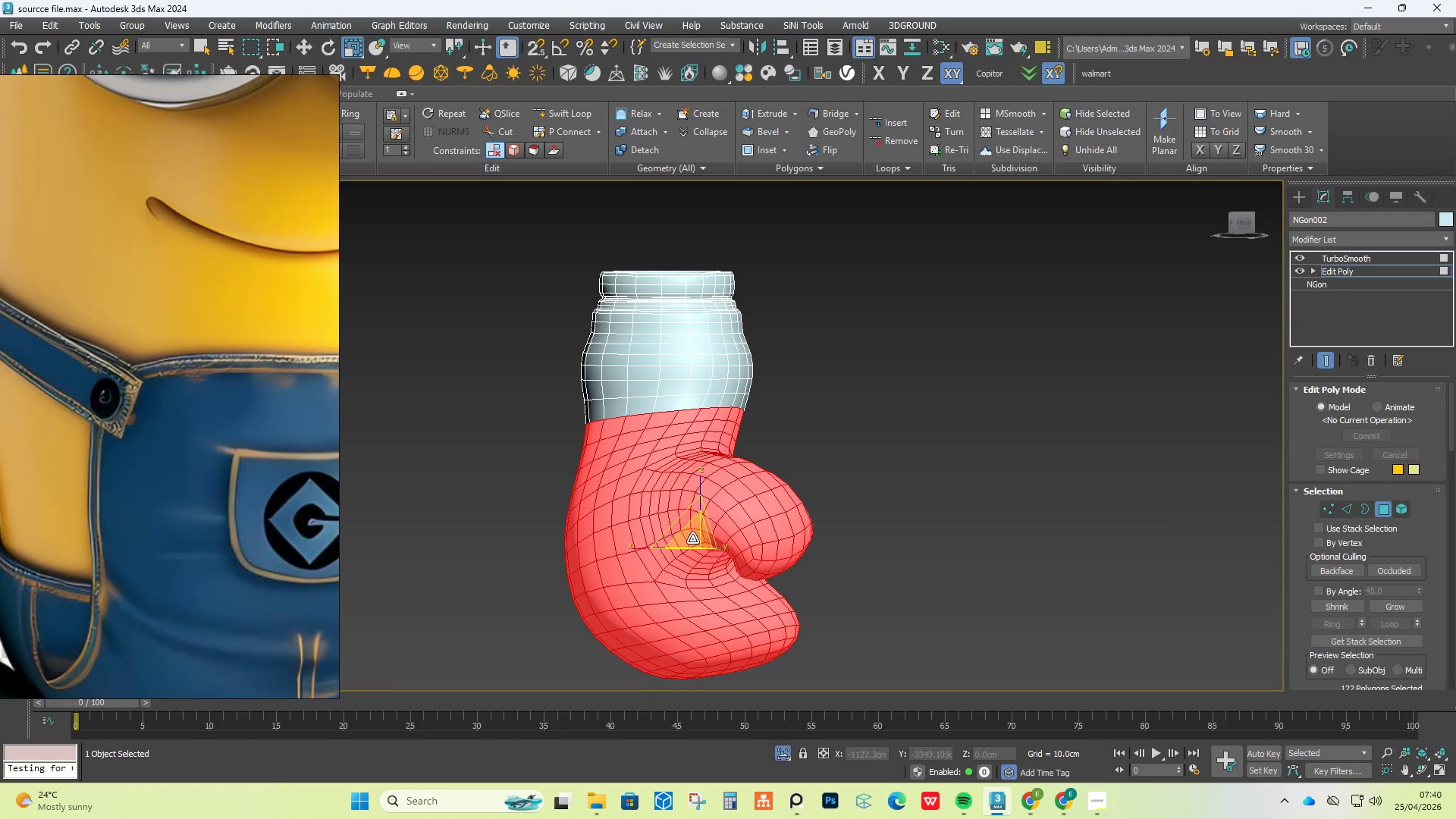 
left_click_drag(start_coordinate=[692, 538], to_coordinate=[689, 526])
 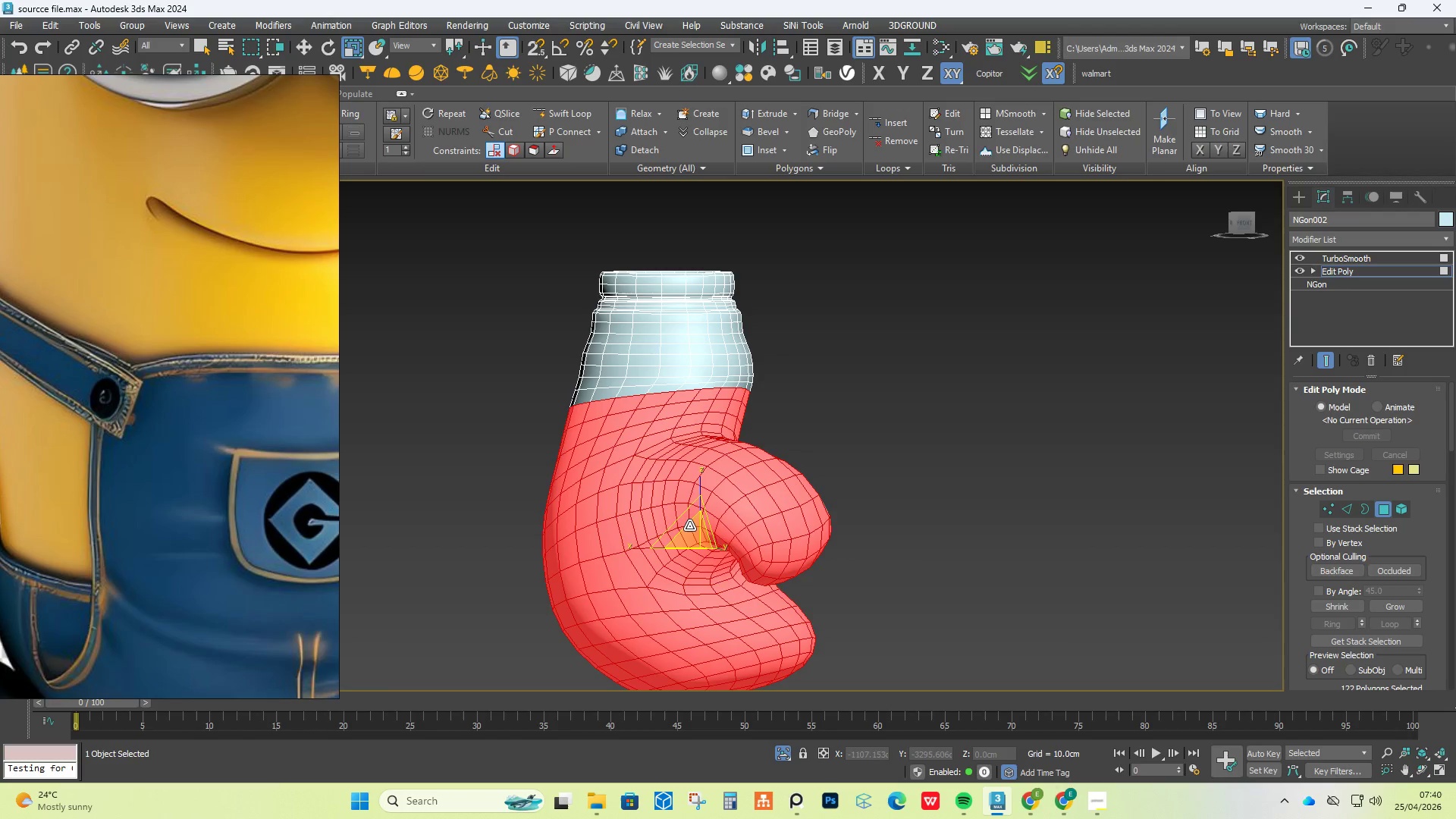 
key(W)
 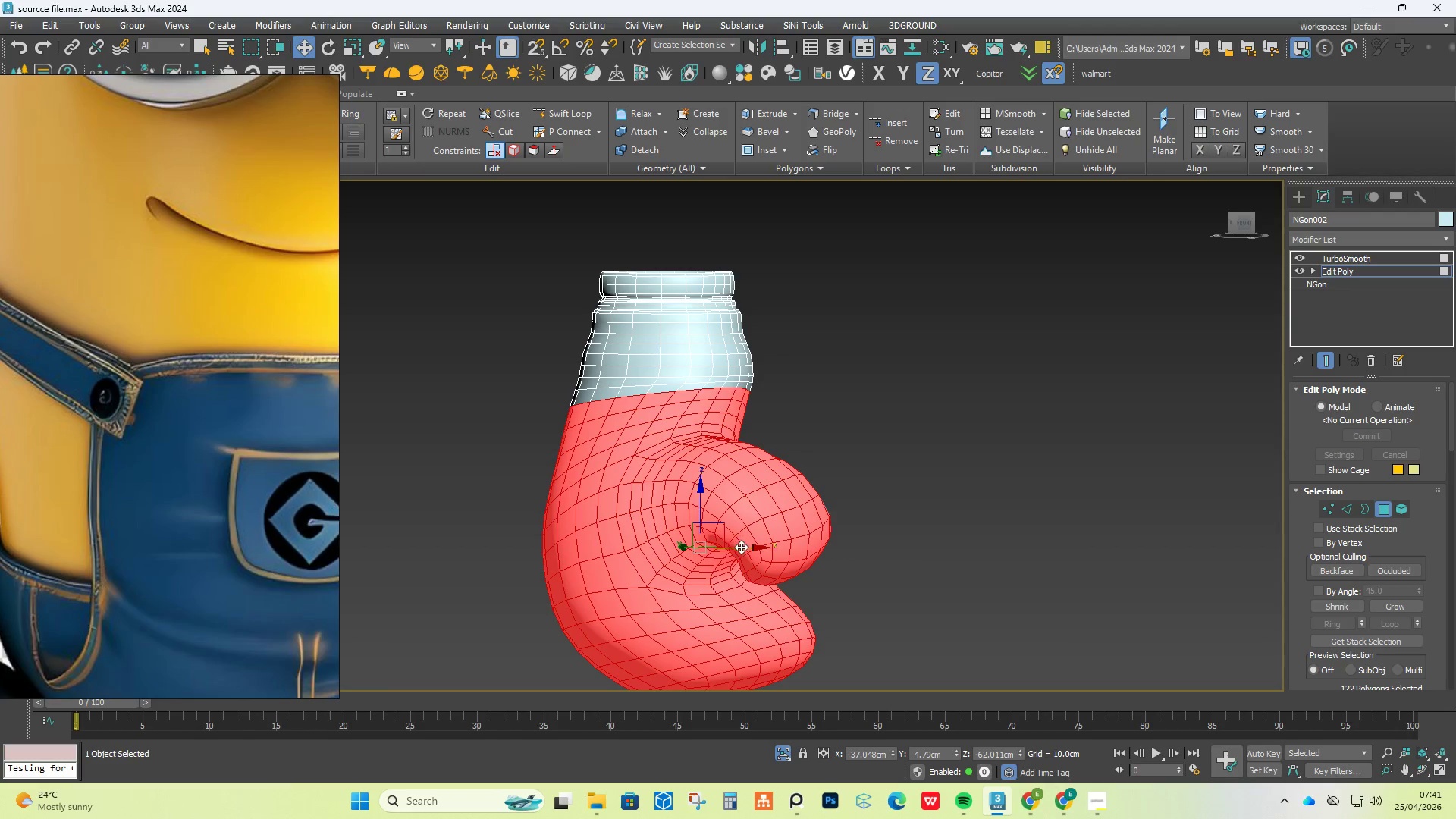 
left_click_drag(start_coordinate=[746, 550], to_coordinate=[752, 551])
 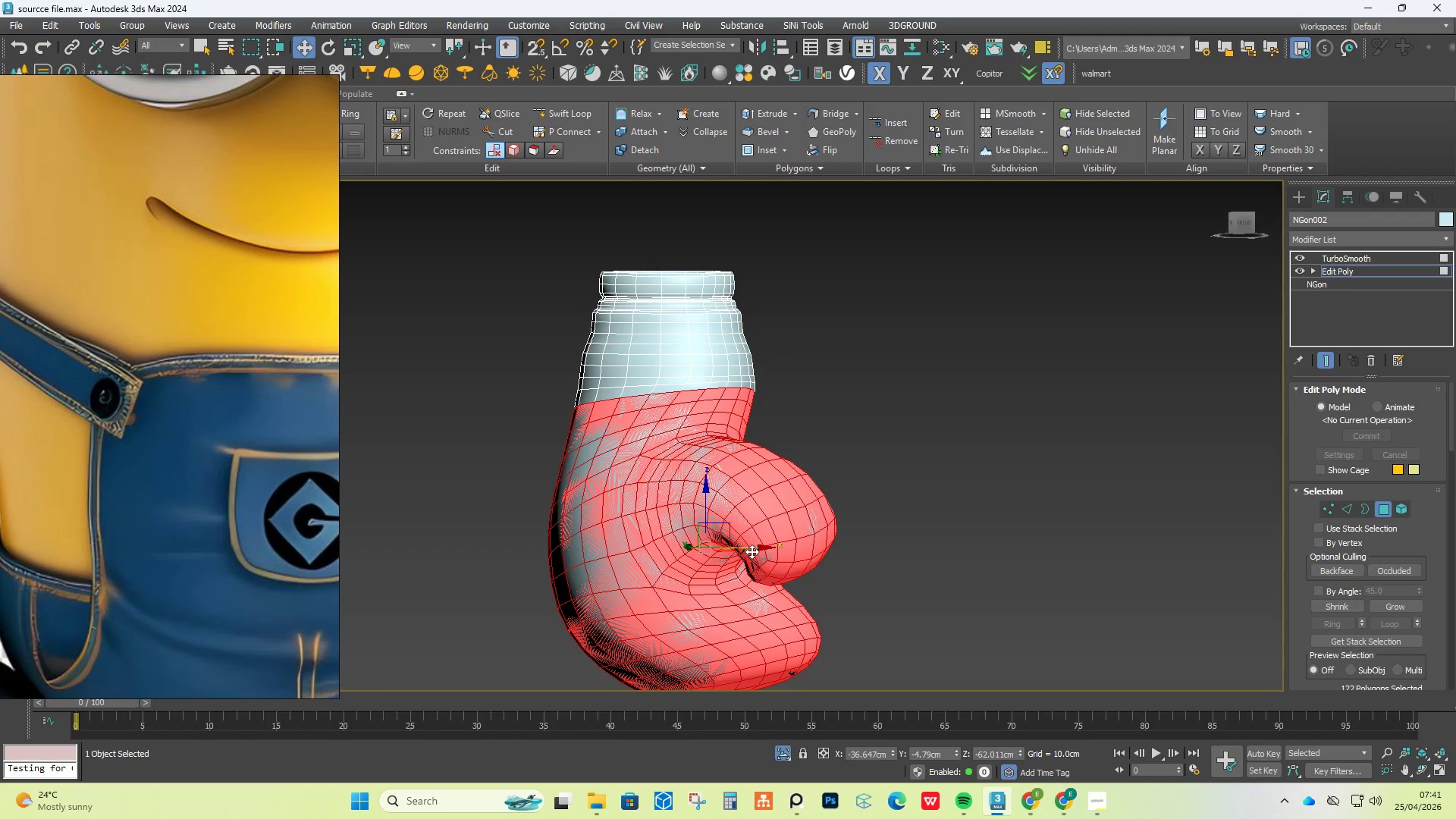 
key(Control+ControlLeft)
 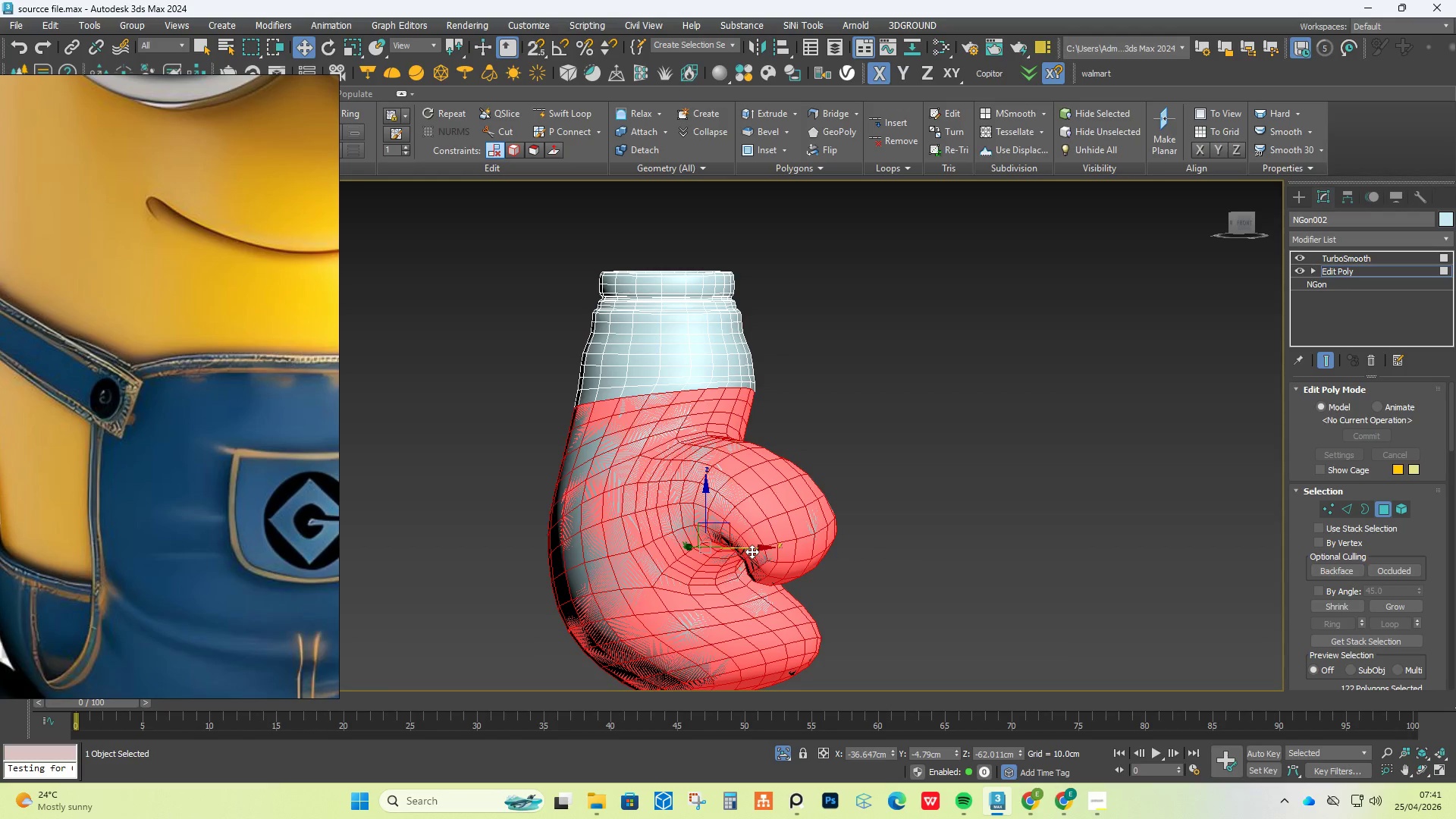 
key(Control+Z)
 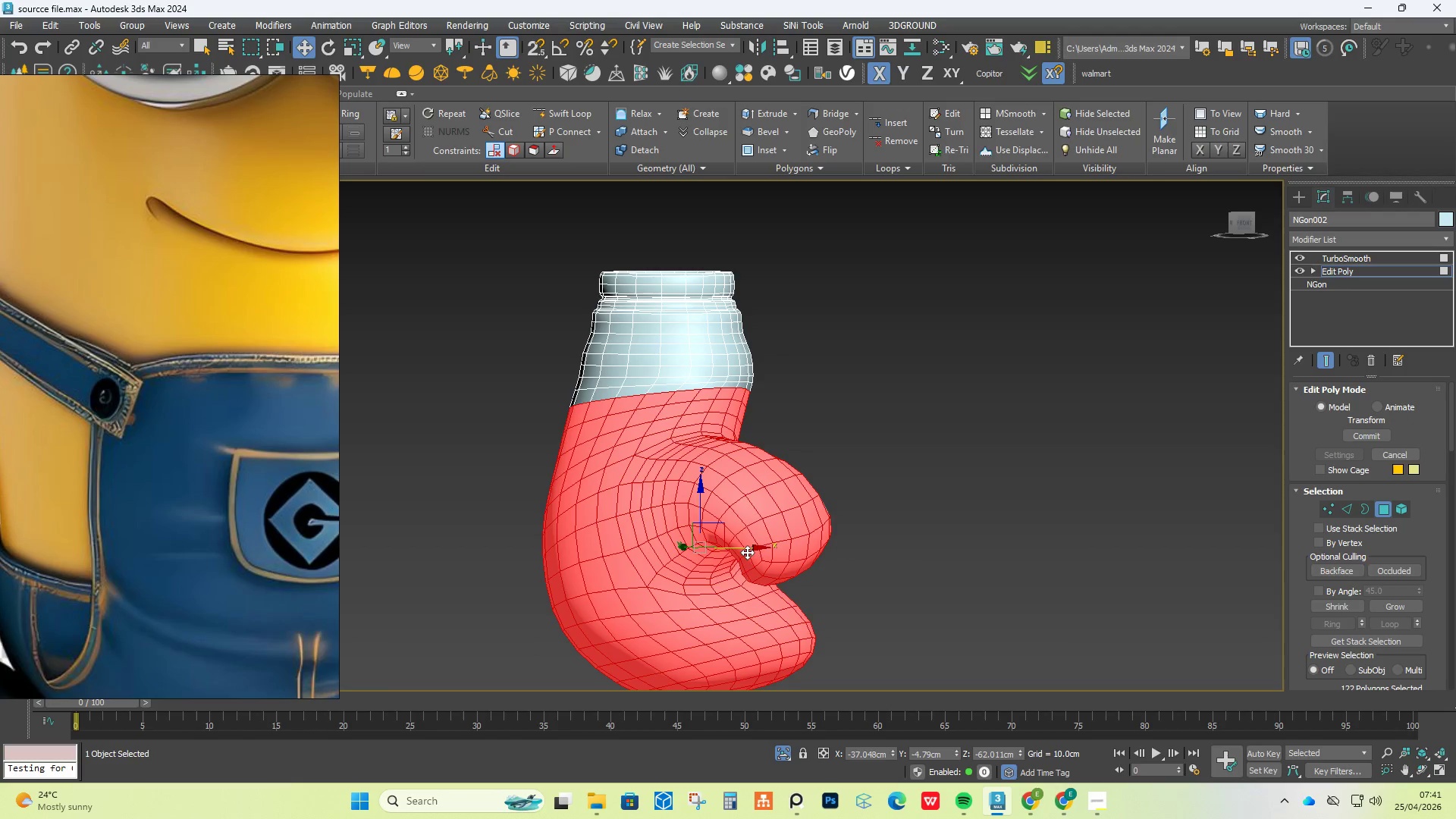 
key(E)
 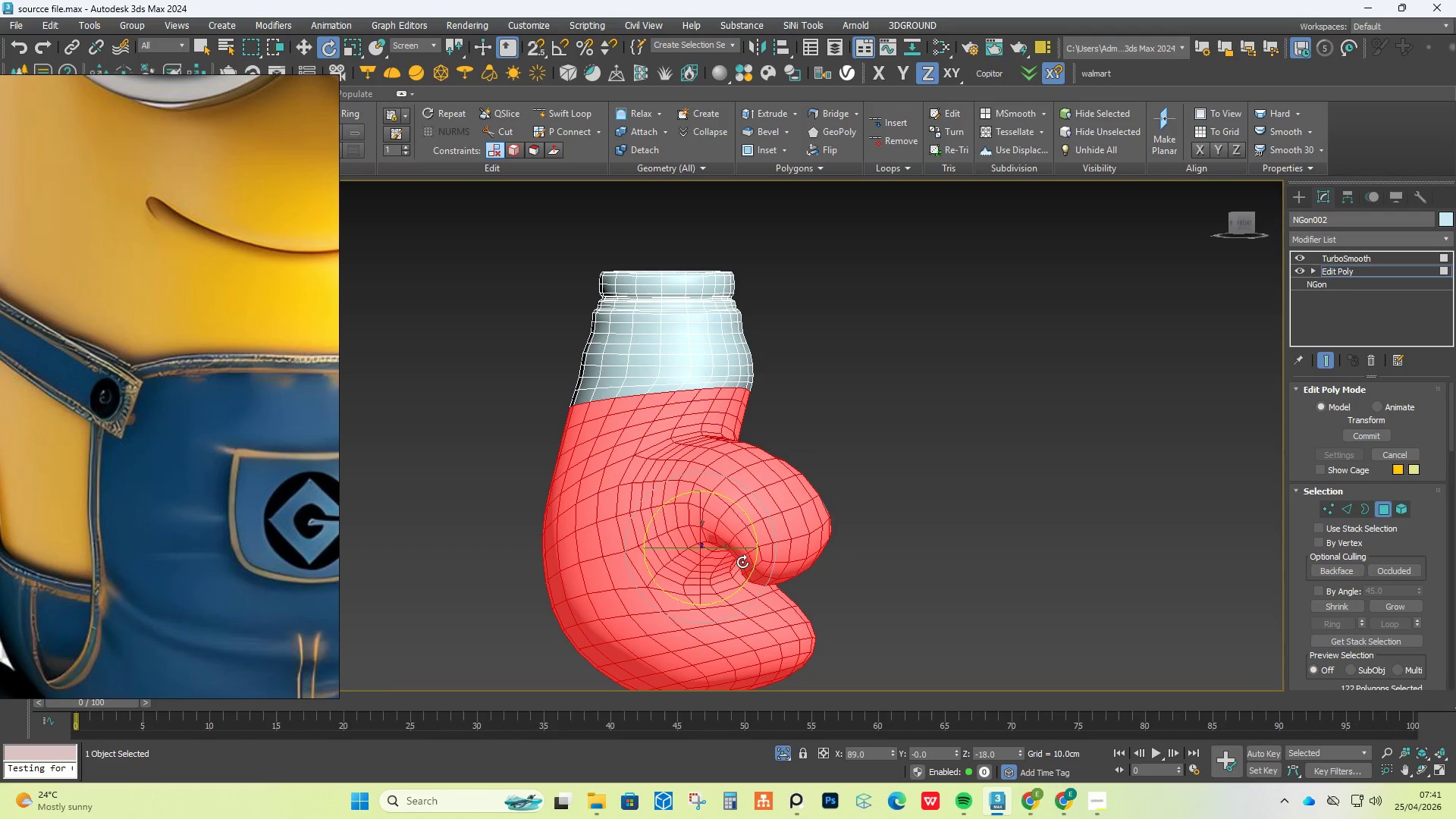 
left_click_drag(start_coordinate=[750, 566], to_coordinate=[760, 566])
 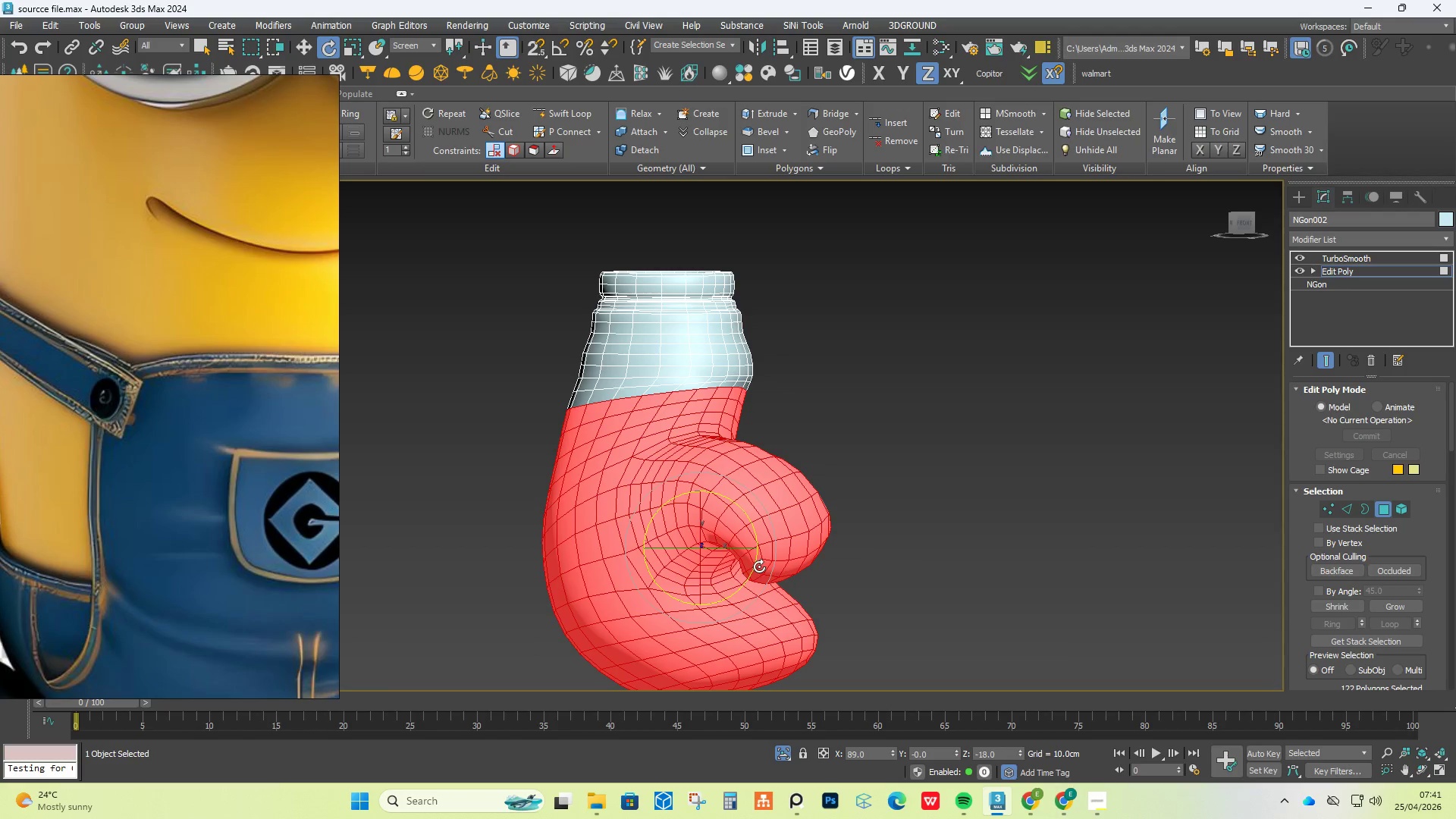 
key(W)
 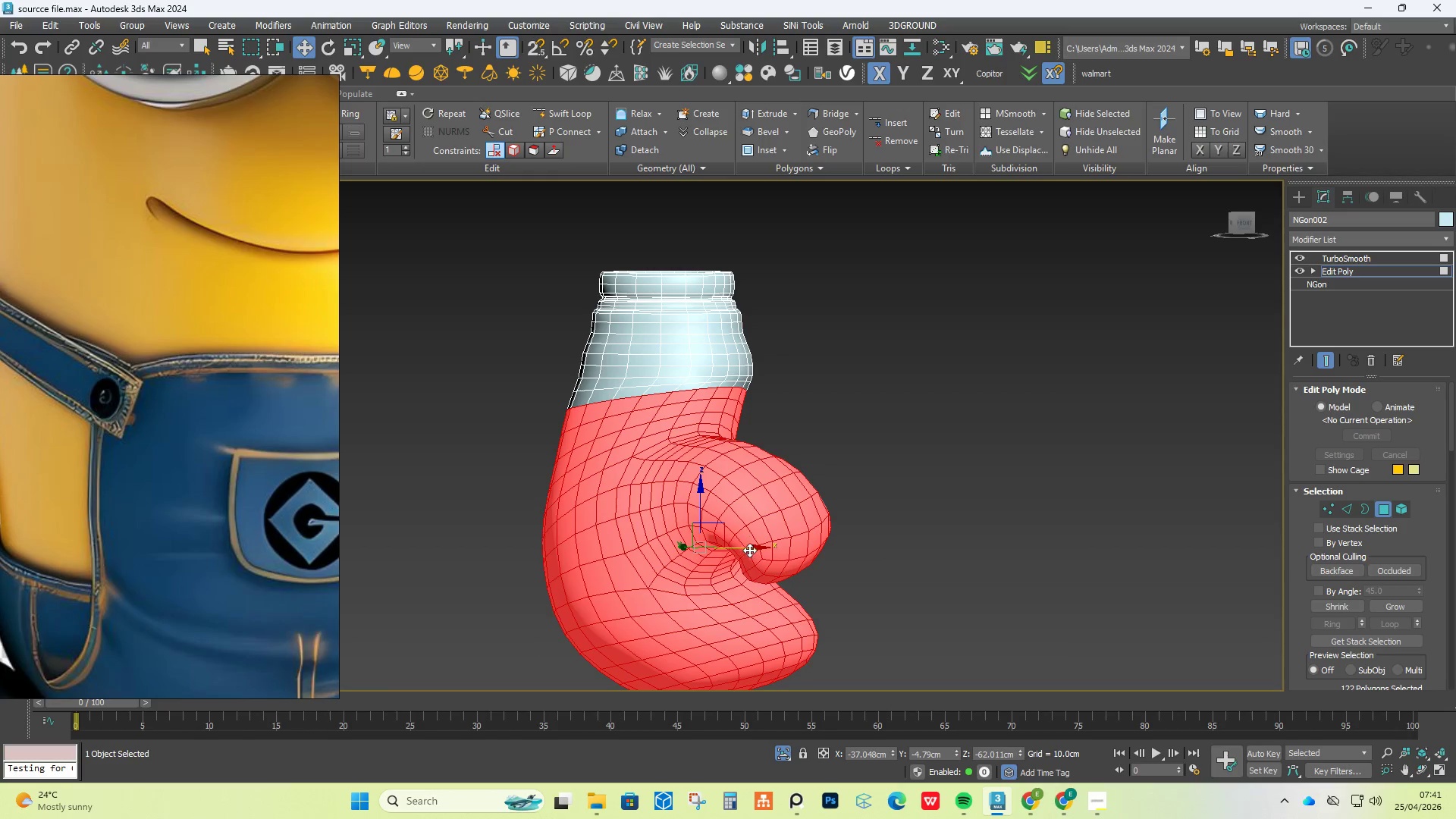 
left_click_drag(start_coordinate=[751, 547], to_coordinate=[756, 547])
 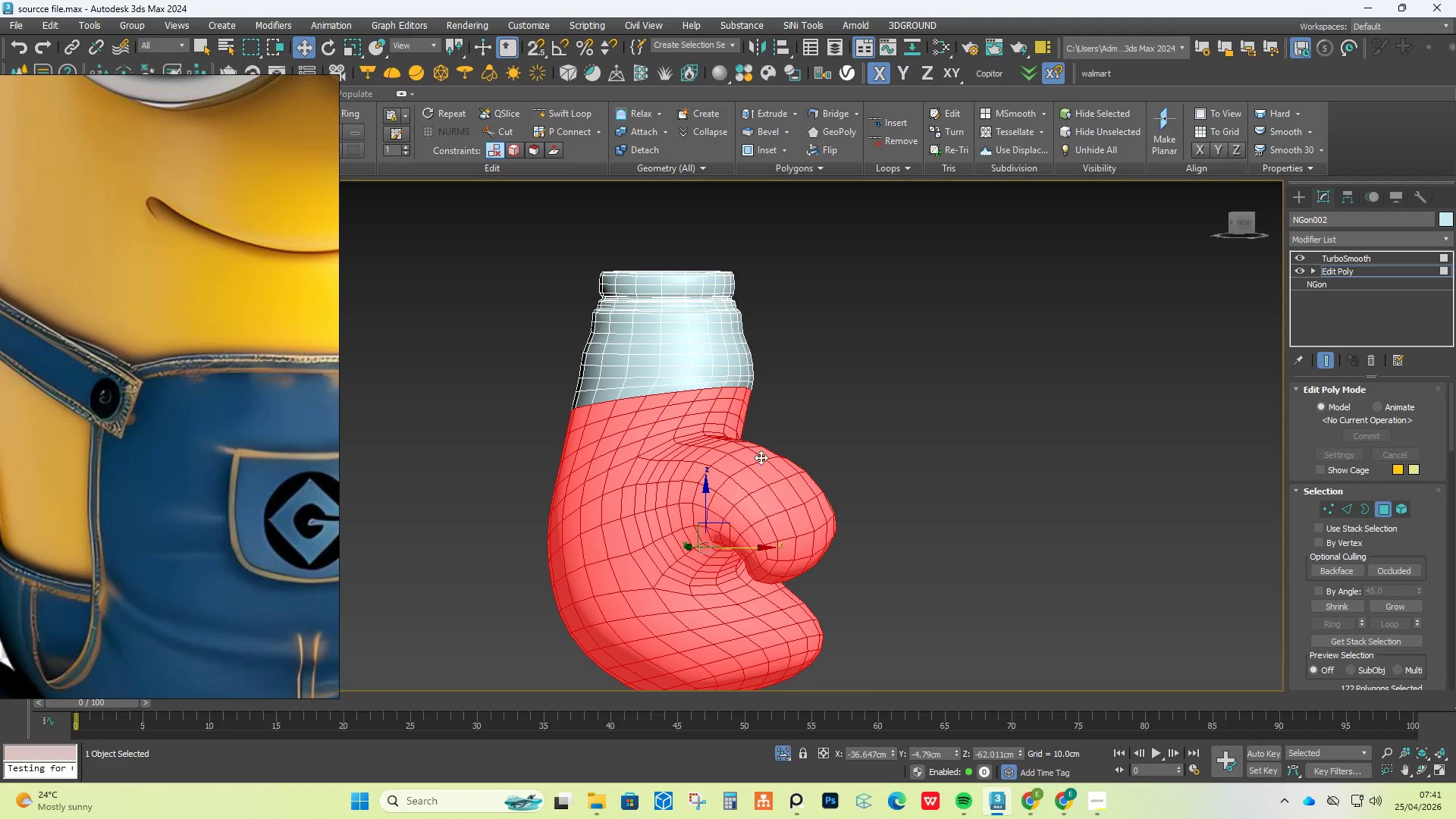 
scroll: coordinate [746, 400], scroll_direction: up, amount: 3.0
 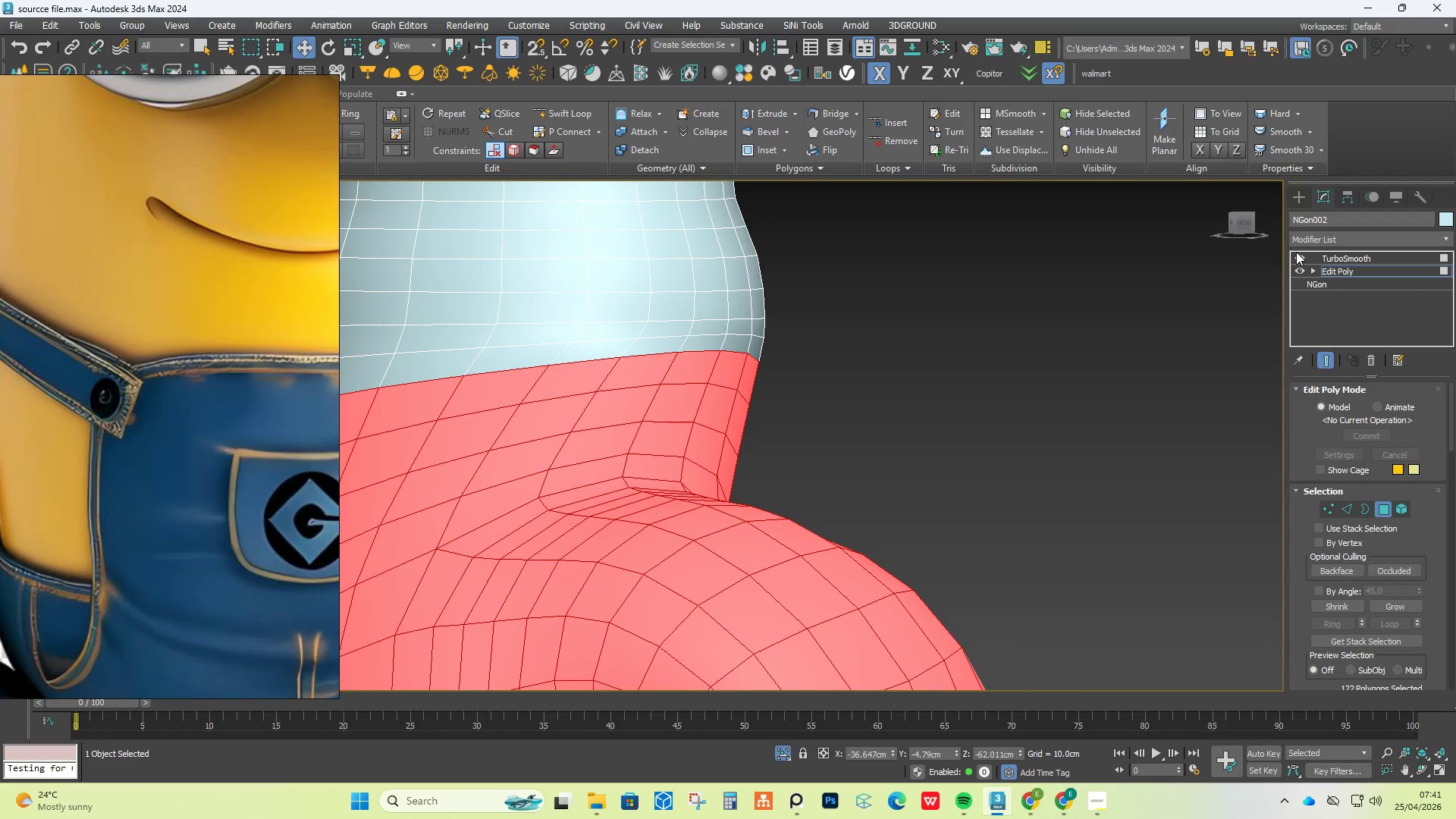 
left_click([1299, 253])
 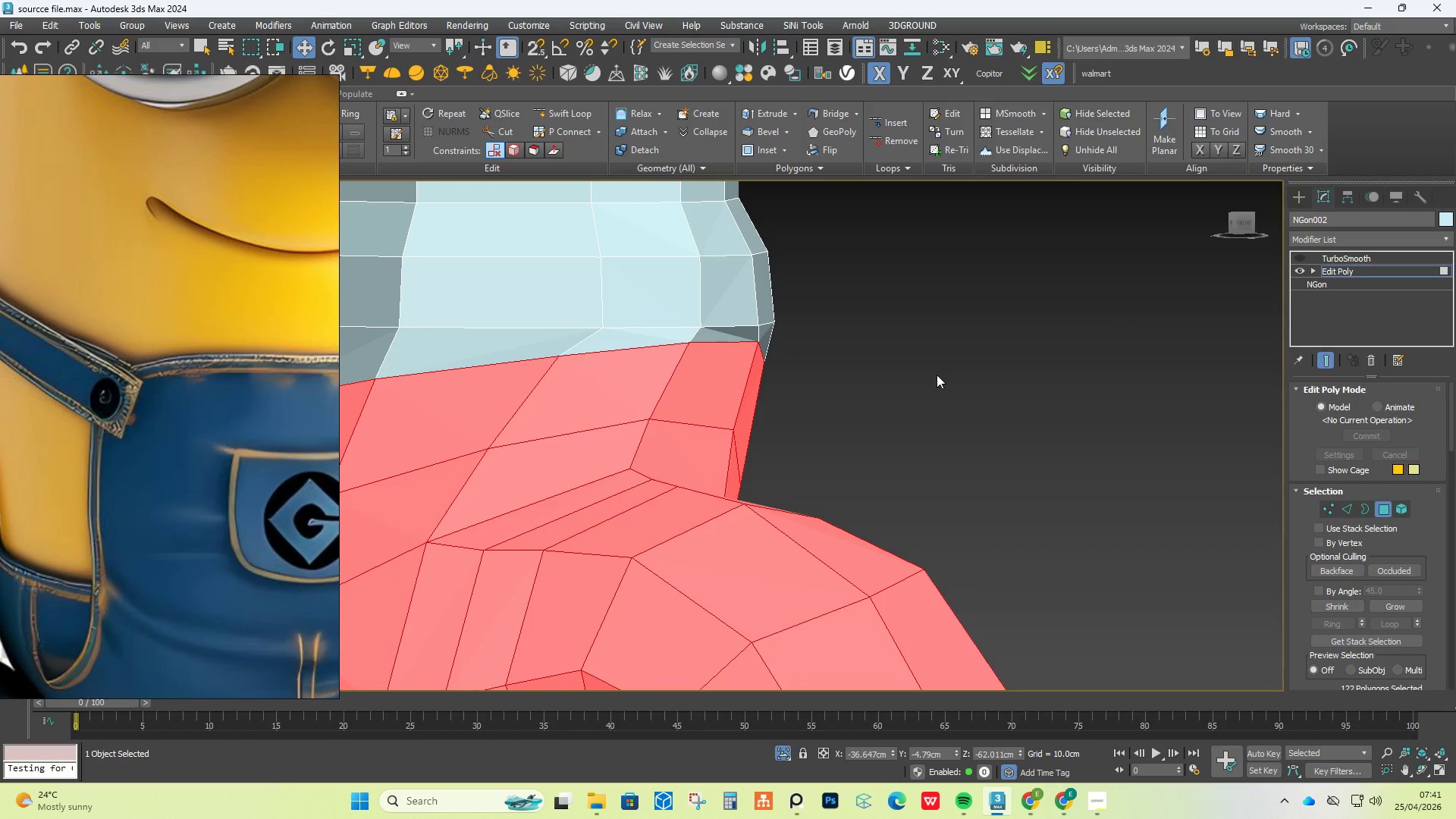 
scroll: coordinate [937, 375], scroll_direction: down, amount: 5.0
 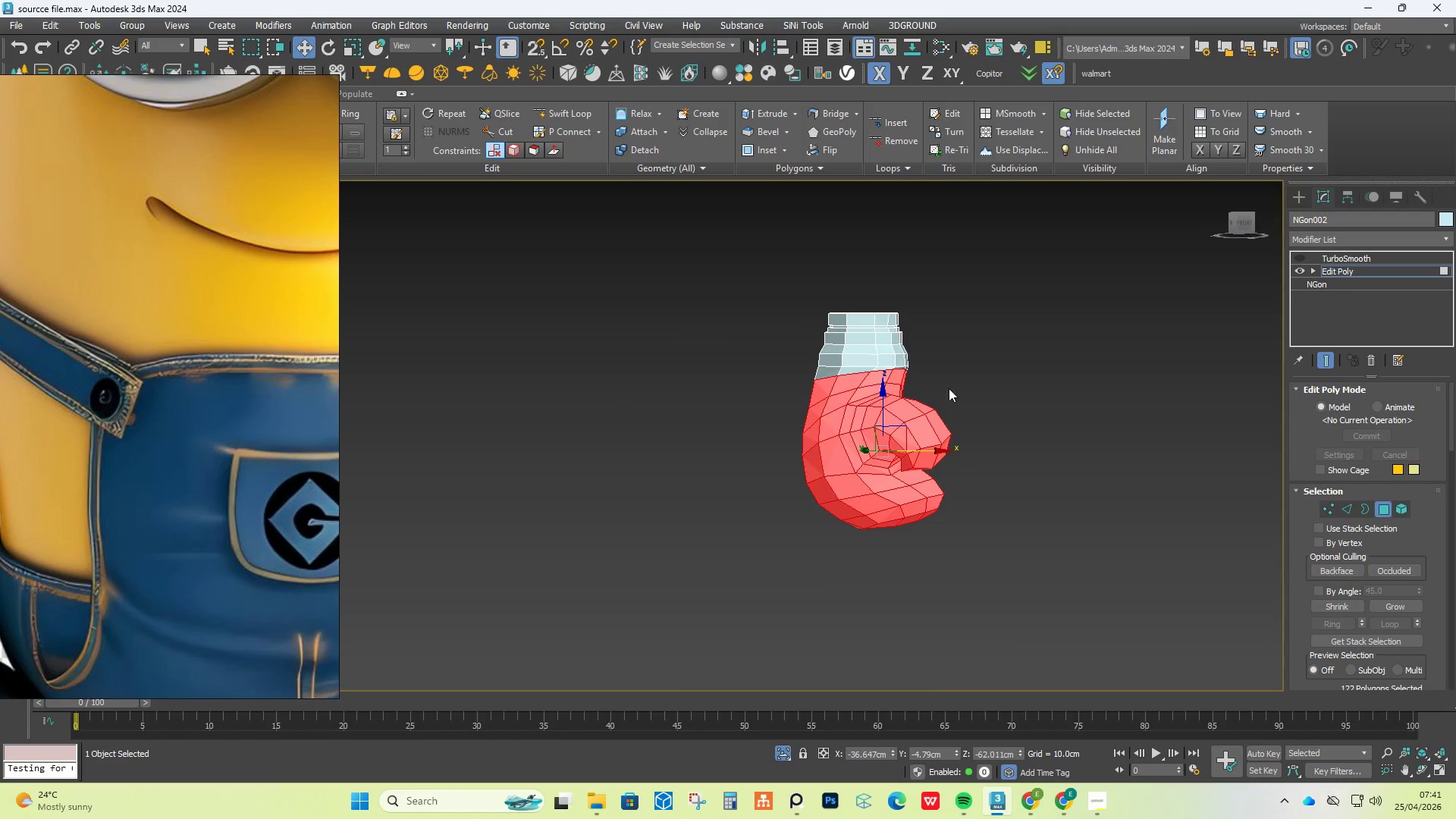 
scroll: coordinate [1181, 311], scroll_direction: none, amount: 0.0
 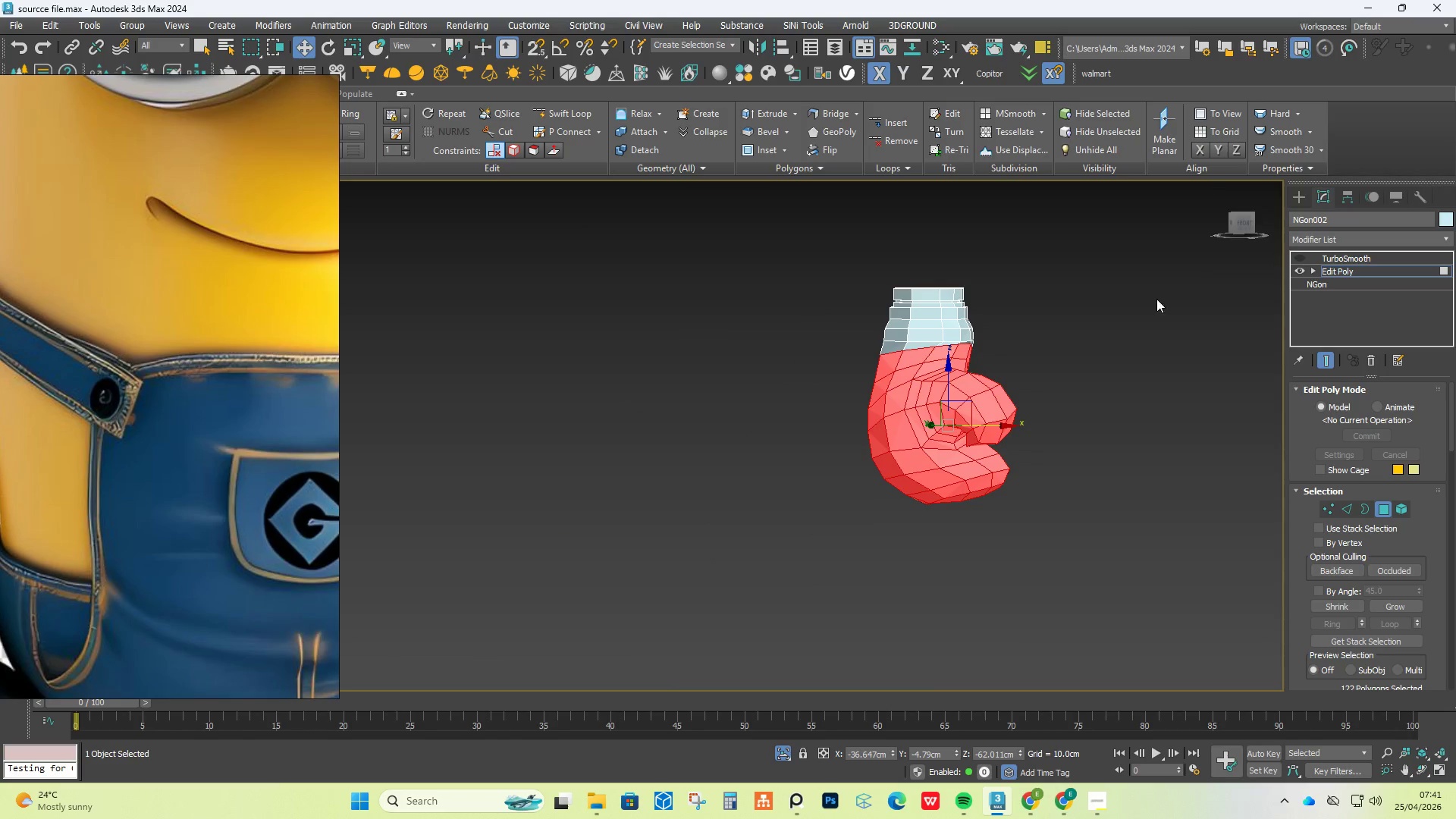 
scroll: coordinate [1134, 349], scroll_direction: up, amount: 3.0
 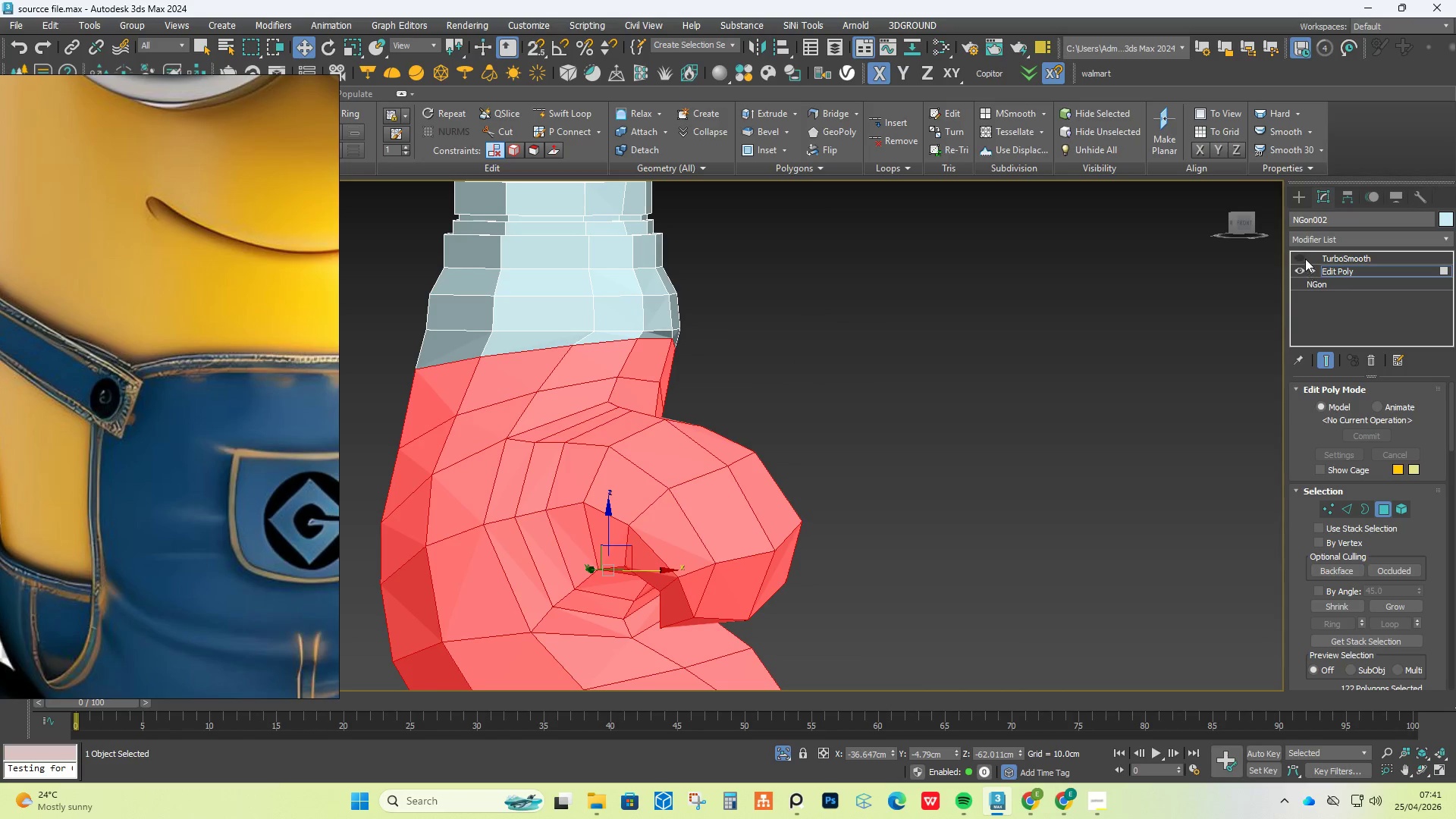 
left_click([1301, 256])
 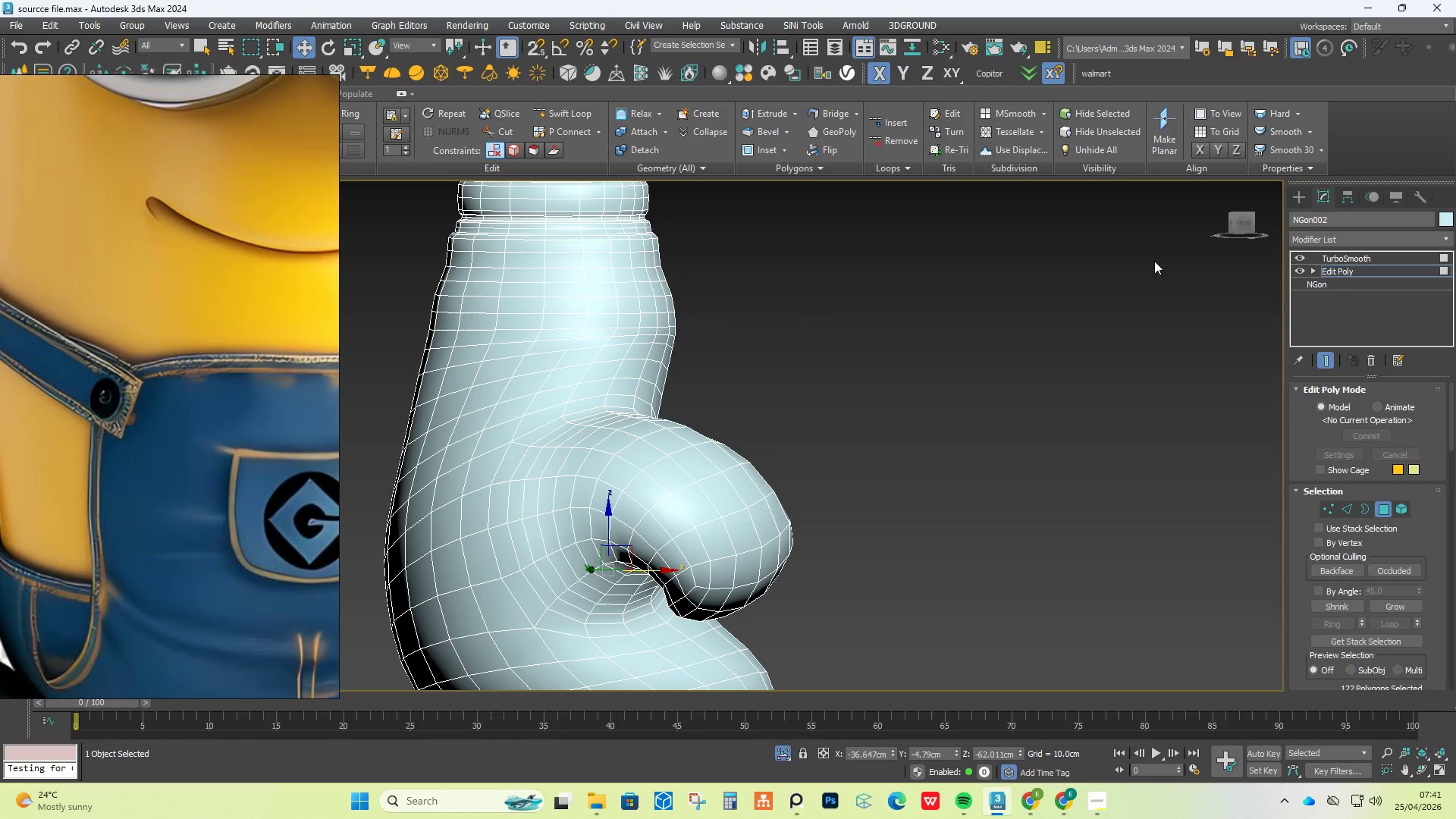 
hold_key(key=AltLeft, duration=0.84)
 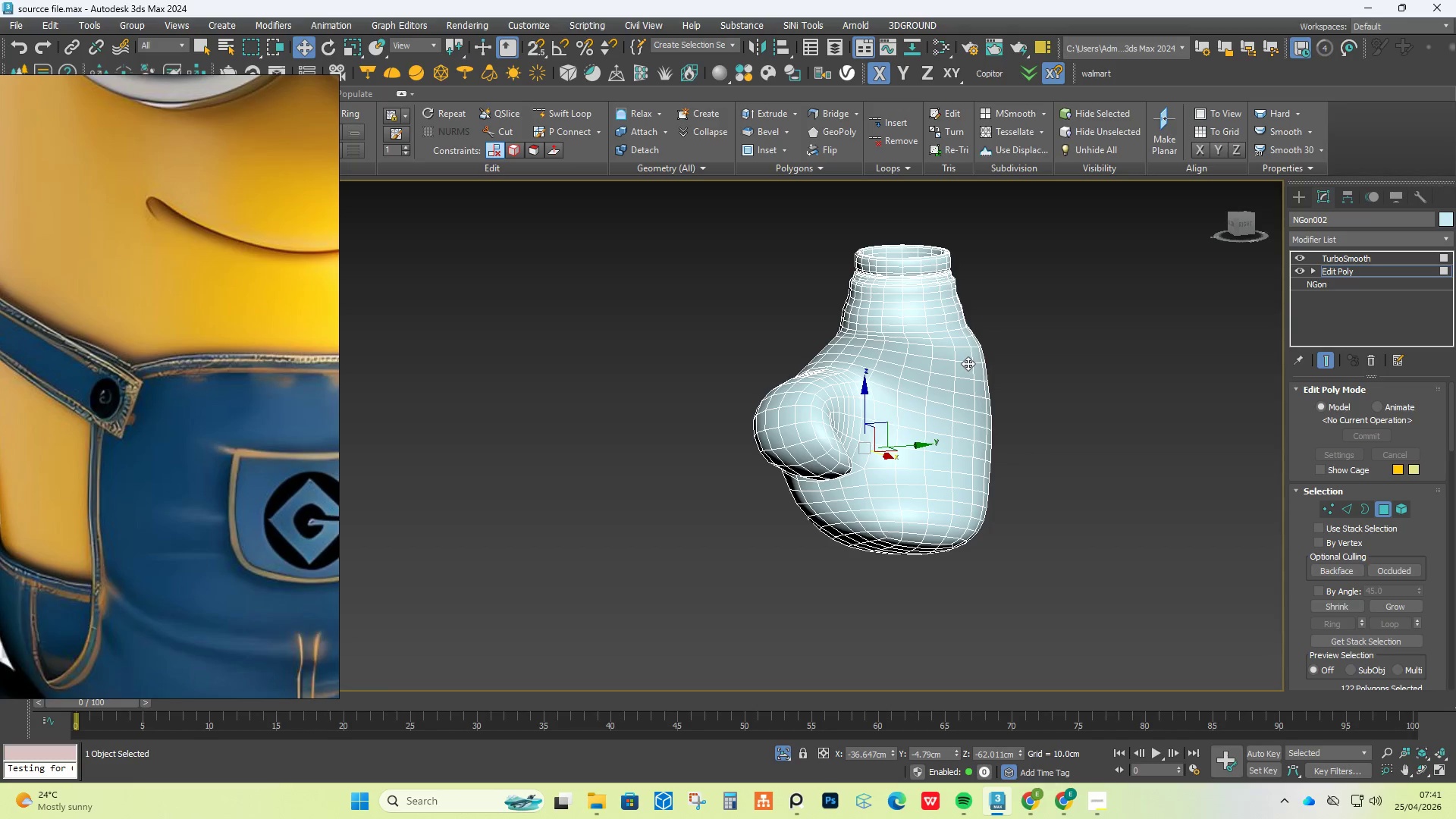 
scroll: coordinate [1117, 331], scroll_direction: down, amount: 2.0
 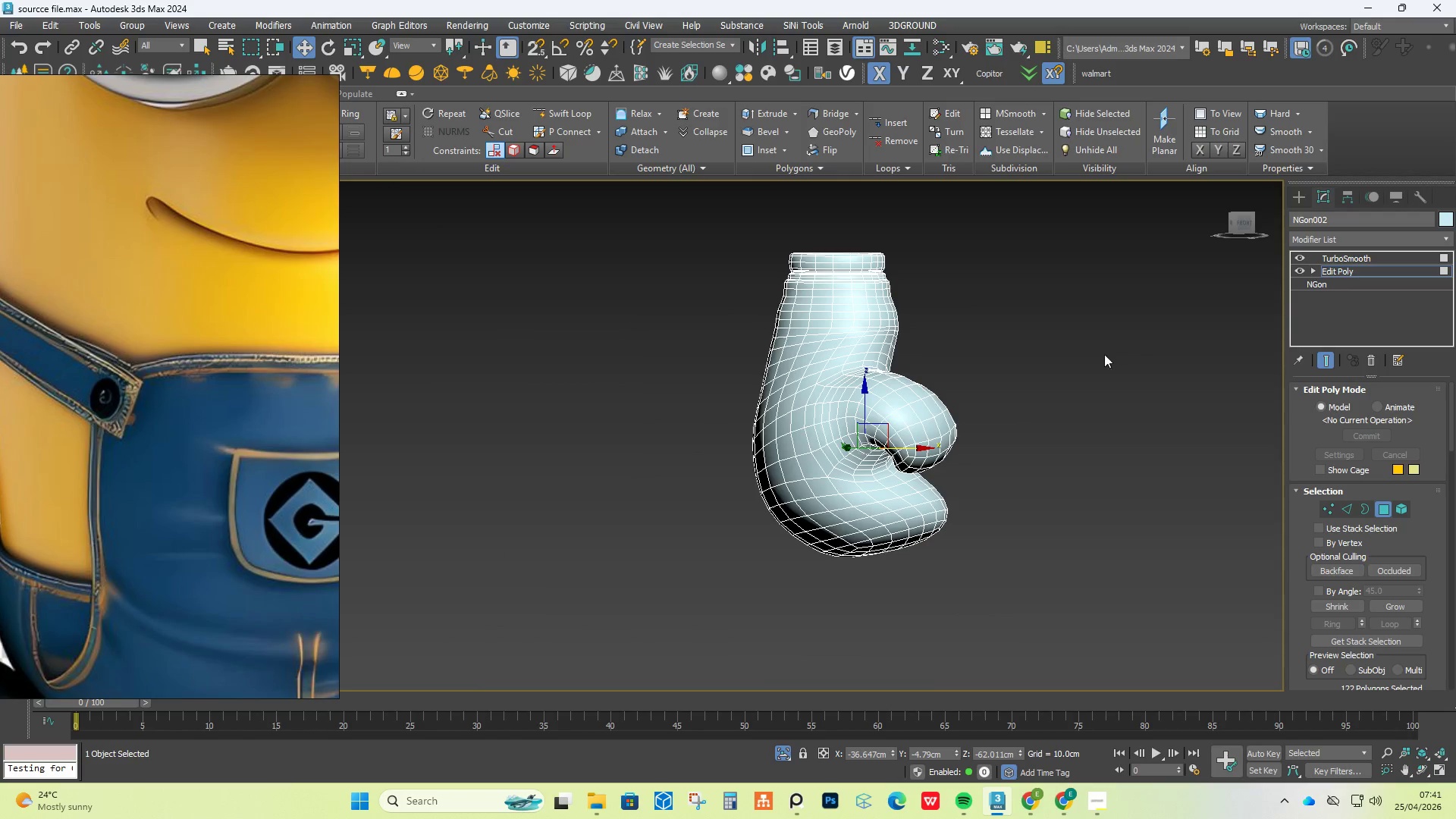 
key(F4)
 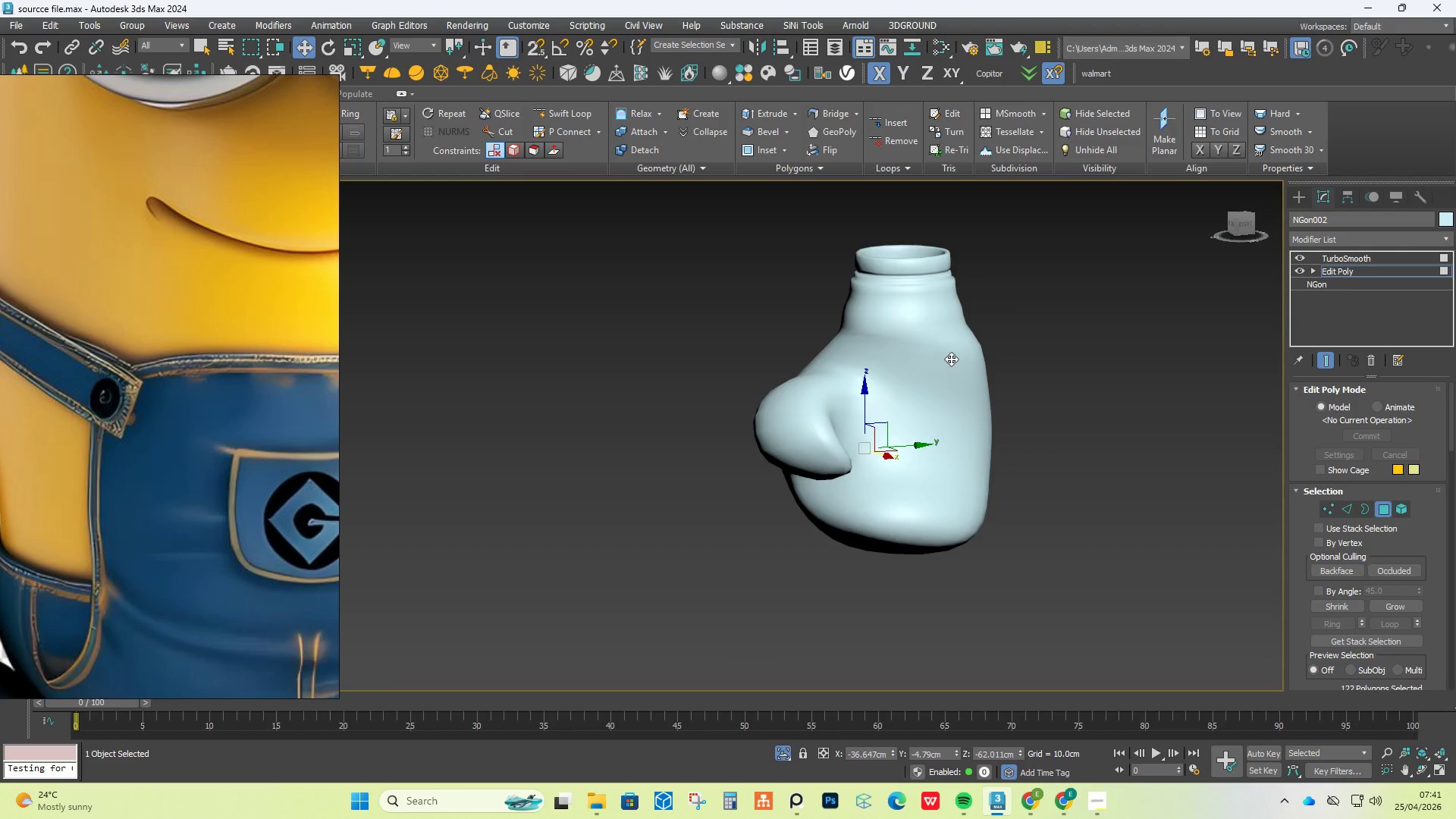 
hold_key(key=AltLeft, duration=3.73)
 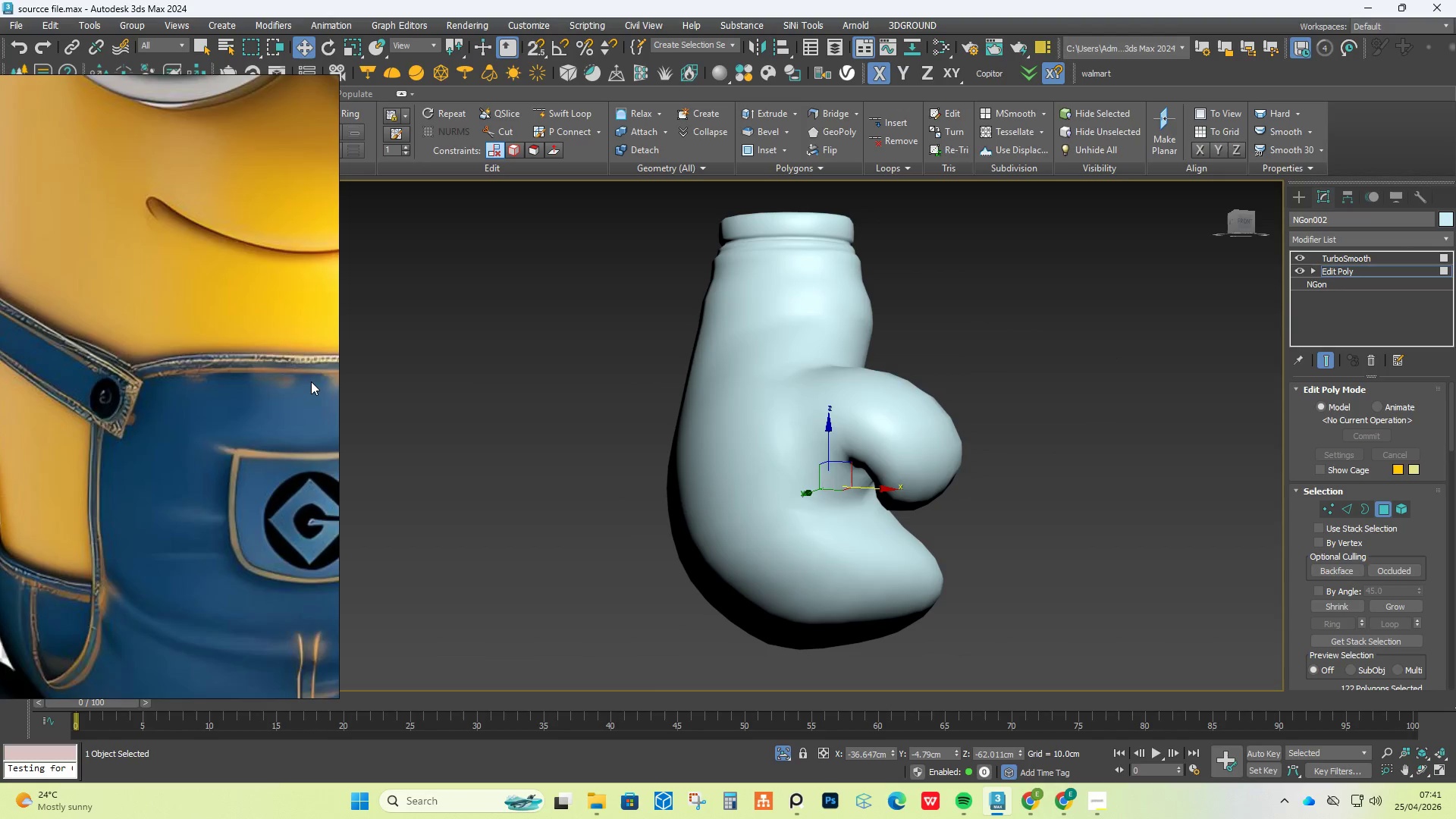 
scroll: coordinate [951, 358], scroll_direction: up, amount: 1.0
 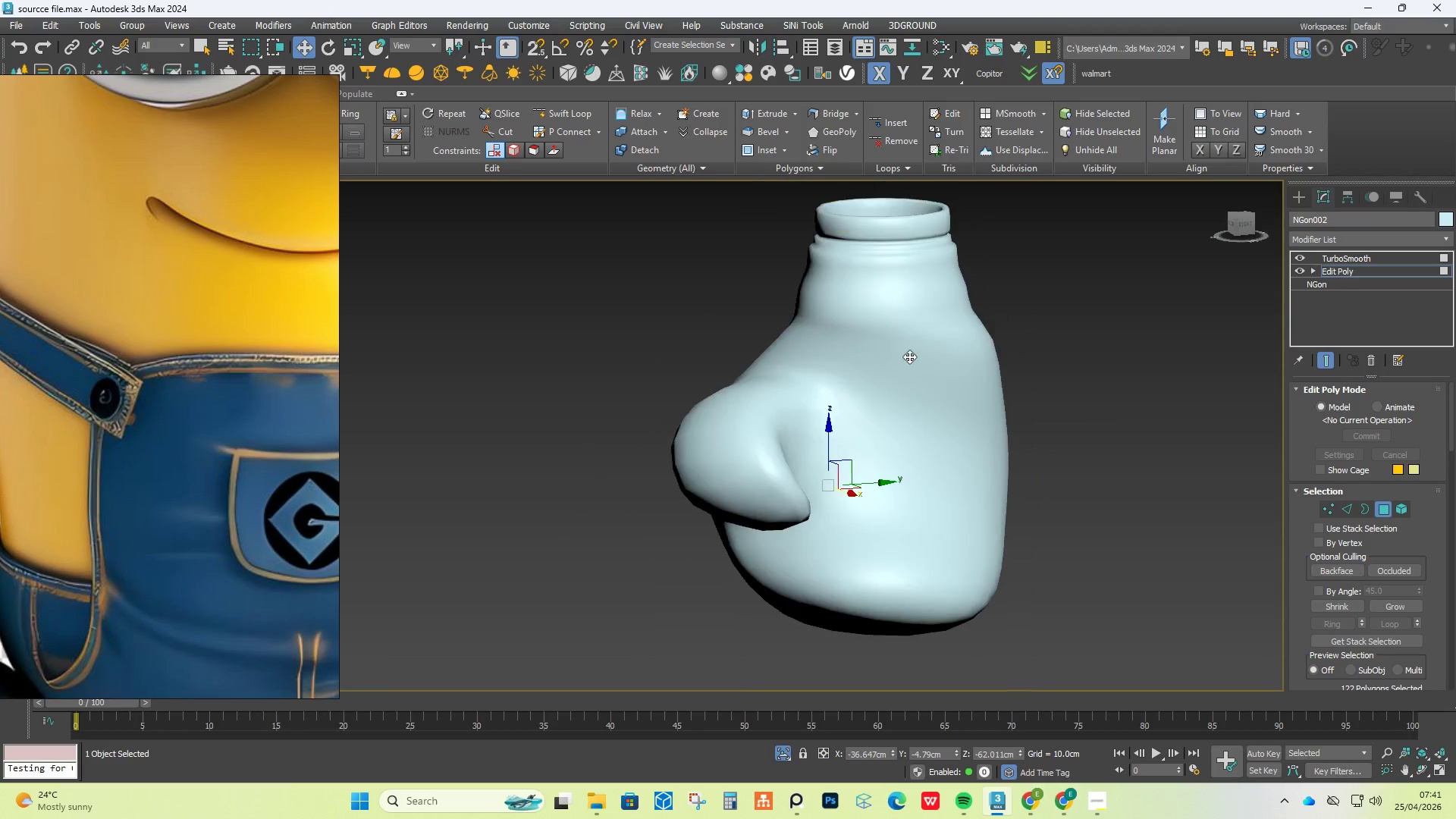 
scroll: coordinate [311, 382], scroll_direction: down, amount: 3.0
 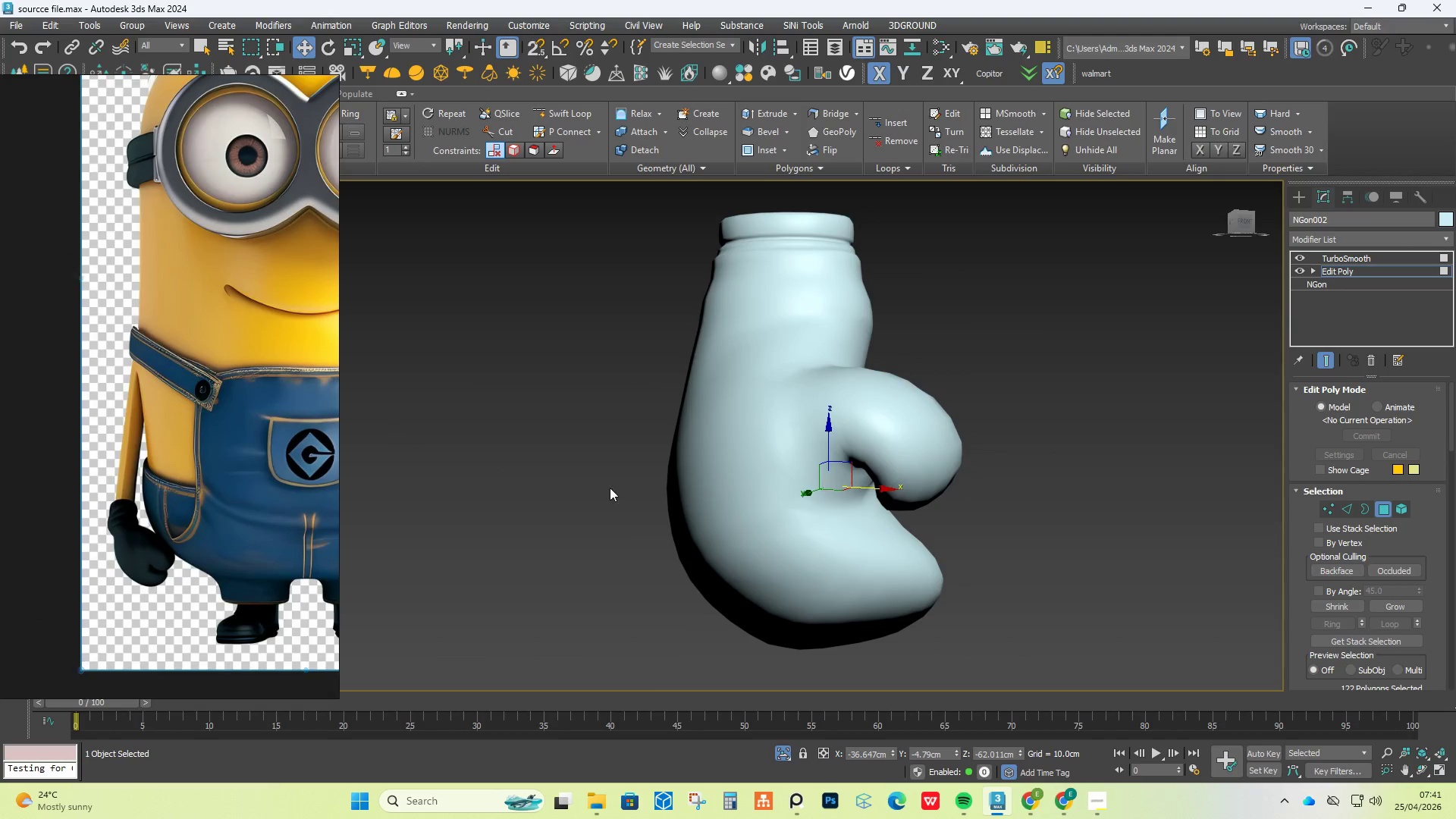 
scroll: coordinate [935, 463], scroll_direction: up, amount: 2.0
 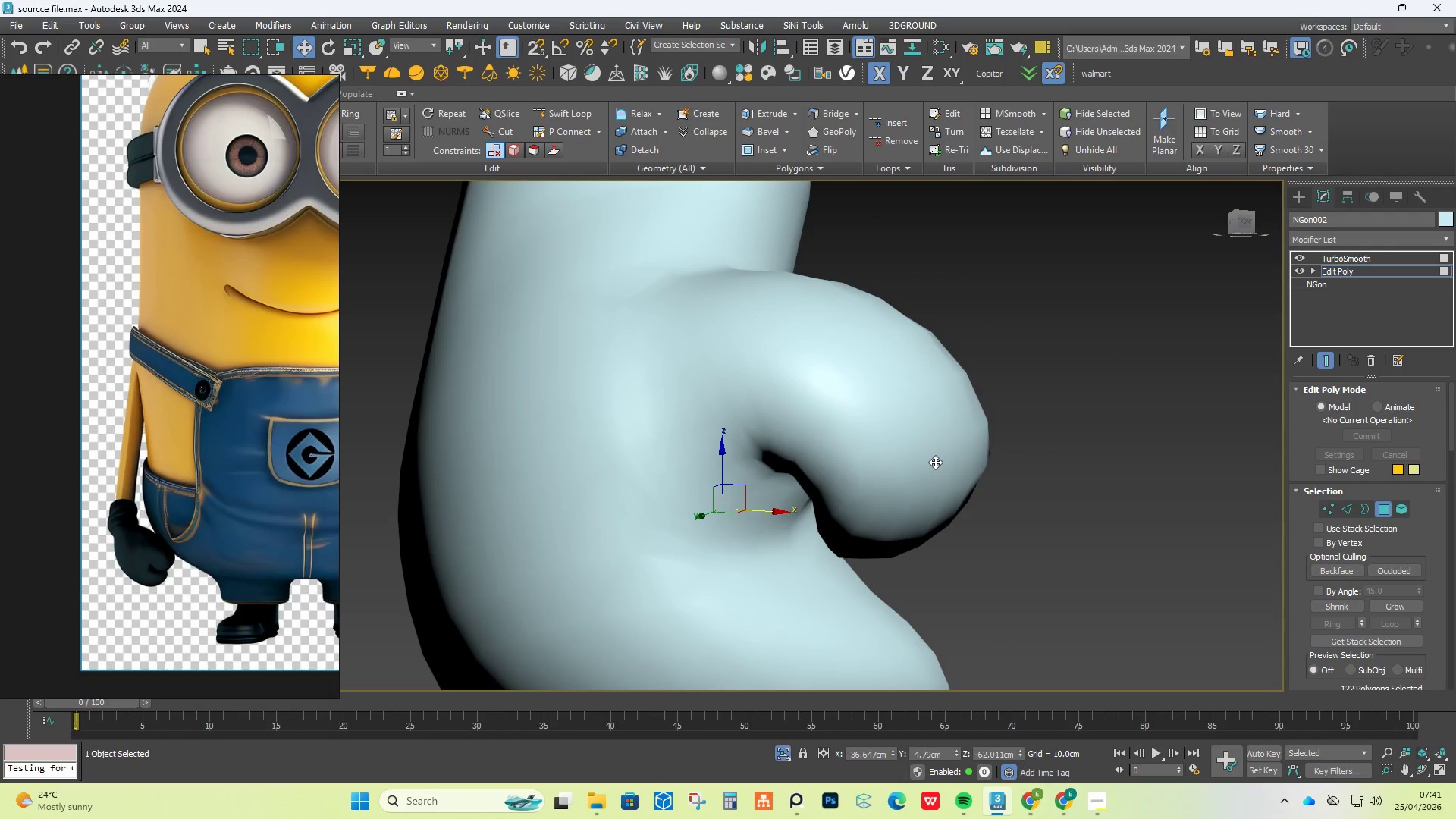 
hold_key(key=AltLeft, duration=1.38)
 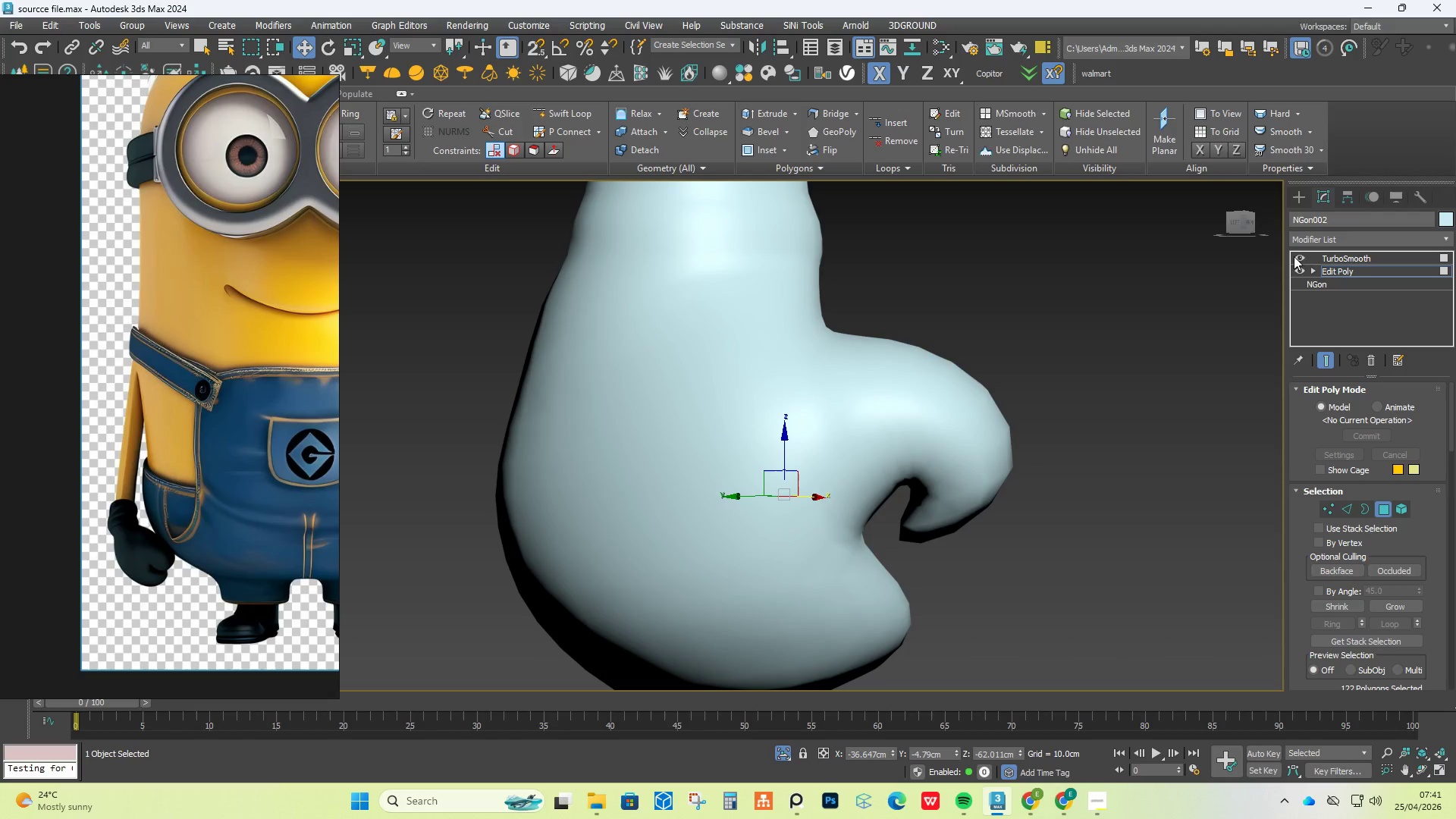 
scroll: coordinate [935, 462], scroll_direction: down, amount: 1.0
 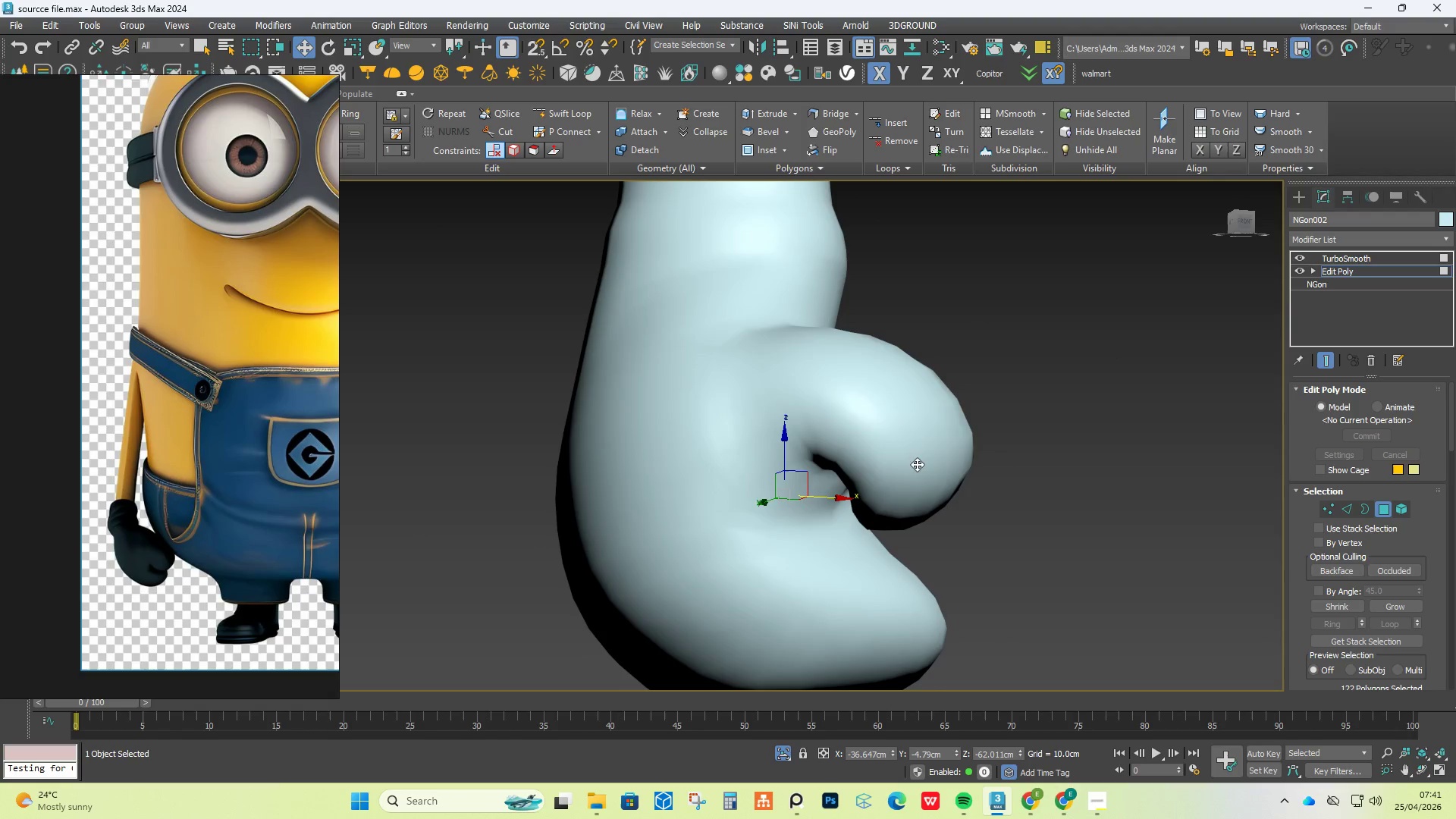 
left_click([1294, 255])
 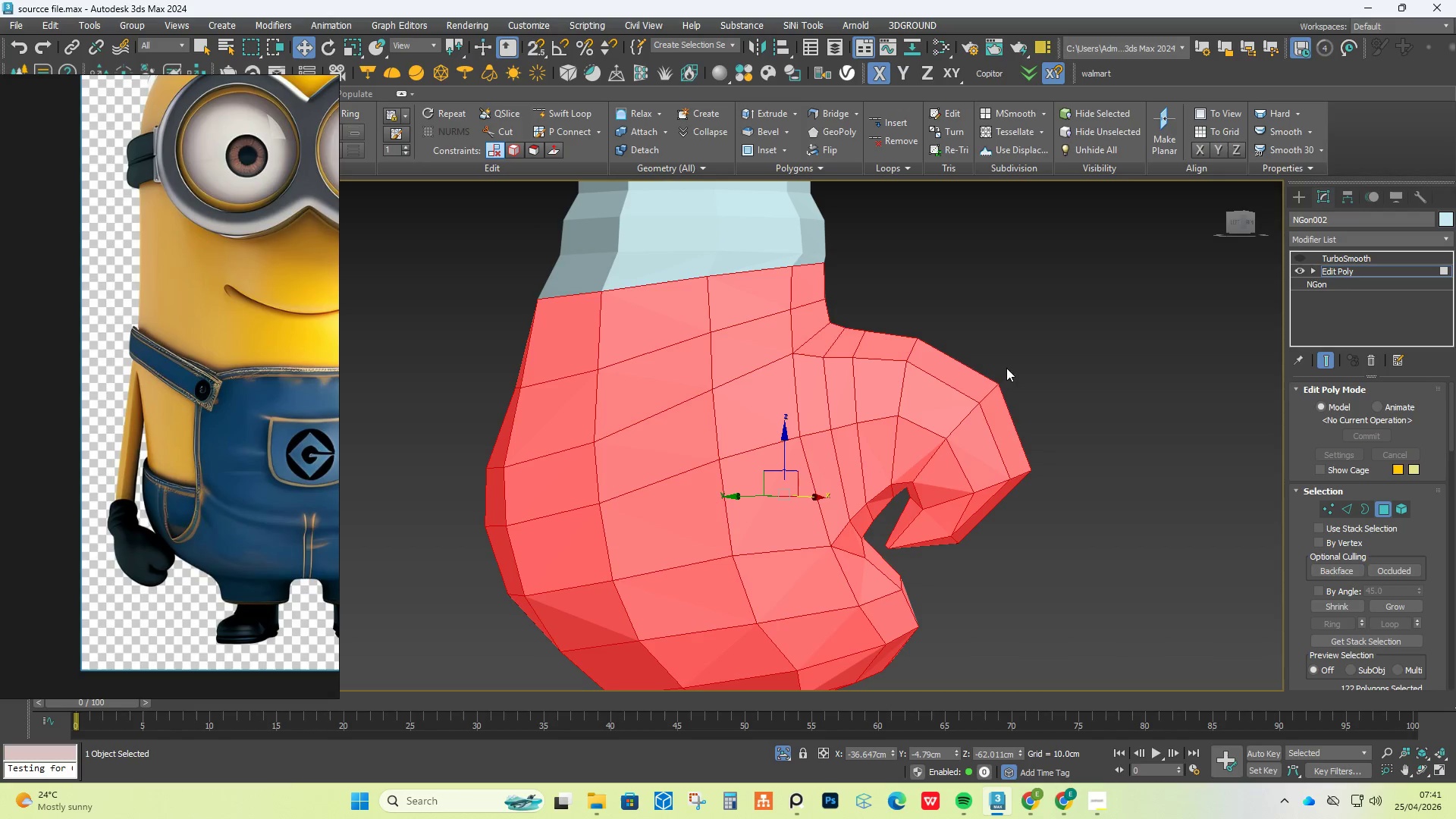 
hold_key(key=AltLeft, duration=14.45)
left_click_drag(start_coordinate=[433, 292], to_coordinate=[786, 307])
 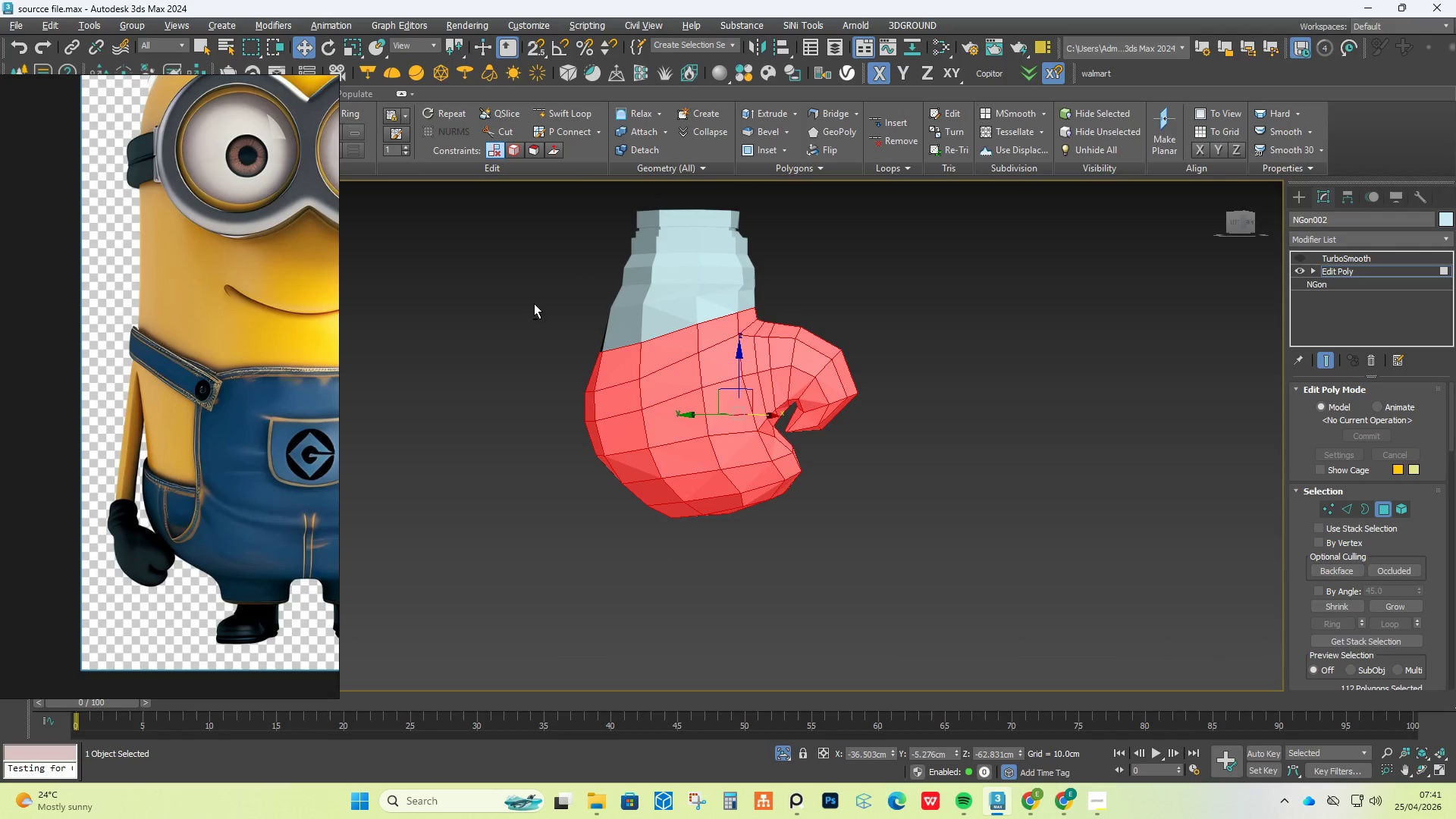 
scroll: coordinate [684, 315], scroll_direction: down, amount: 2.0
 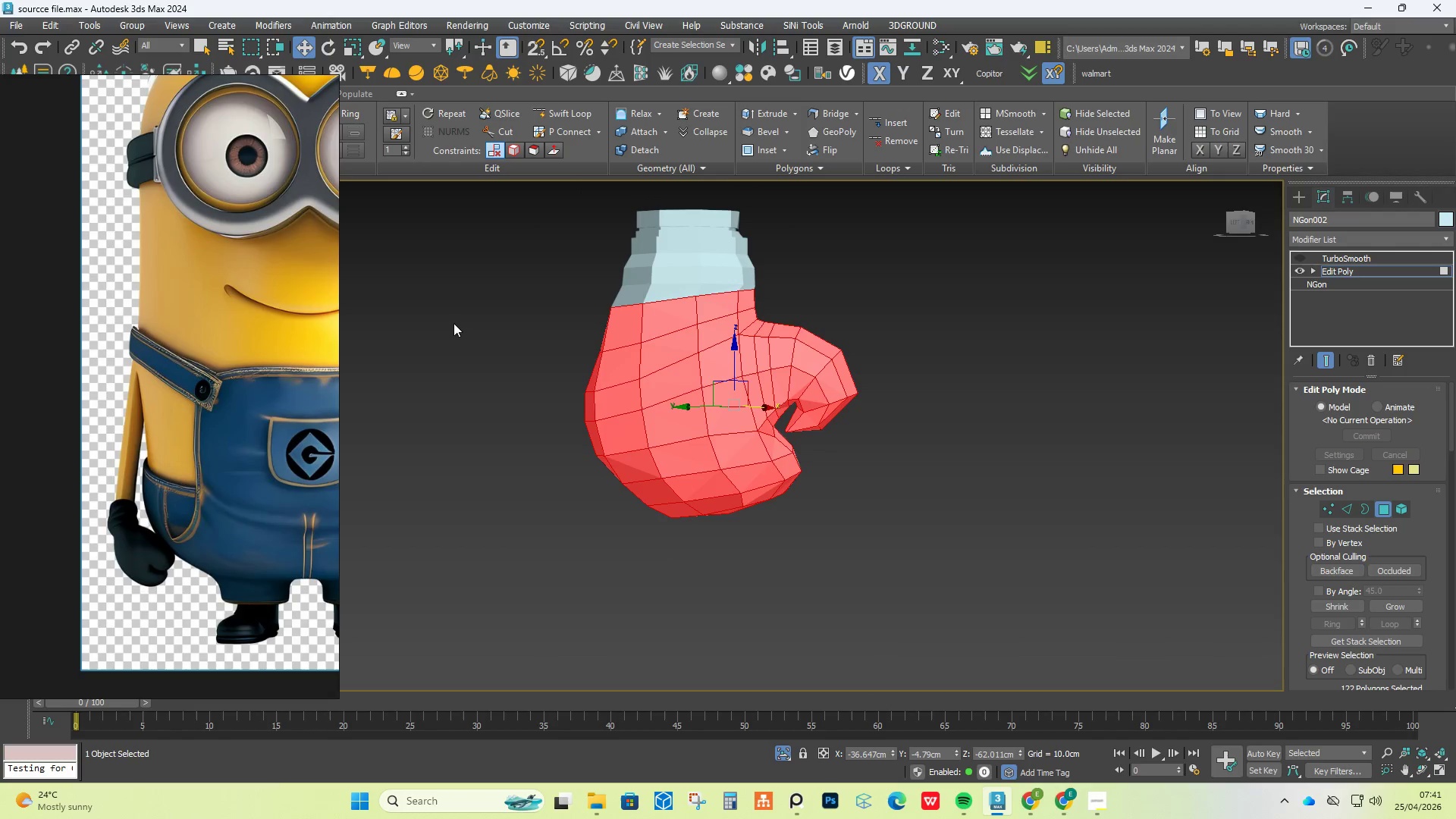 
left_click_drag(start_coordinate=[494, 304], to_coordinate=[712, 577])
 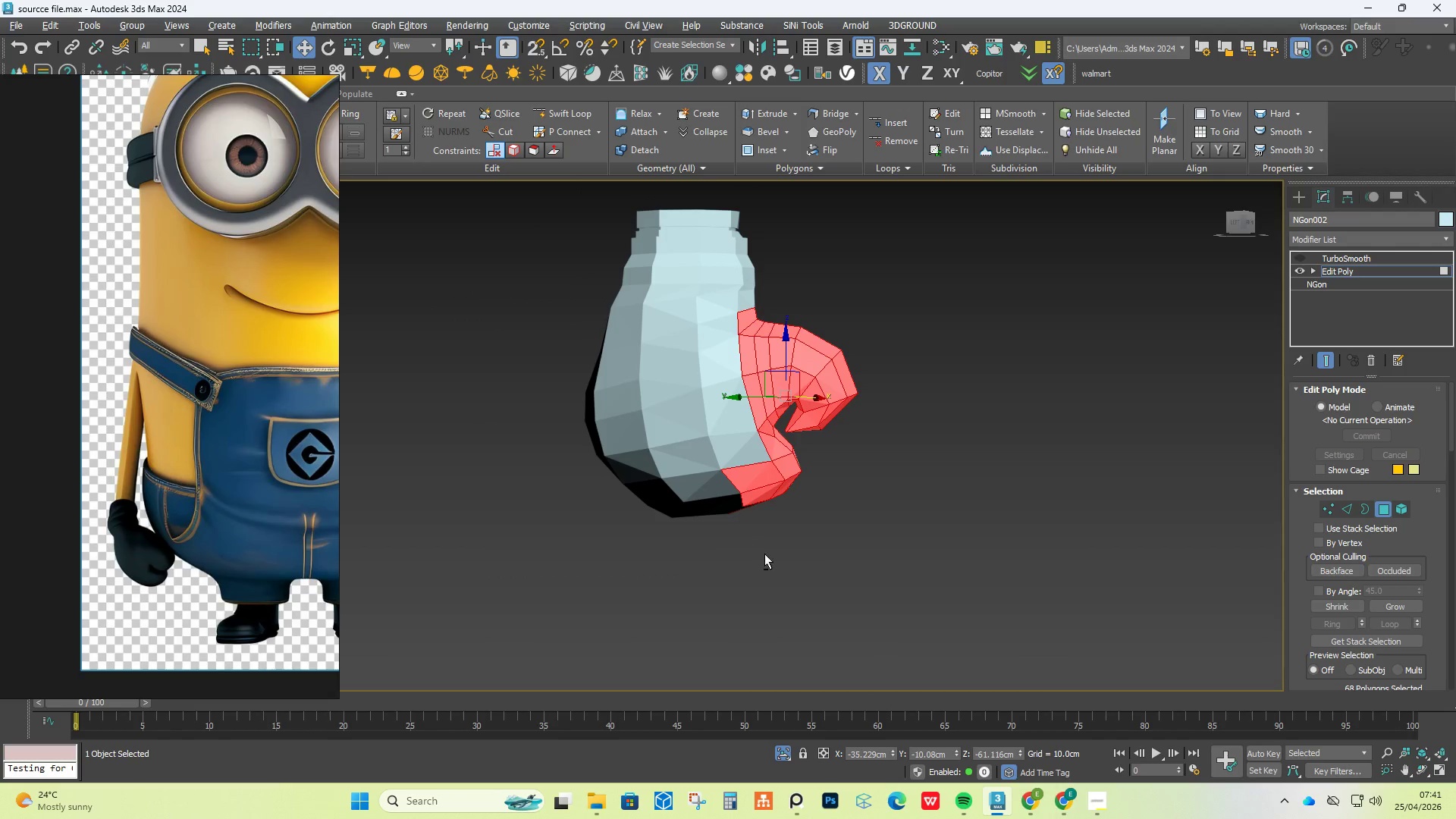 
left_click_drag(start_coordinate=[740, 554], to_coordinate=[816, 469])
 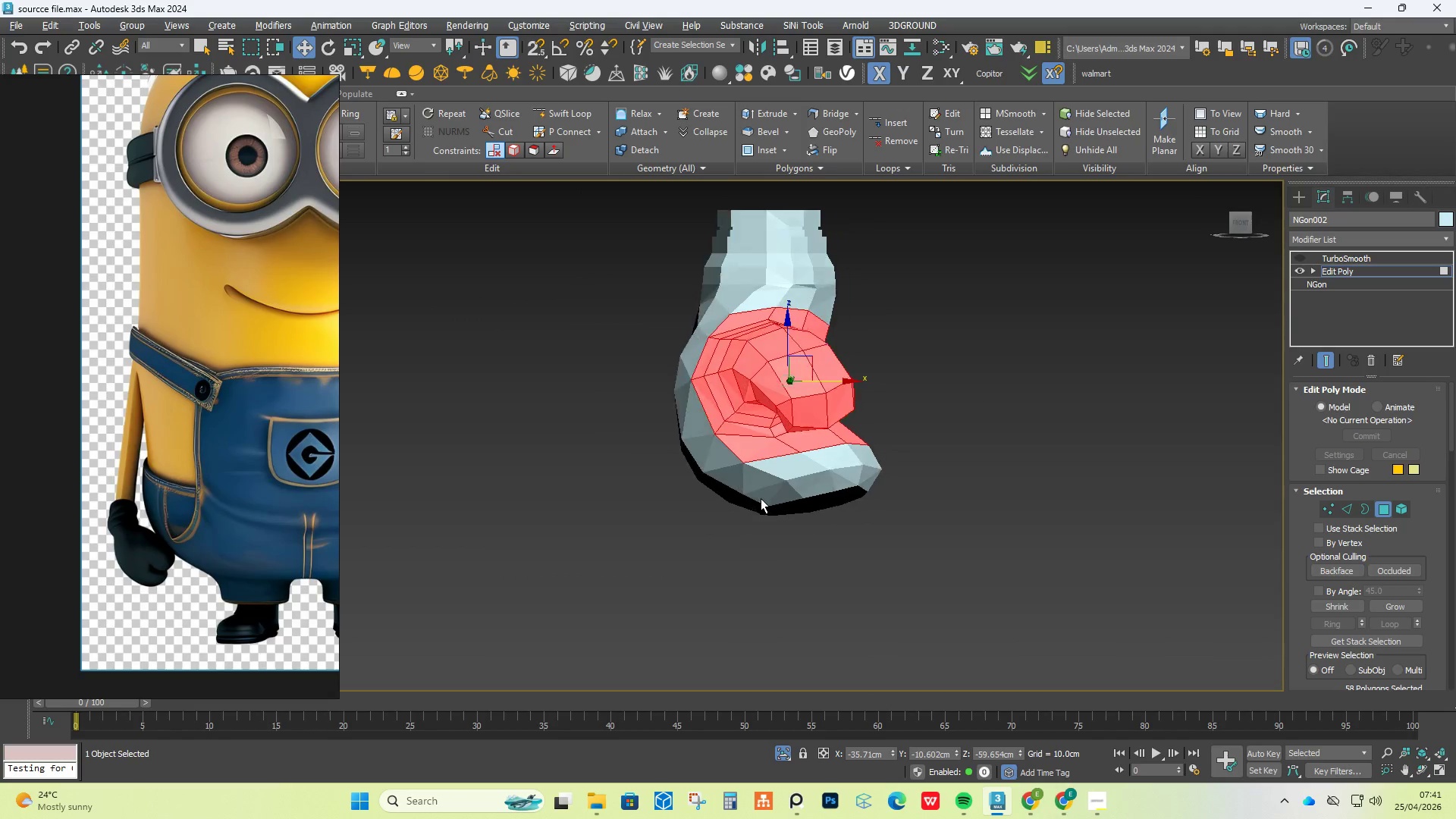 
left_click([752, 451])
 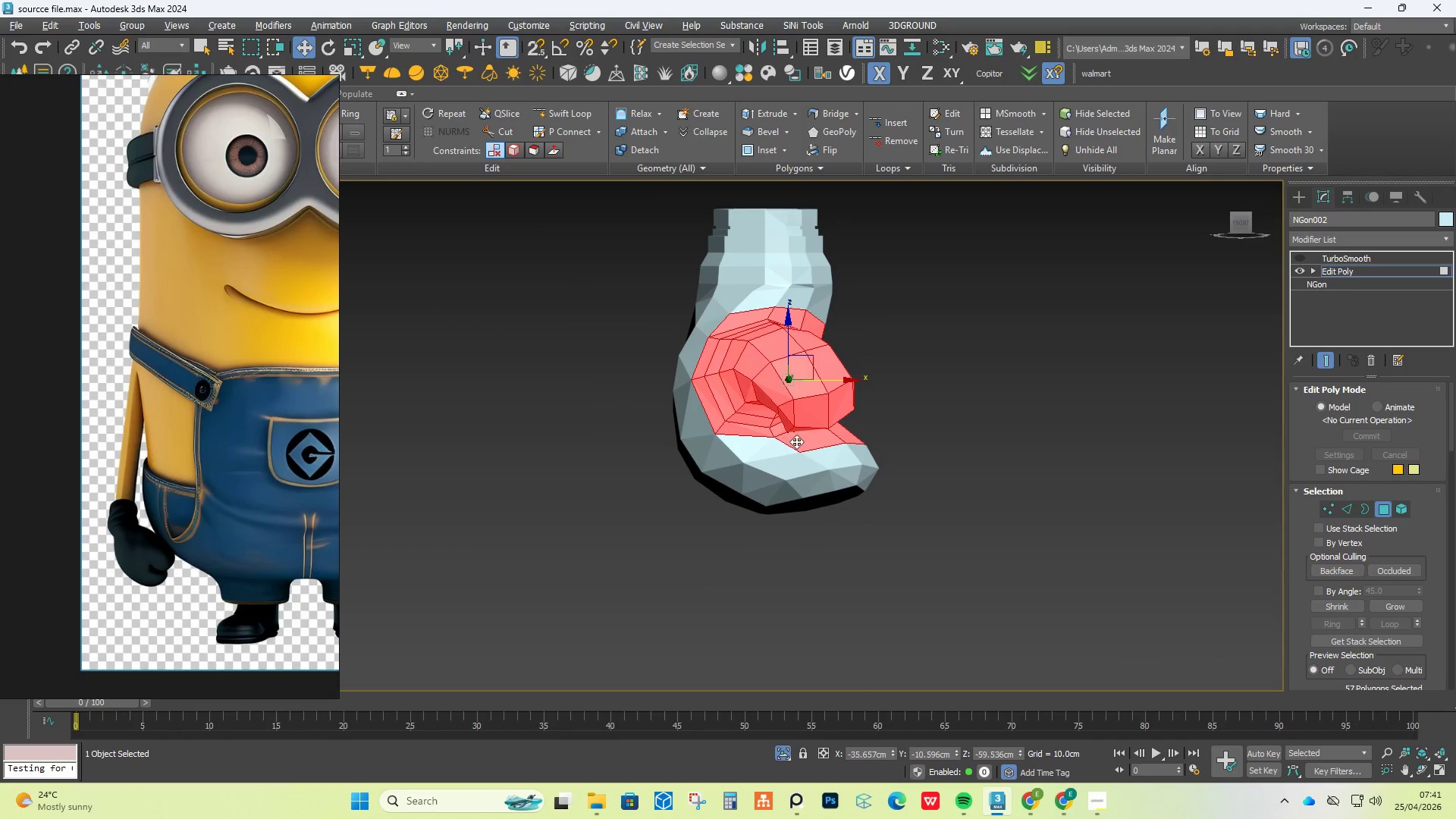 
double_click([796, 441])
 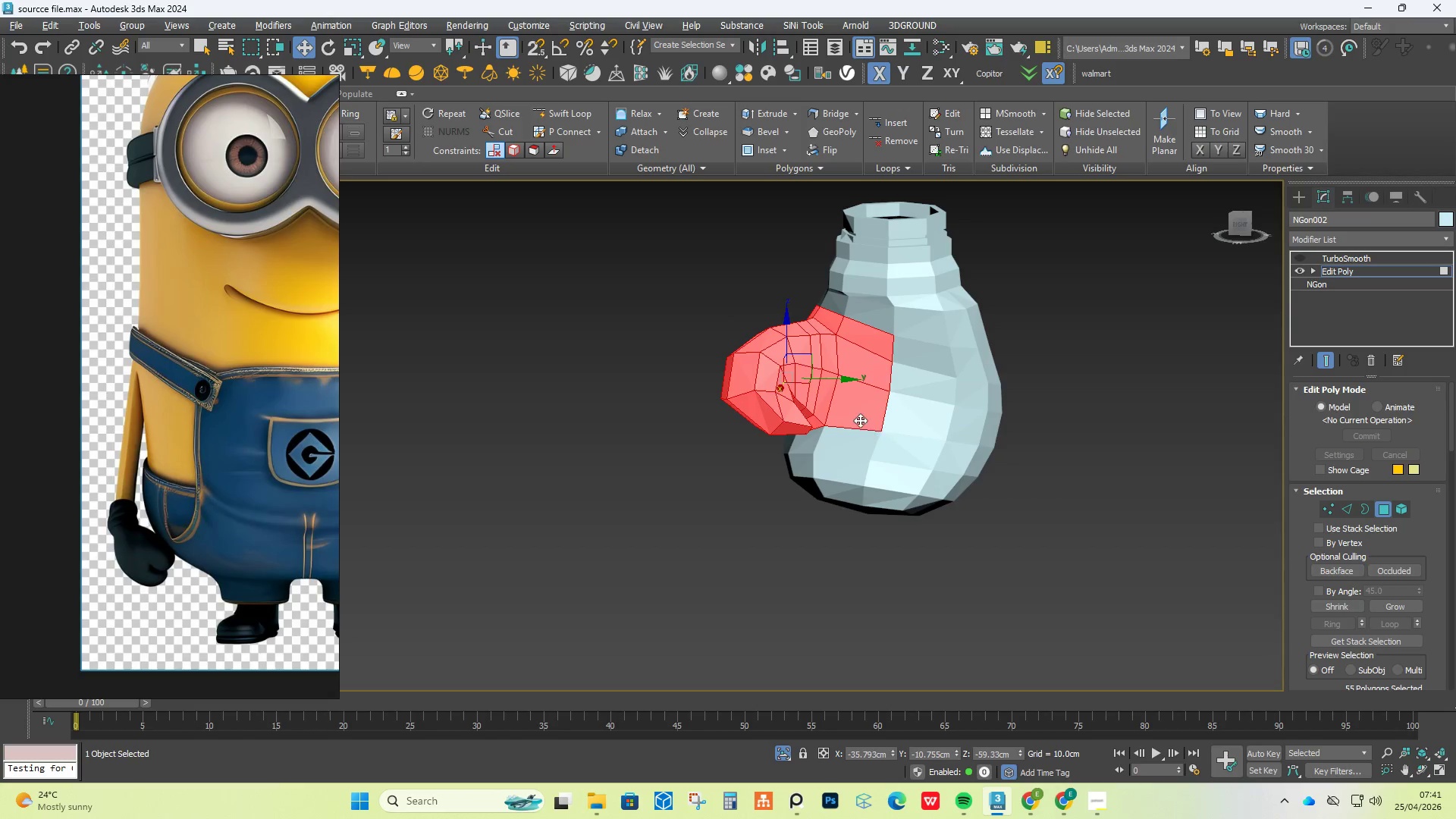 
double_click([860, 383])
 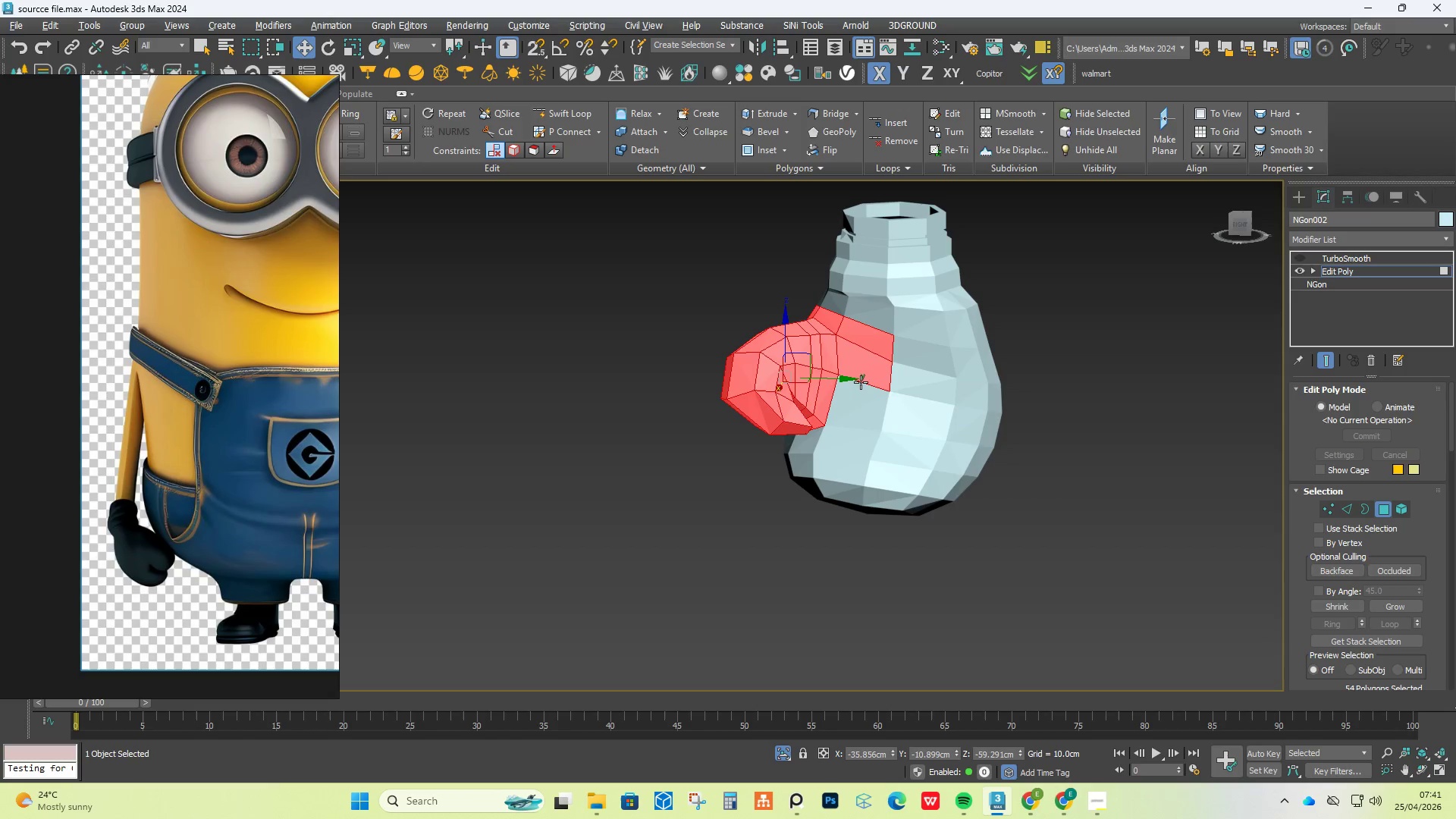 
triple_click([861, 382])
 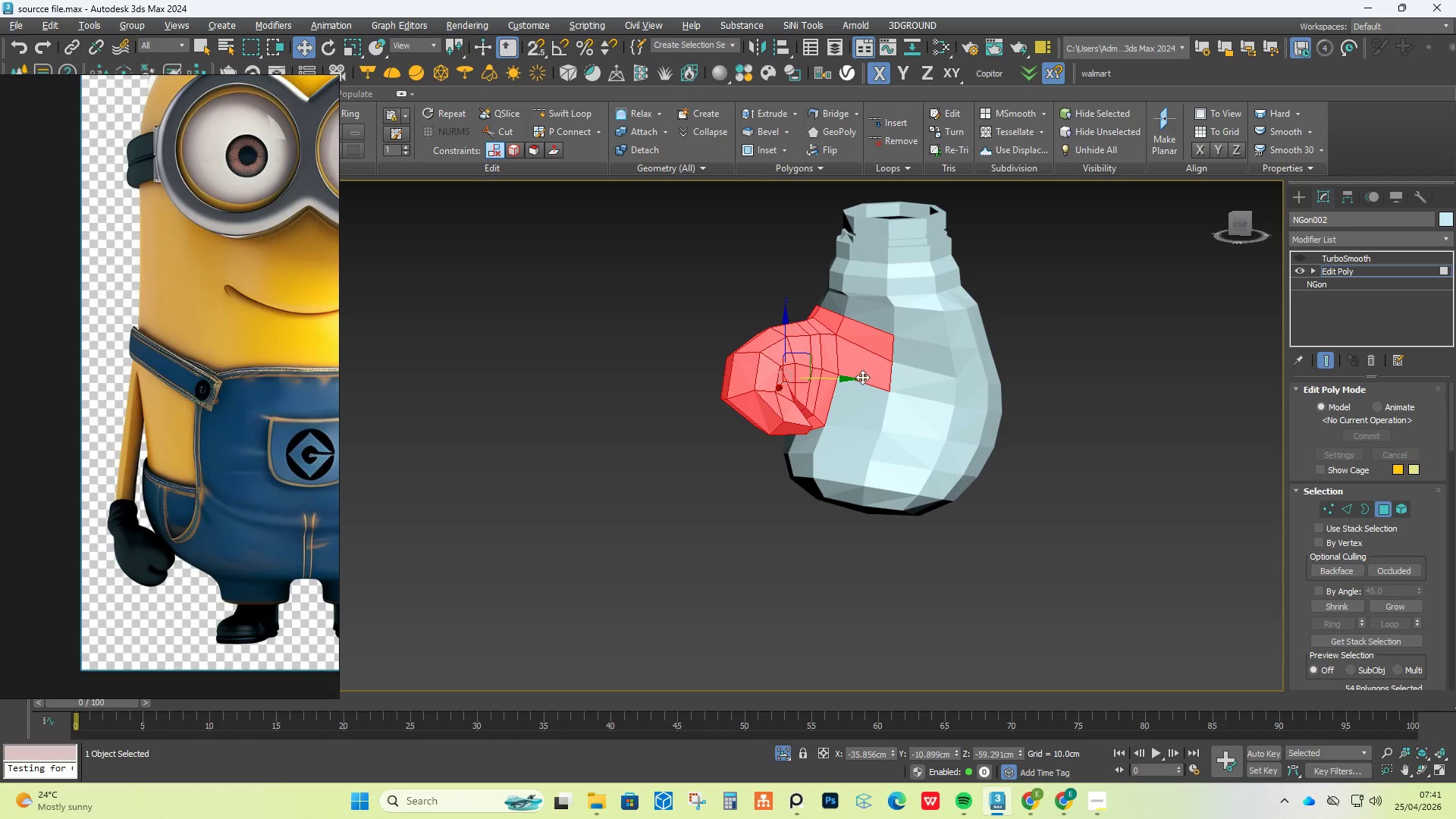 
triple_click([864, 373])
 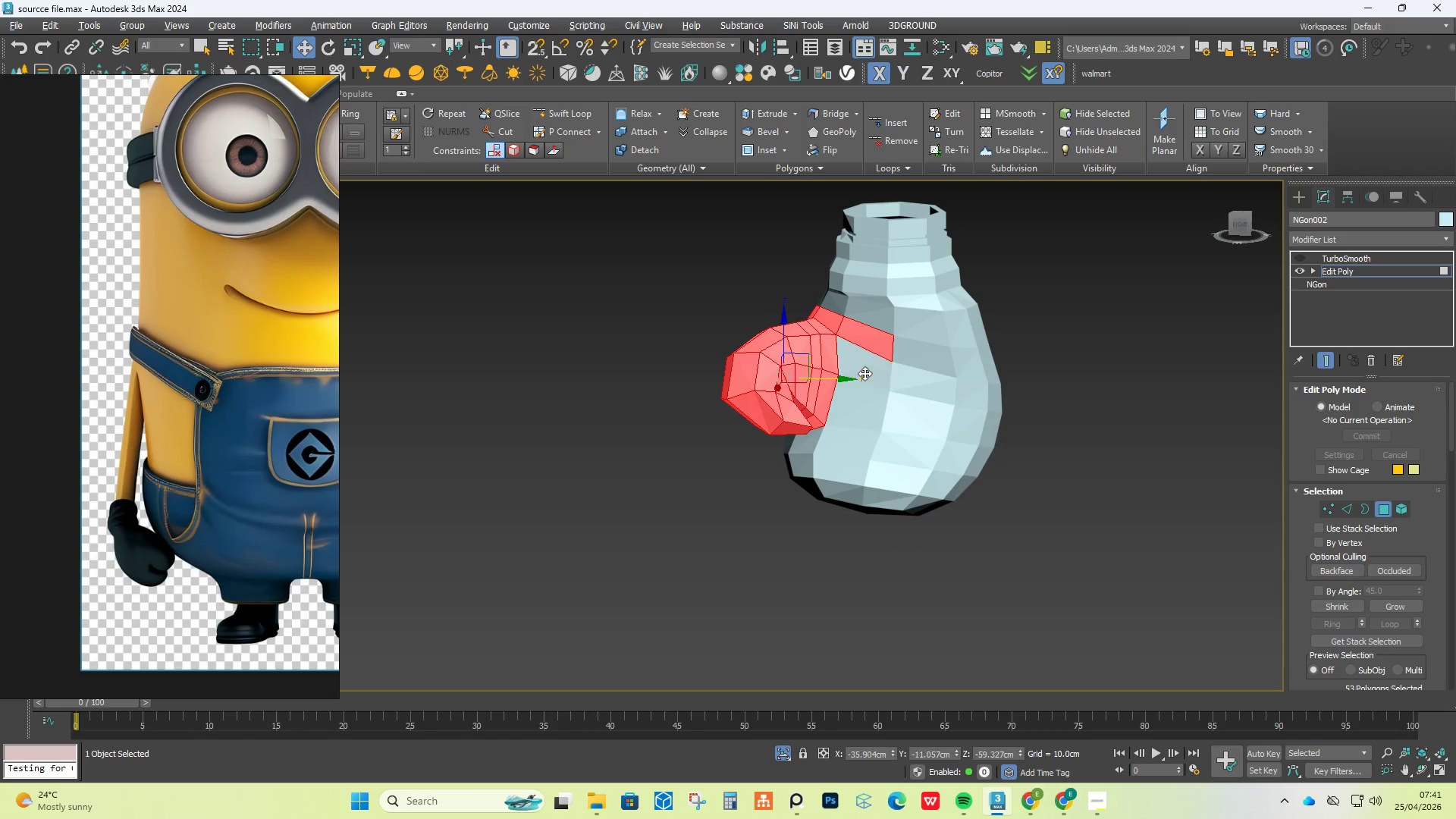 
triple_click([864, 373])
 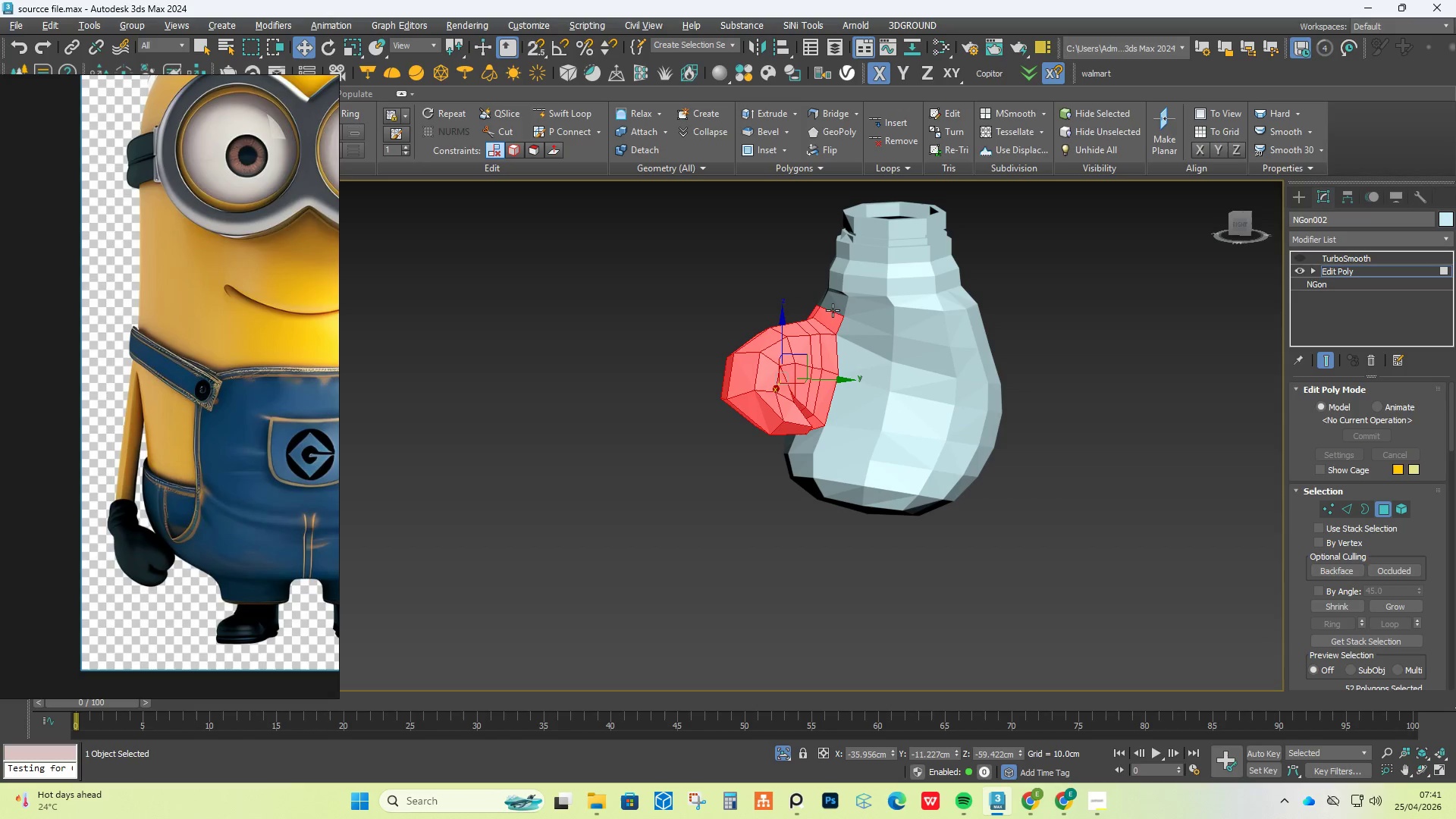 
left_click([828, 318])
 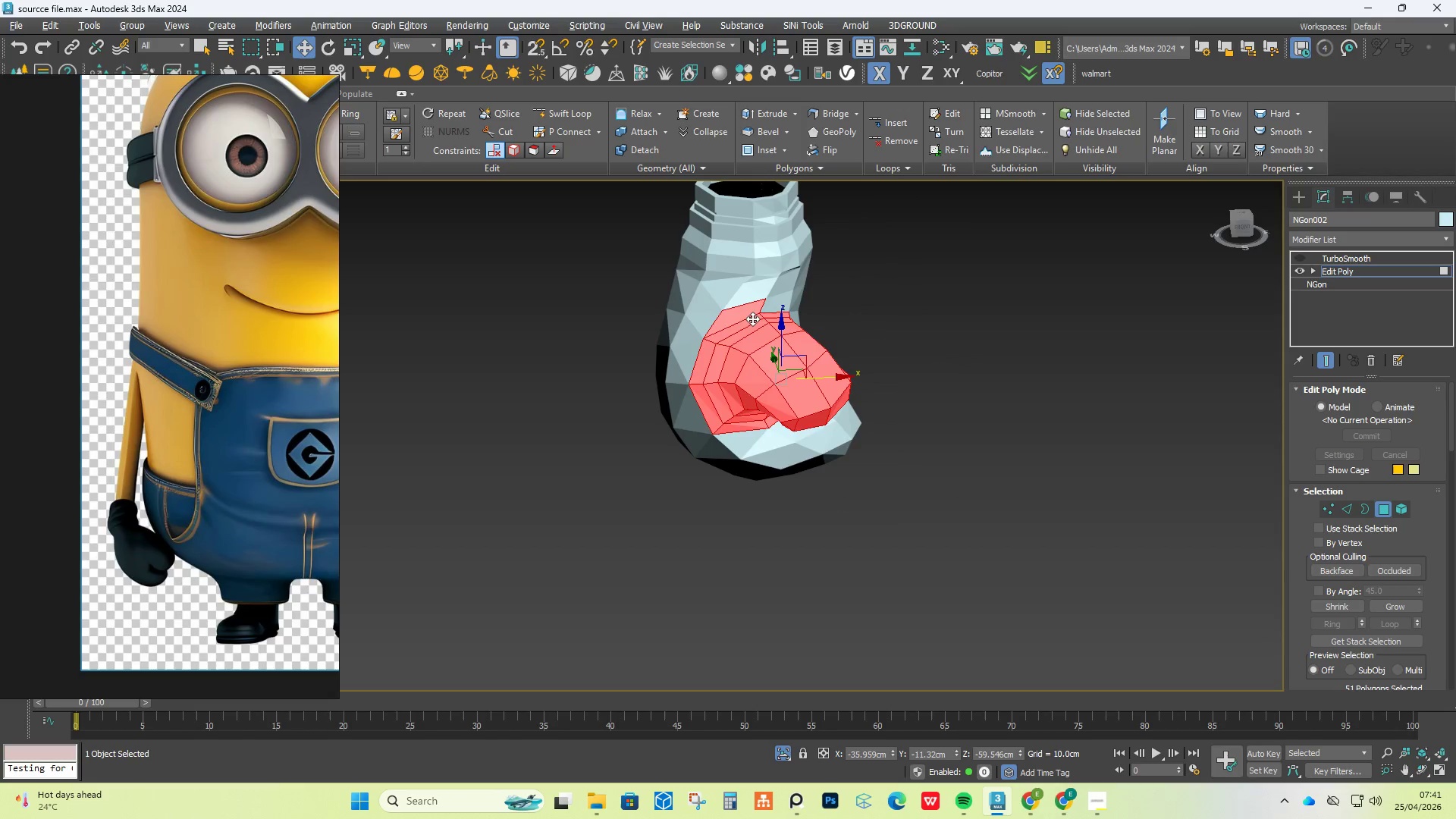 
left_click([749, 313])
 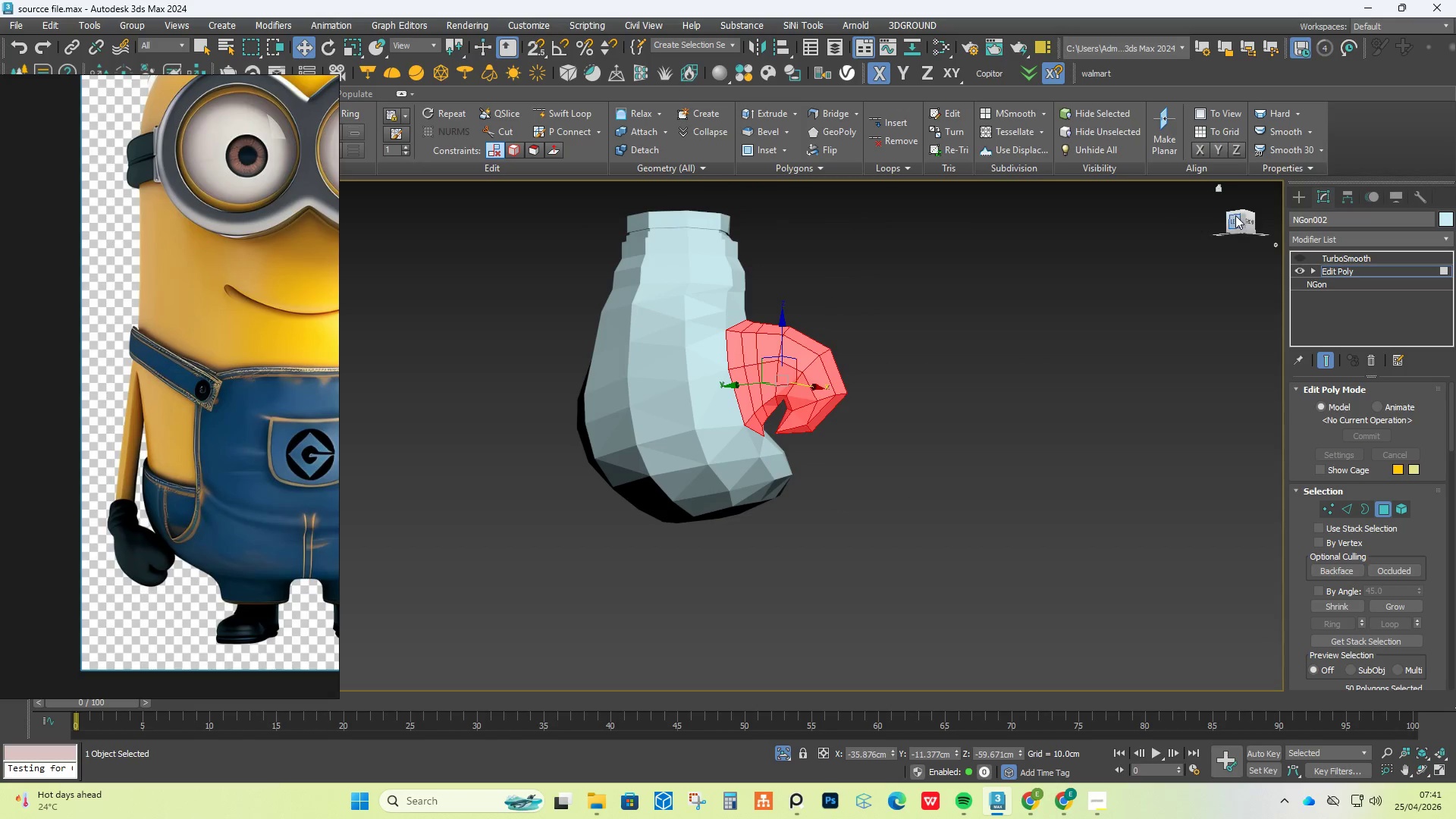 
left_click([1233, 221])
 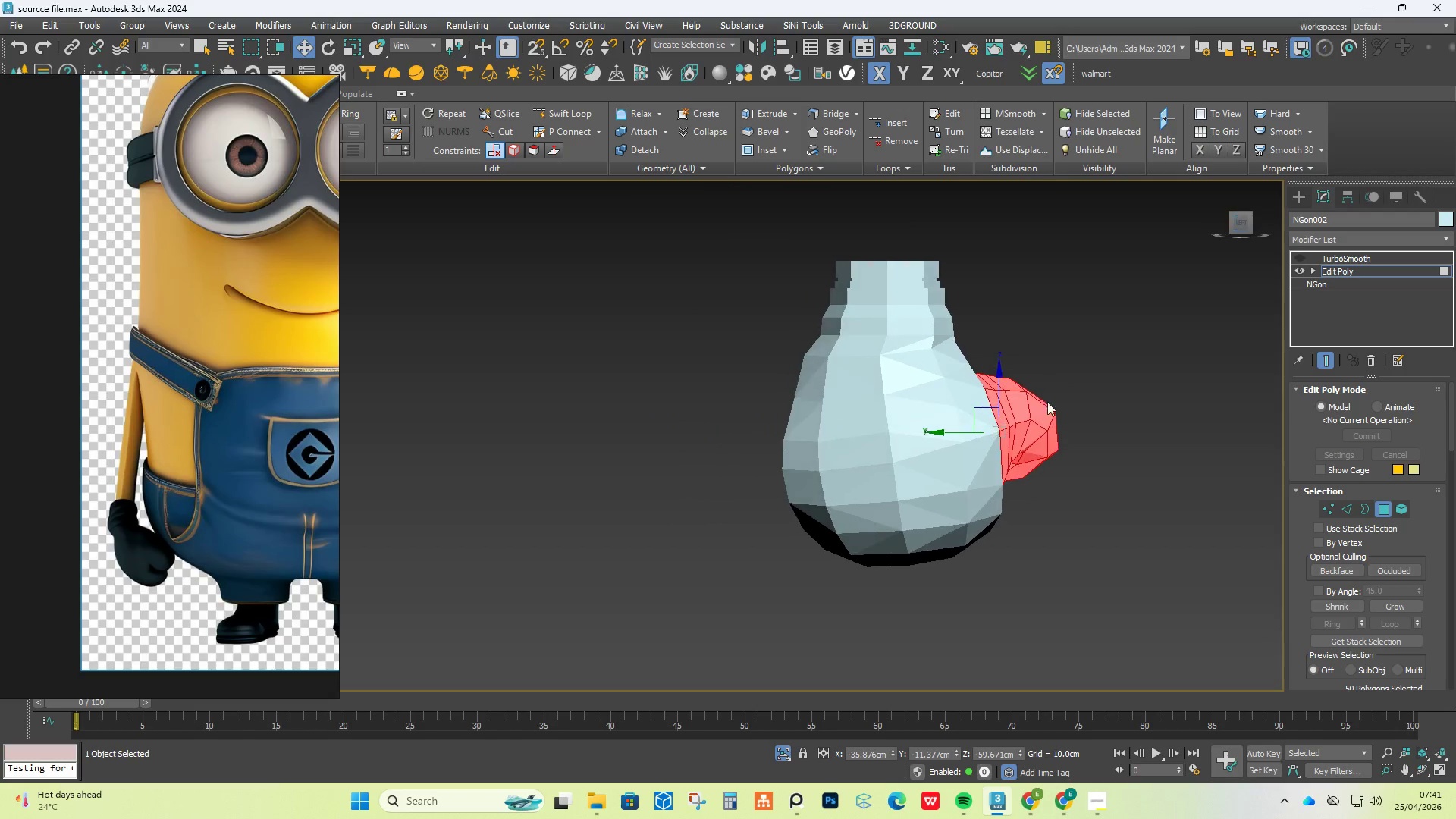 
scroll: coordinate [1046, 466], scroll_direction: up, amount: 3.0
 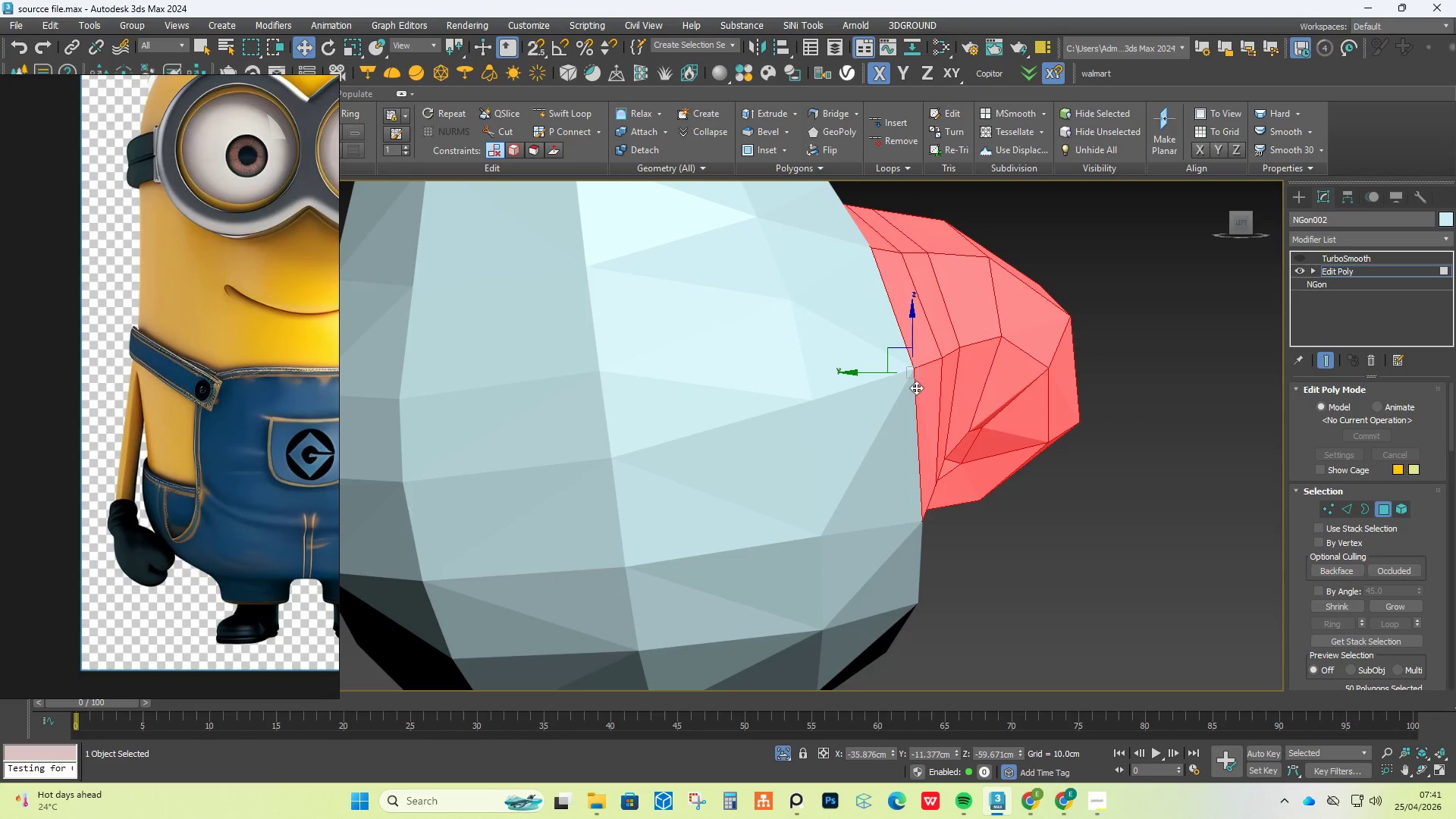 
hold_key(key=AltLeft, duration=0.98)
 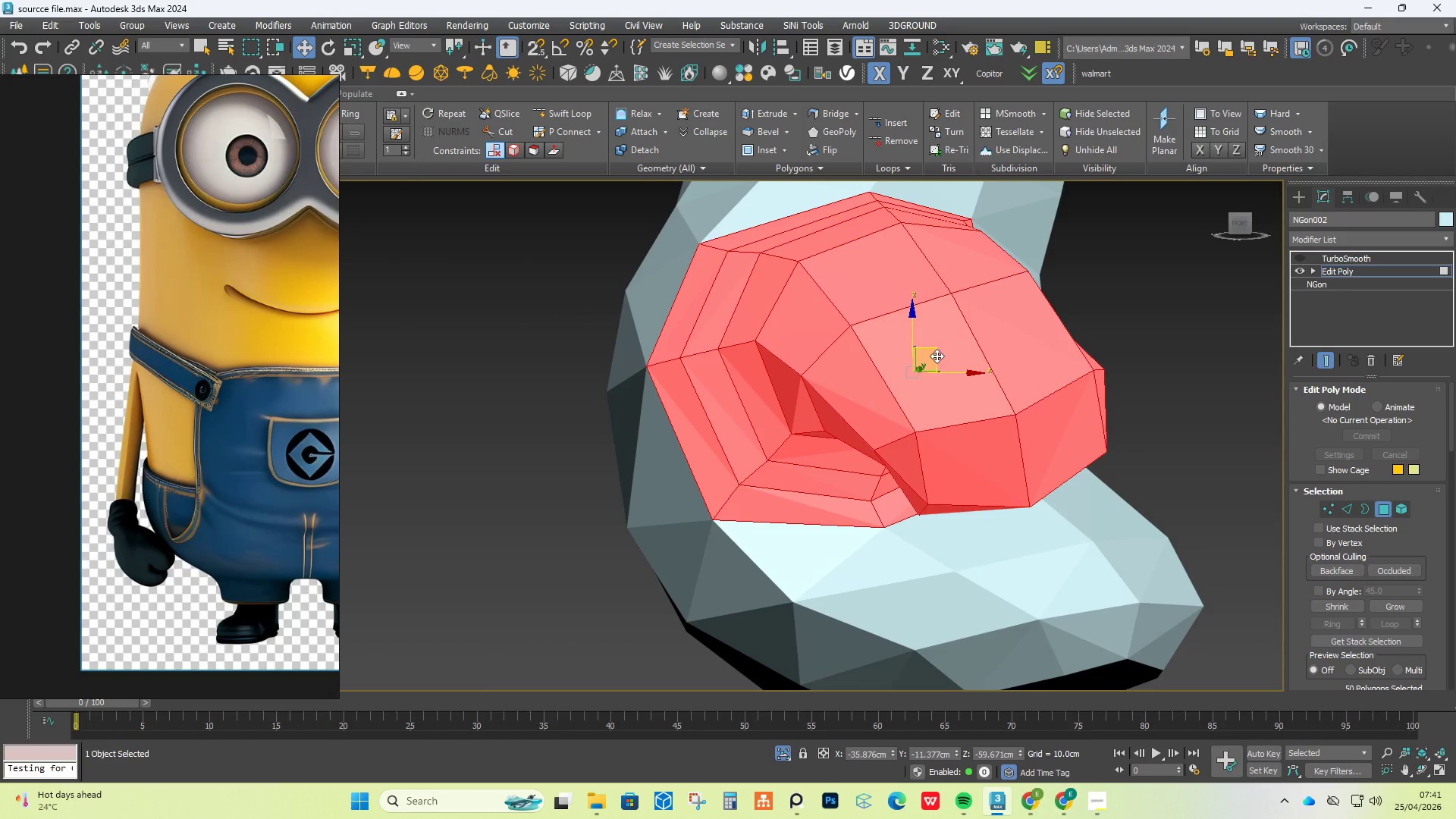 
left_click_drag(start_coordinate=[937, 356], to_coordinate=[941, 374])
 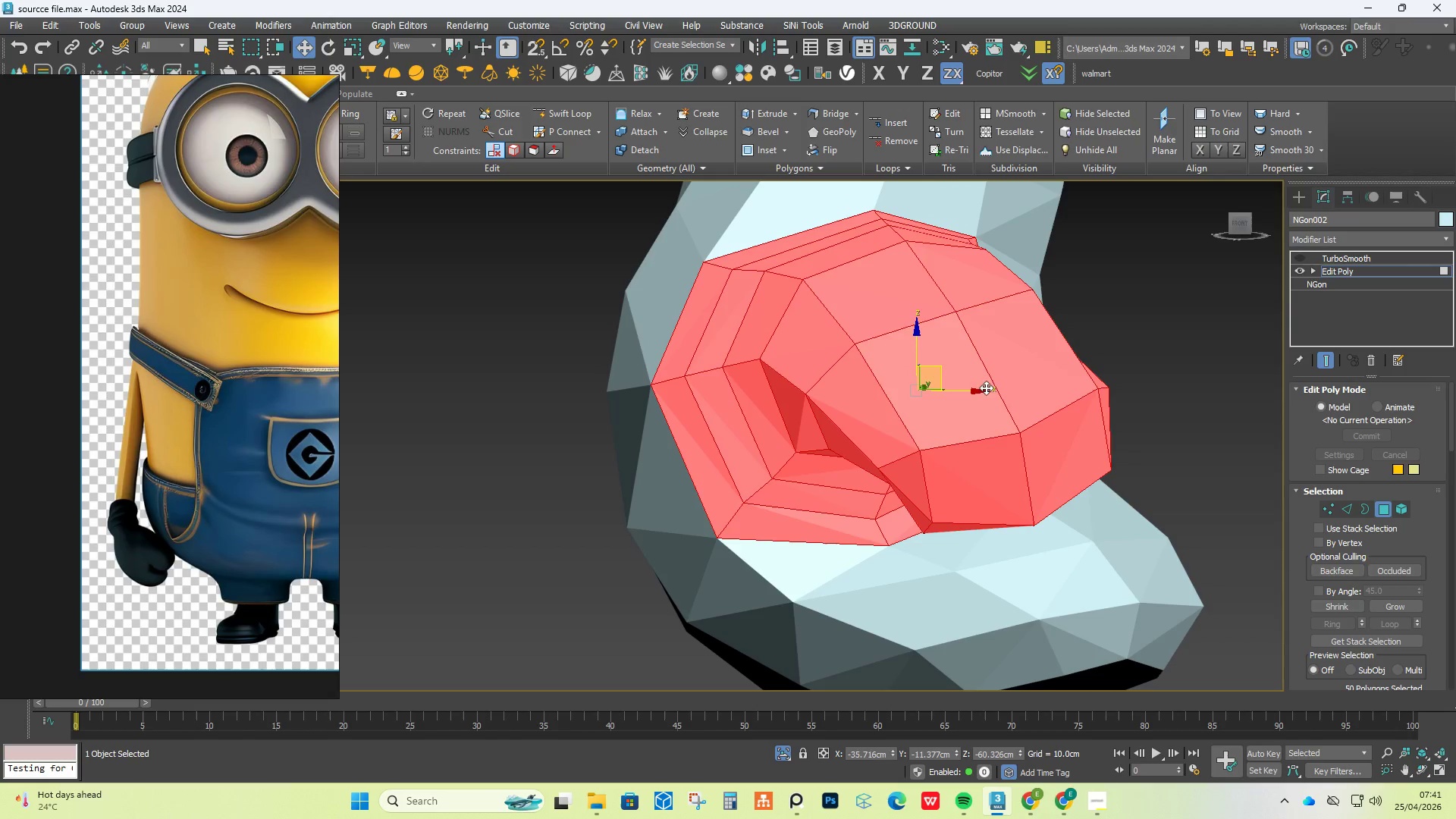 
hold_key(key=AltLeft, duration=0.77)
 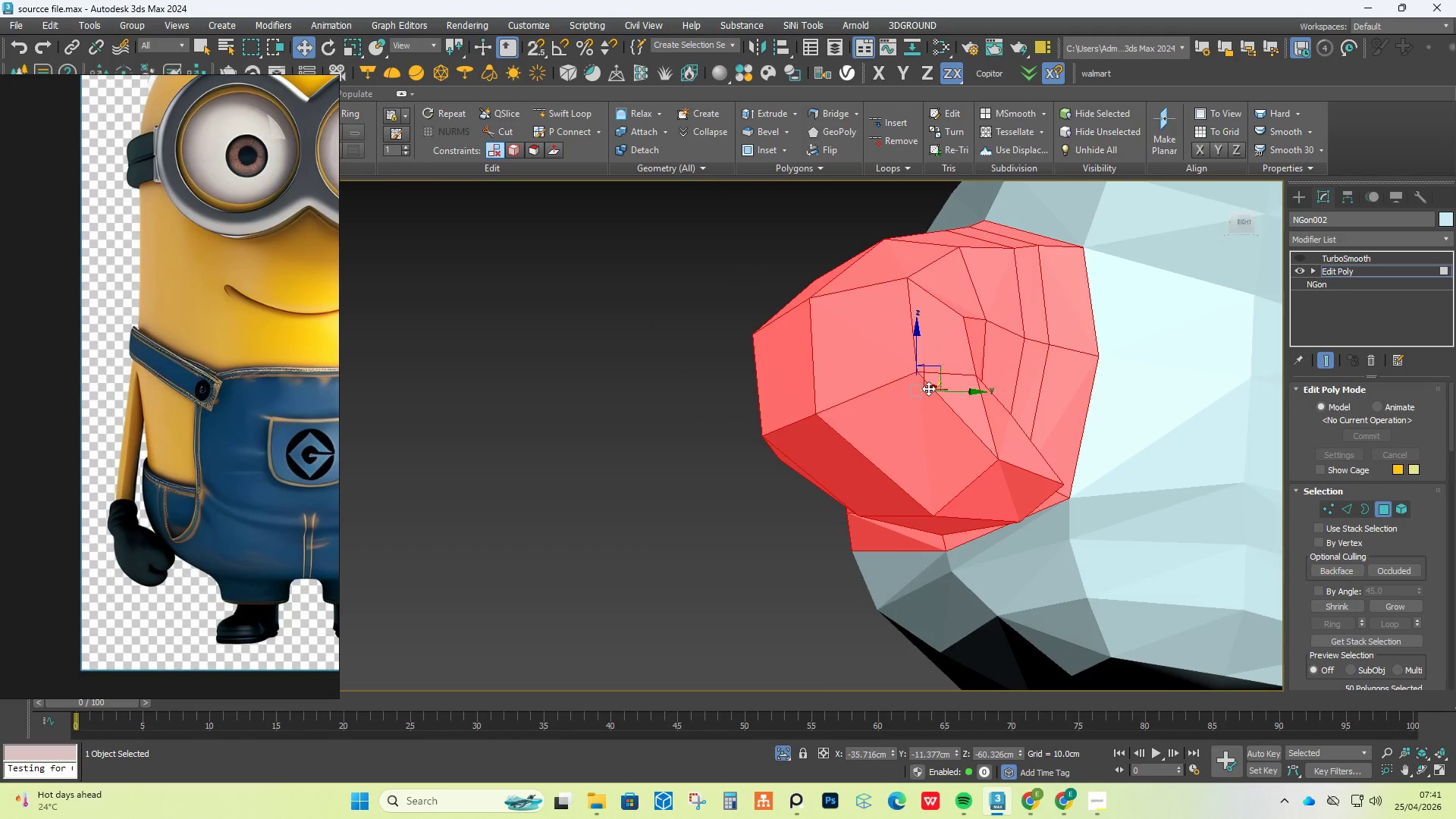 
key(Control+Z)
 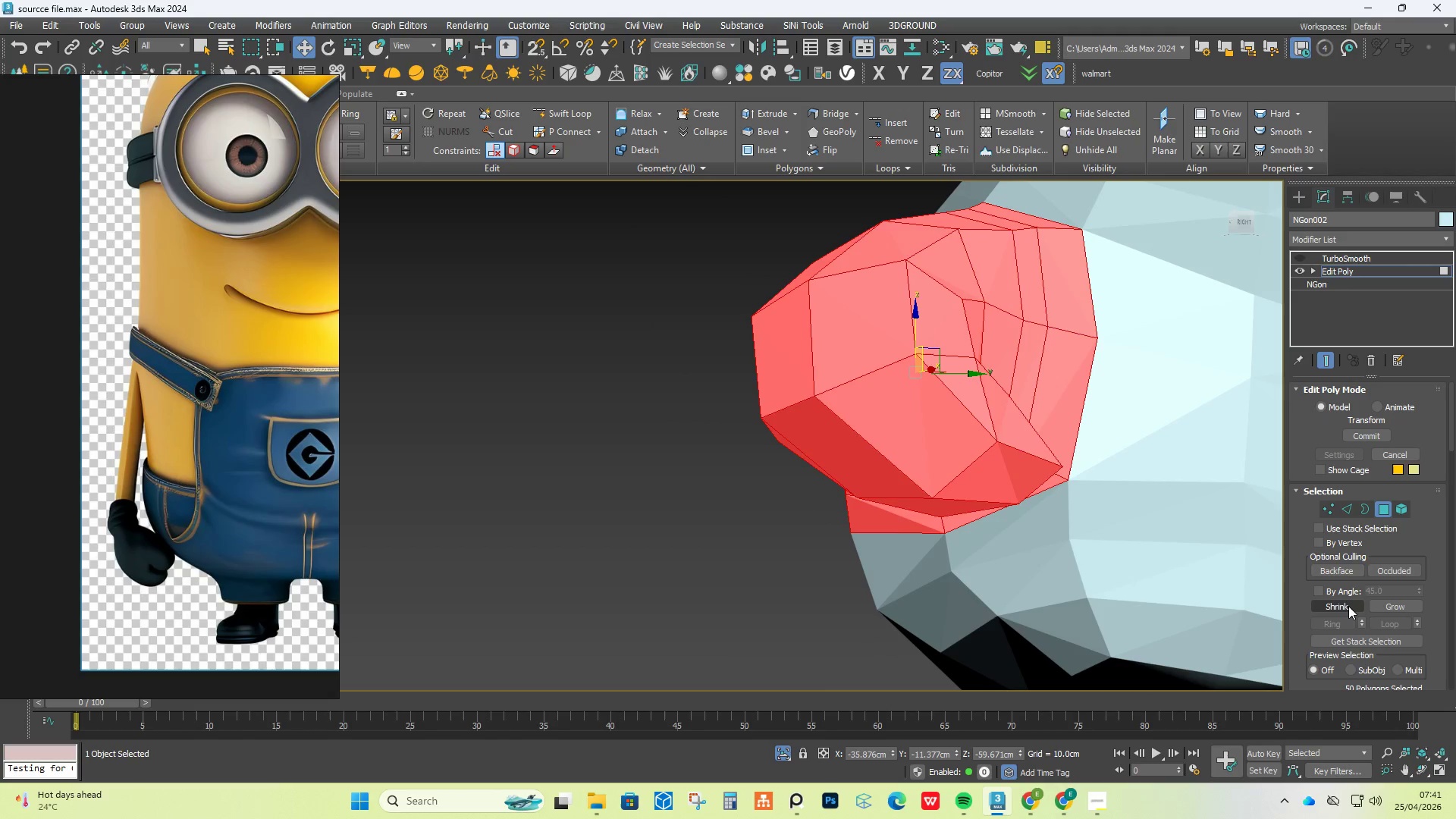 
double_click([1348, 606])
 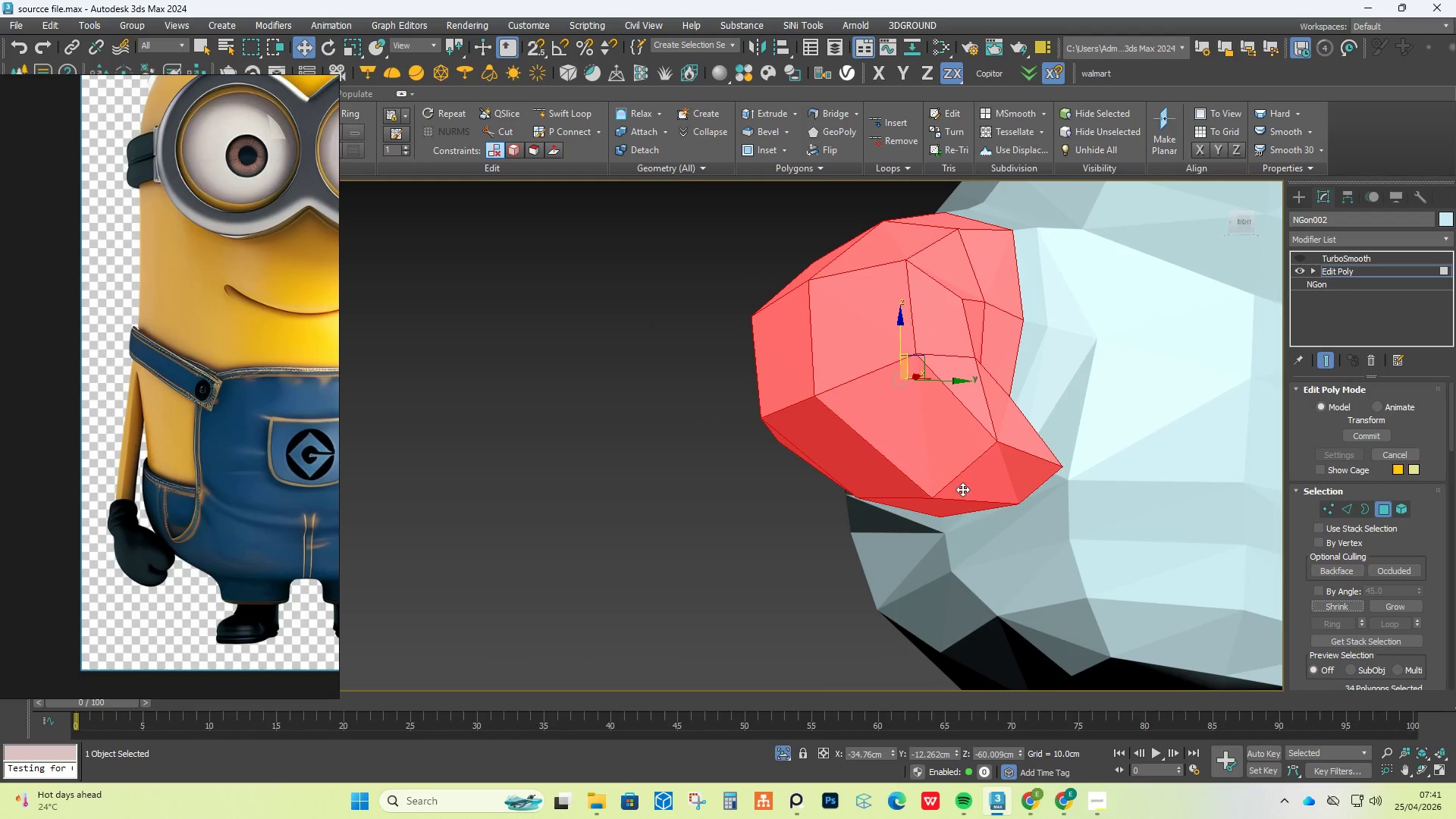 
hold_key(key=AltLeft, duration=0.94)
 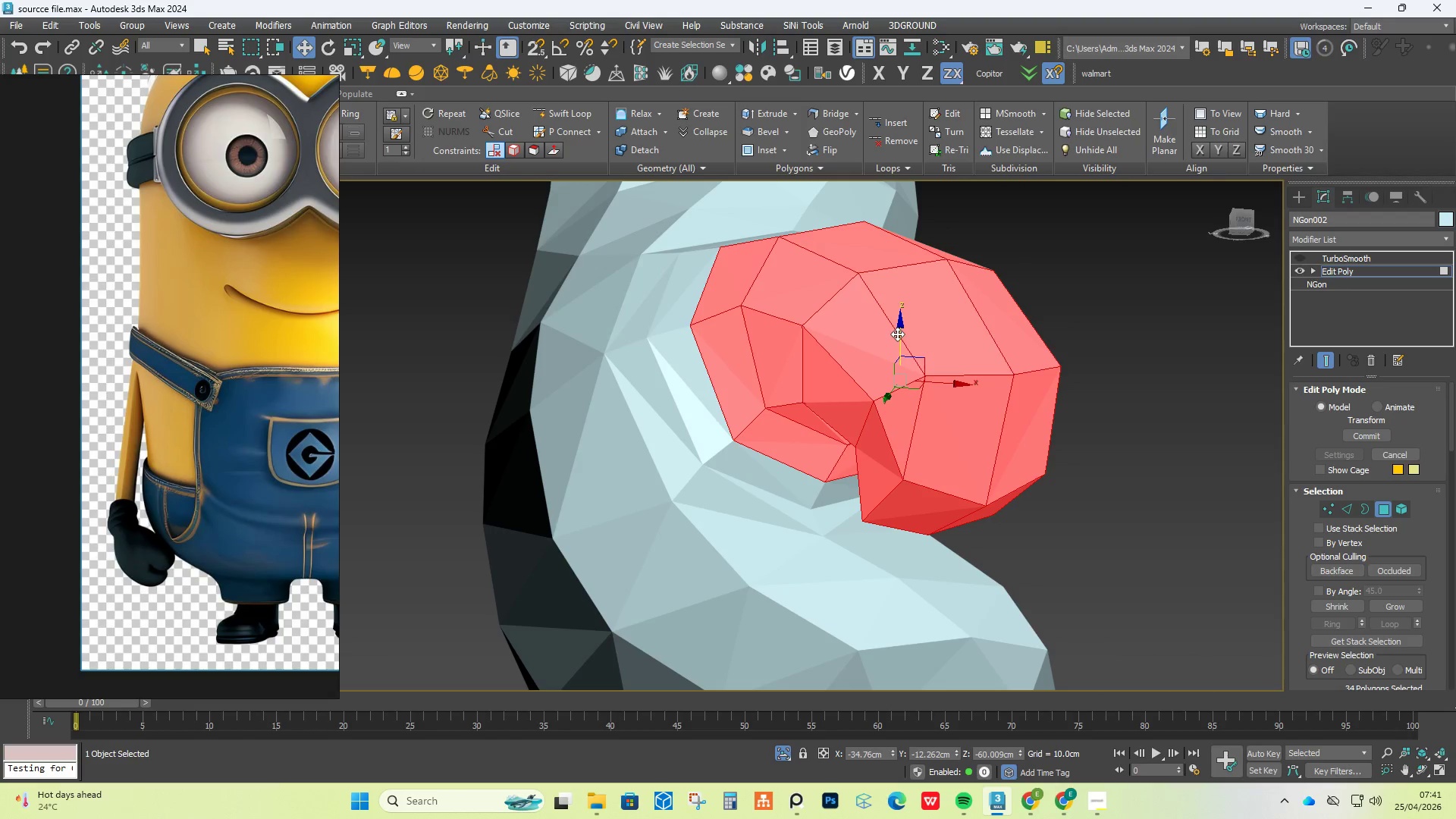 
left_click_drag(start_coordinate=[901, 334], to_coordinate=[903, 344])
 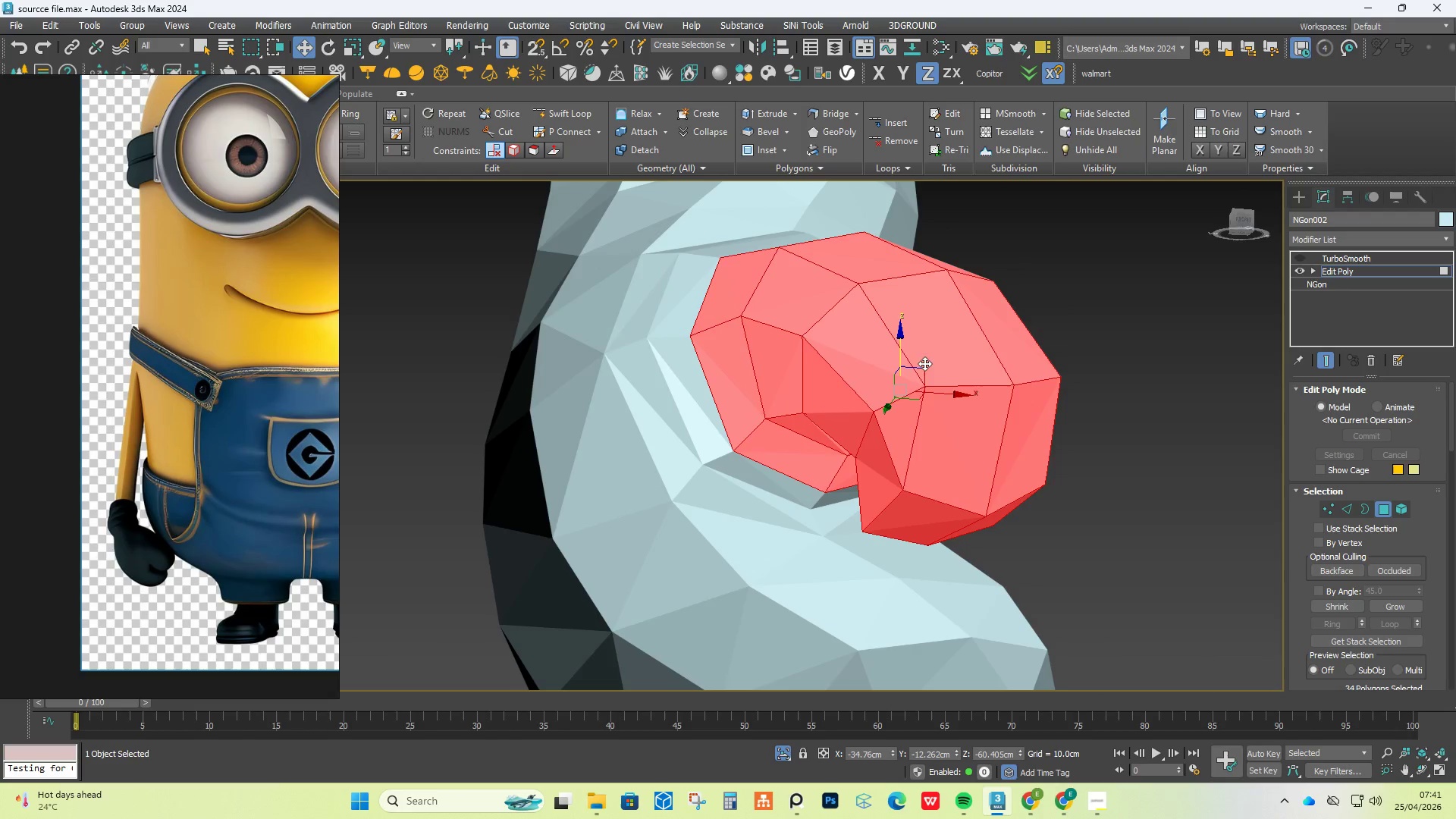 
hold_key(key=AltLeft, duration=3.14)
 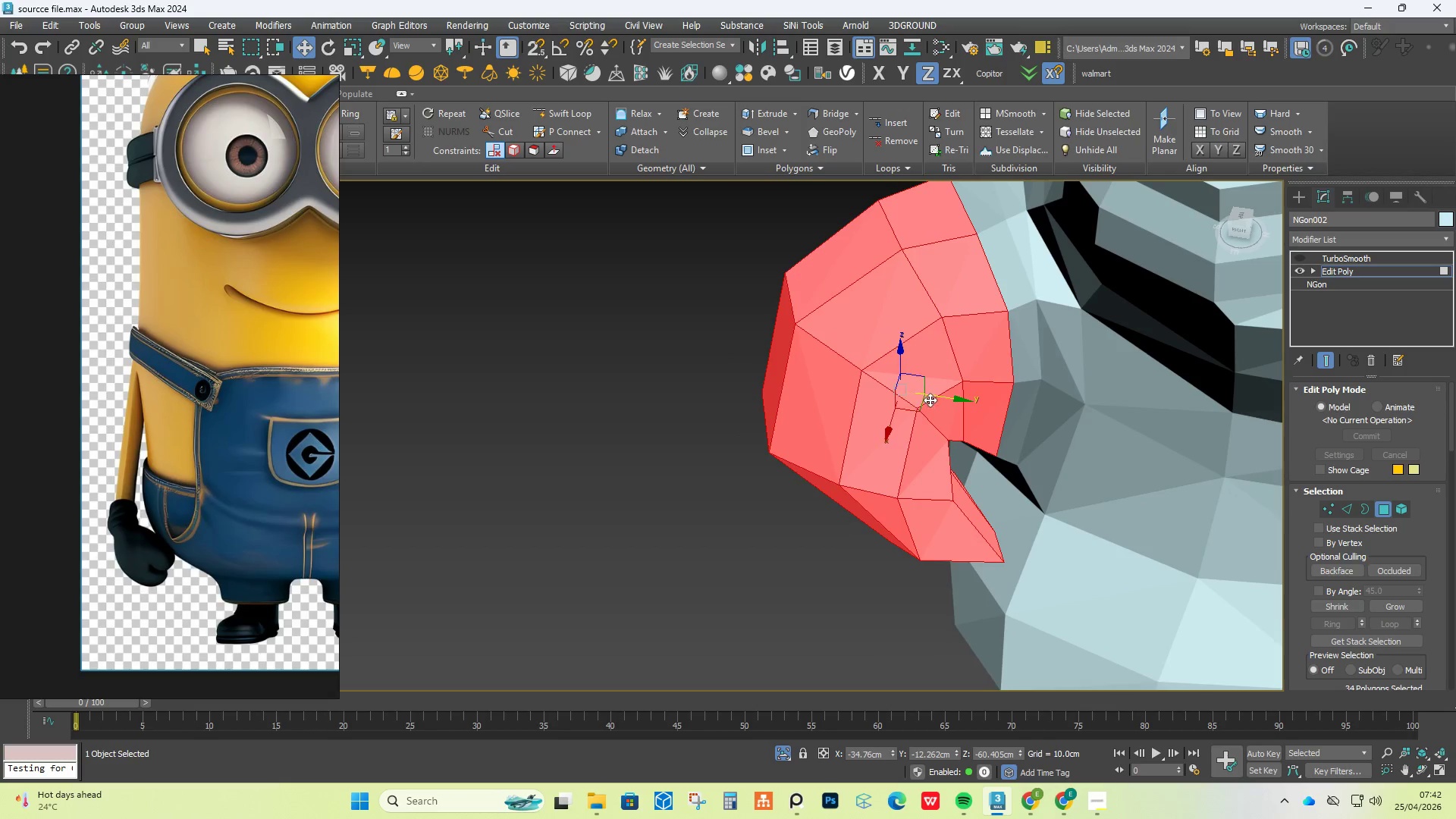 
left_click_drag(start_coordinate=[935, 397], to_coordinate=[942, 399])
 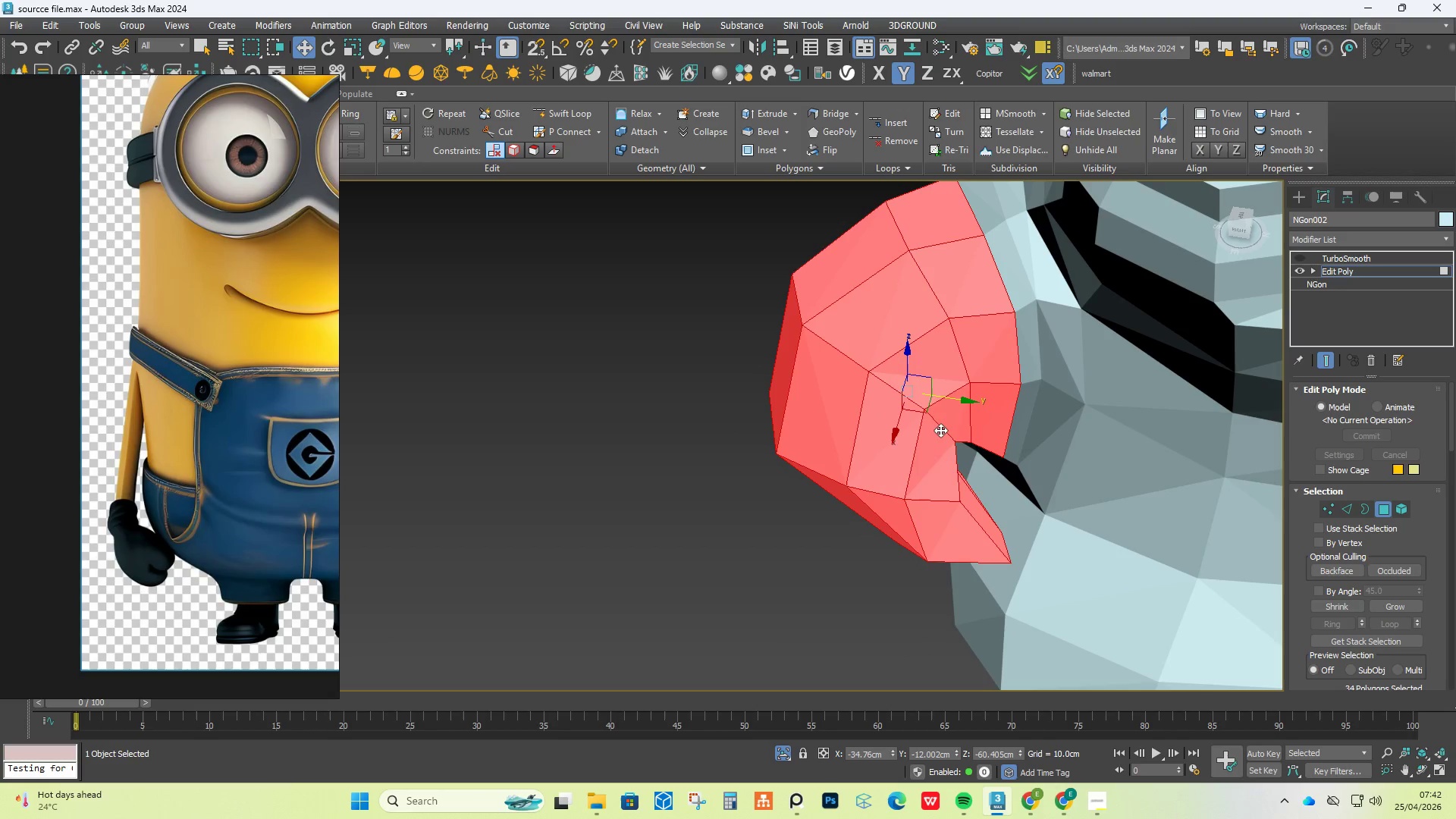 
hold_key(key=AltLeft, duration=1.19)
 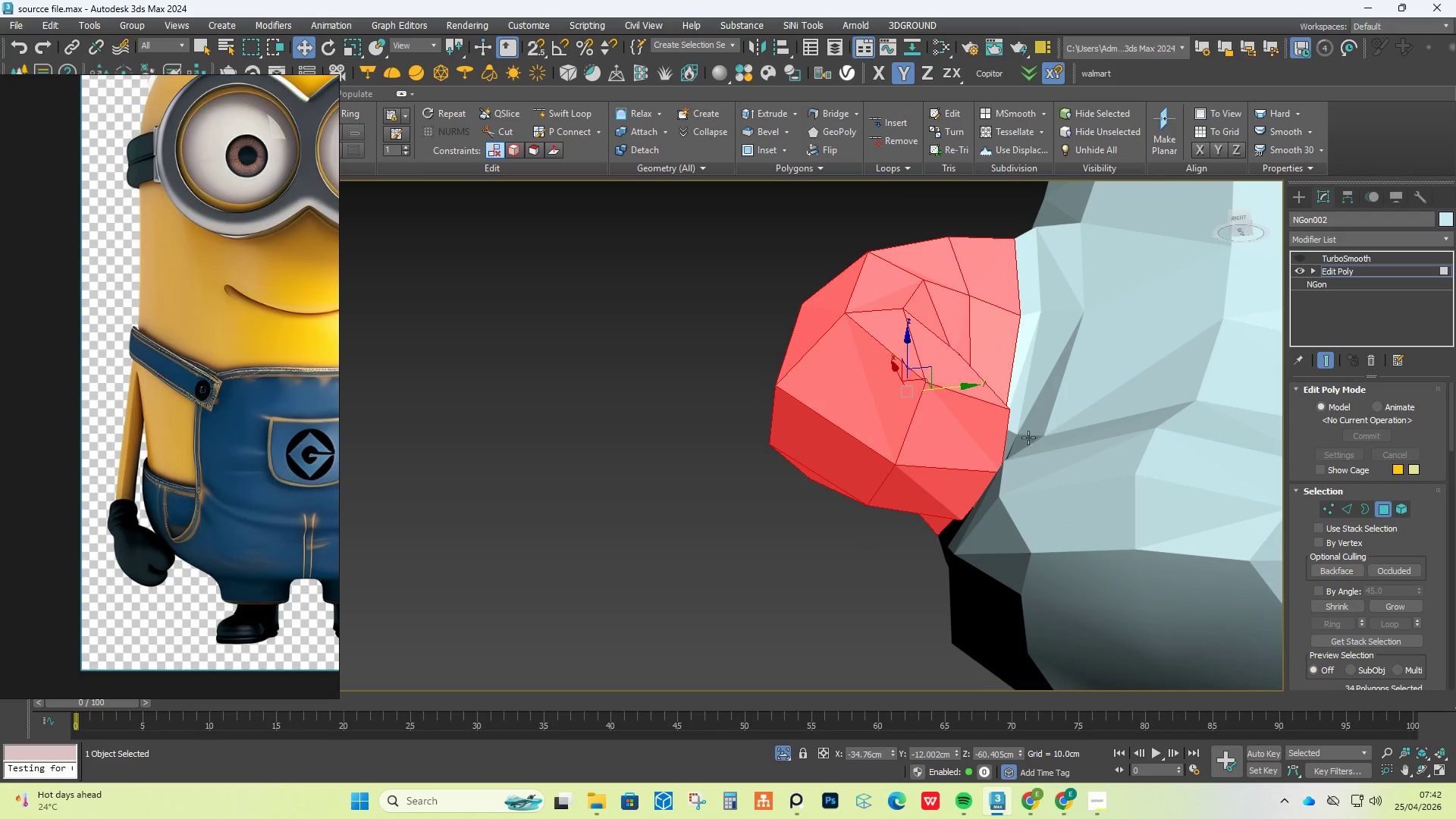 
key(1)
 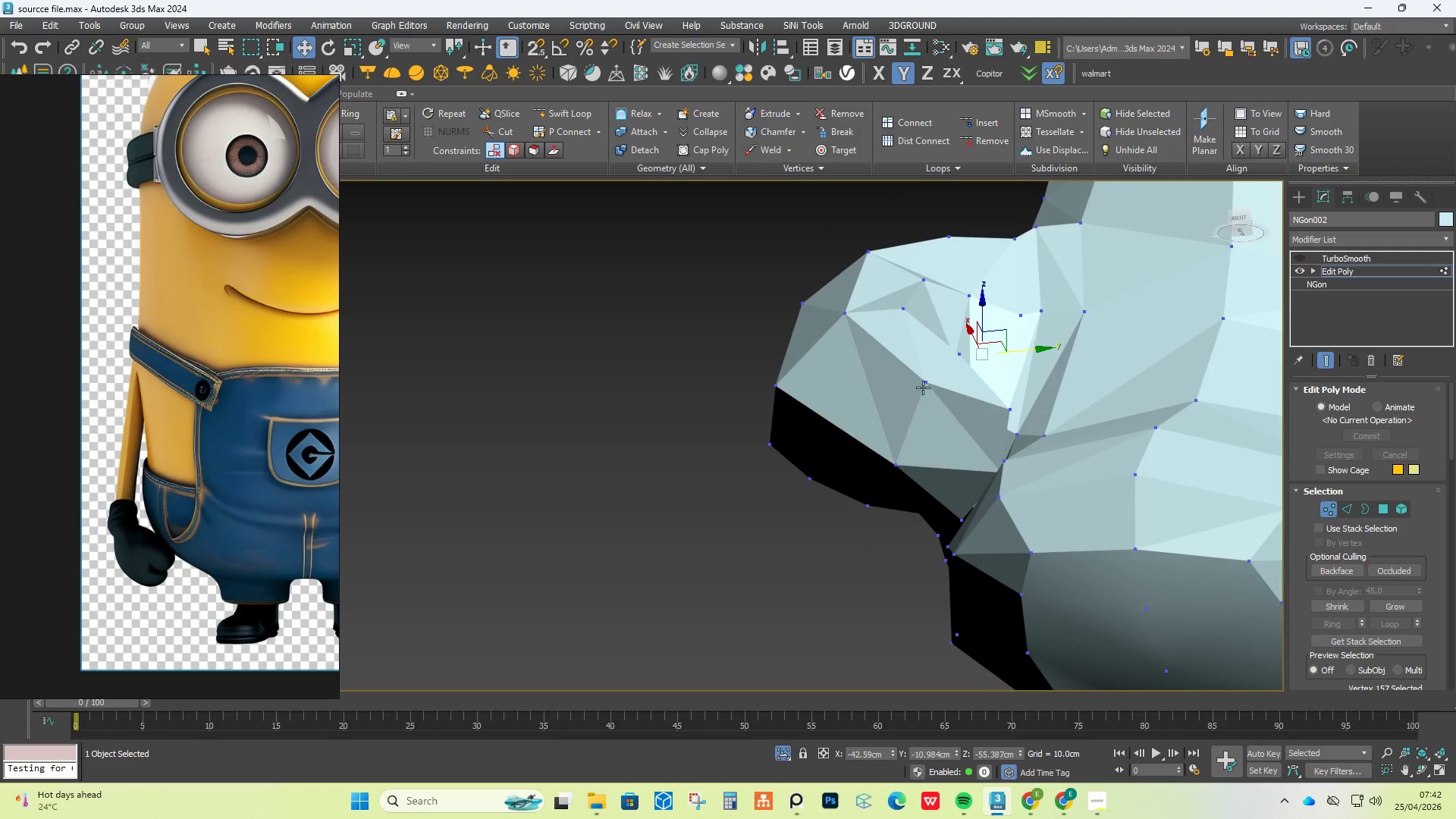 
left_click([924, 381])
 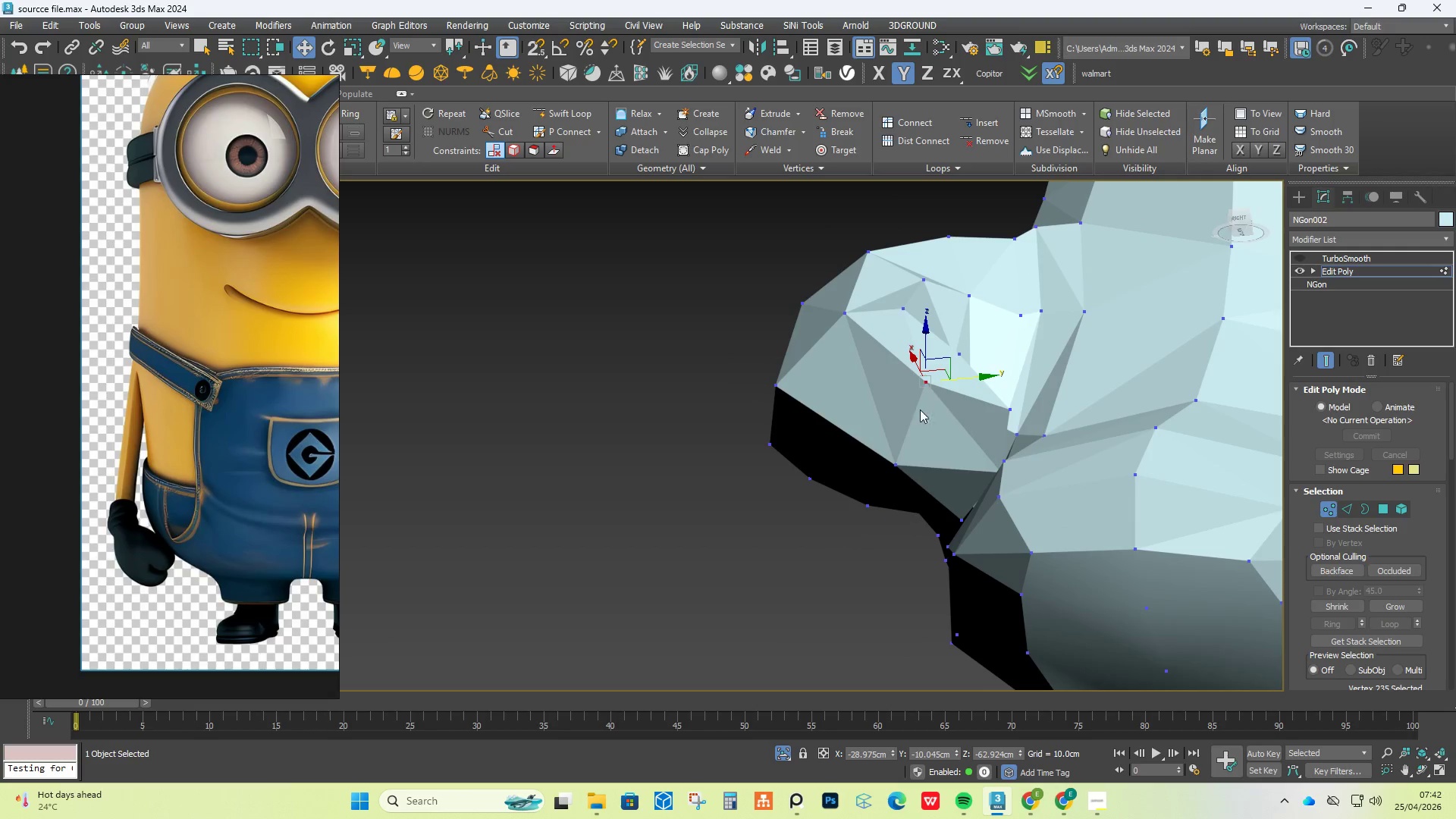 
hold_key(key=ControlLeft, duration=0.61)
 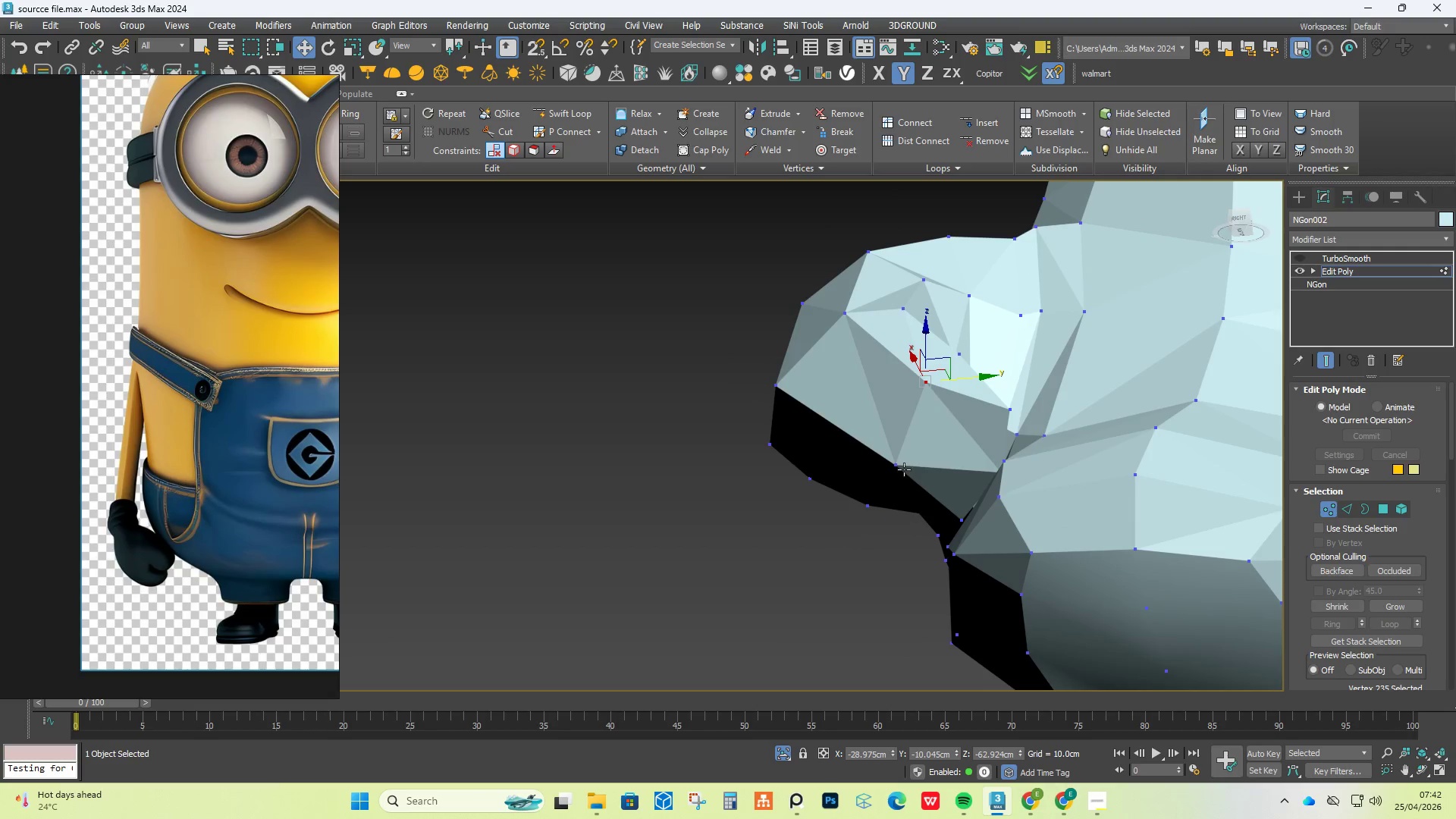 
key(F4)
 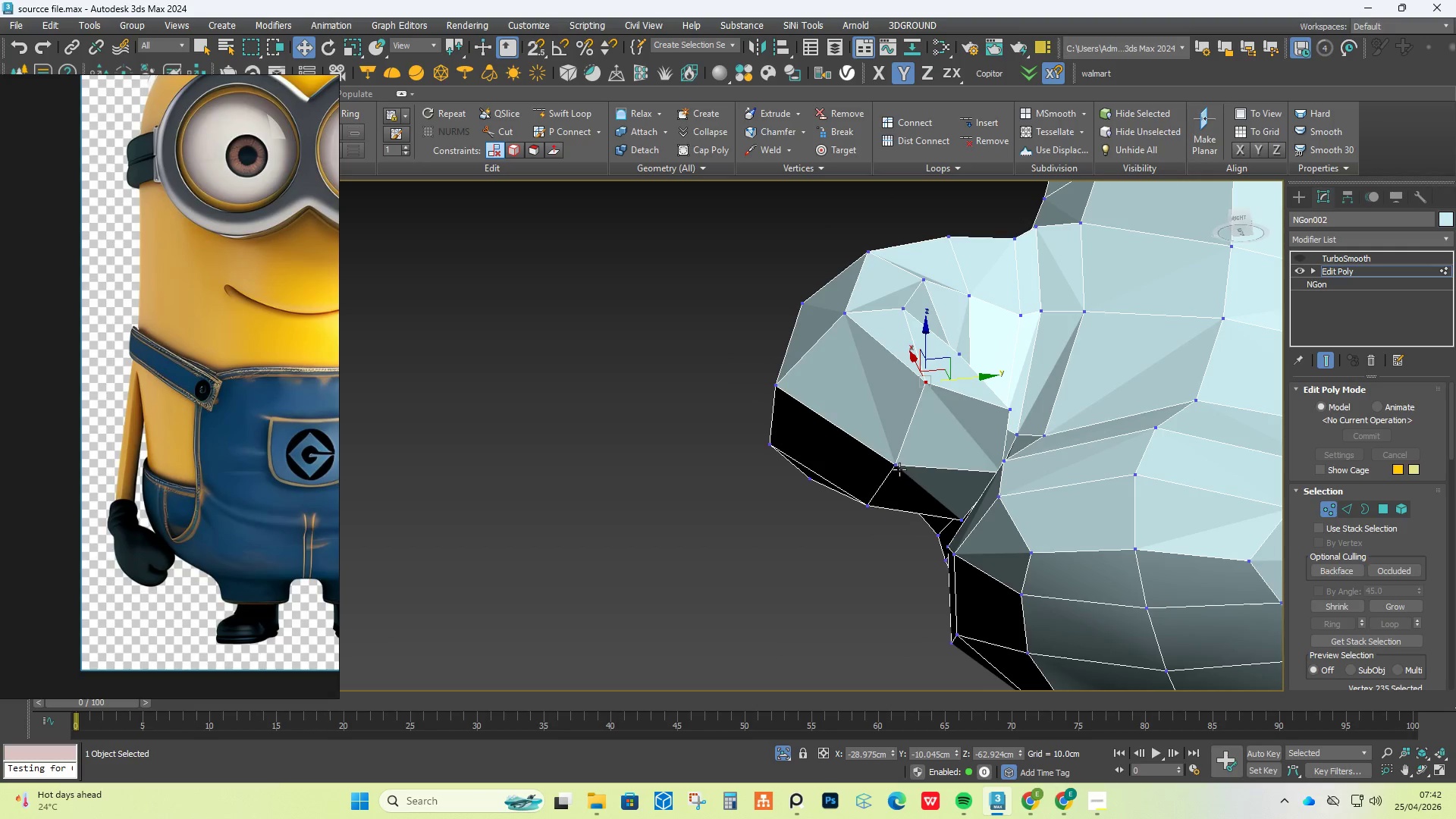 
hold_key(key=AltLeft, duration=0.53)
 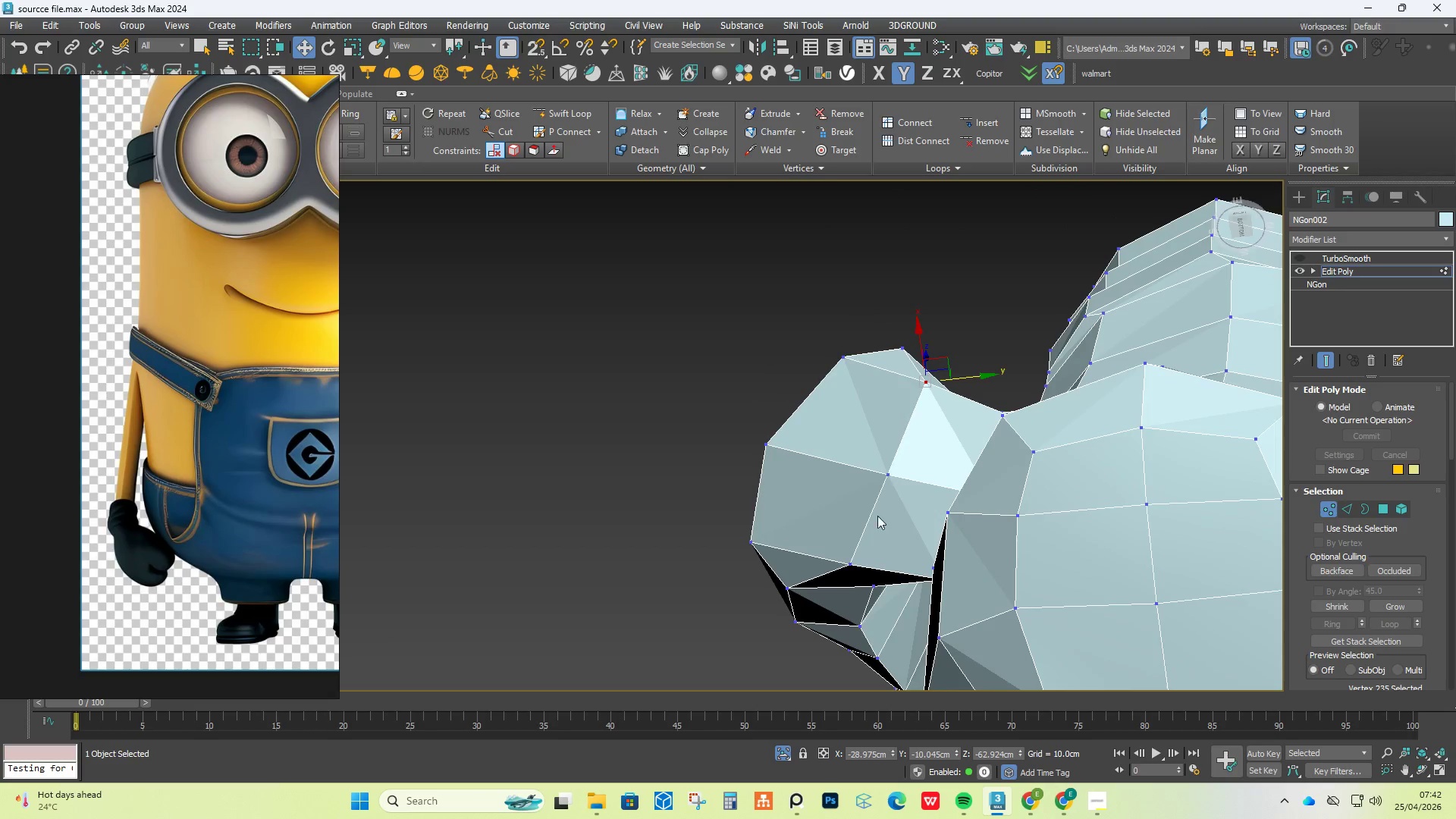 
hold_key(key=ControlLeft, duration=1.59)
left_click([857, 551])
 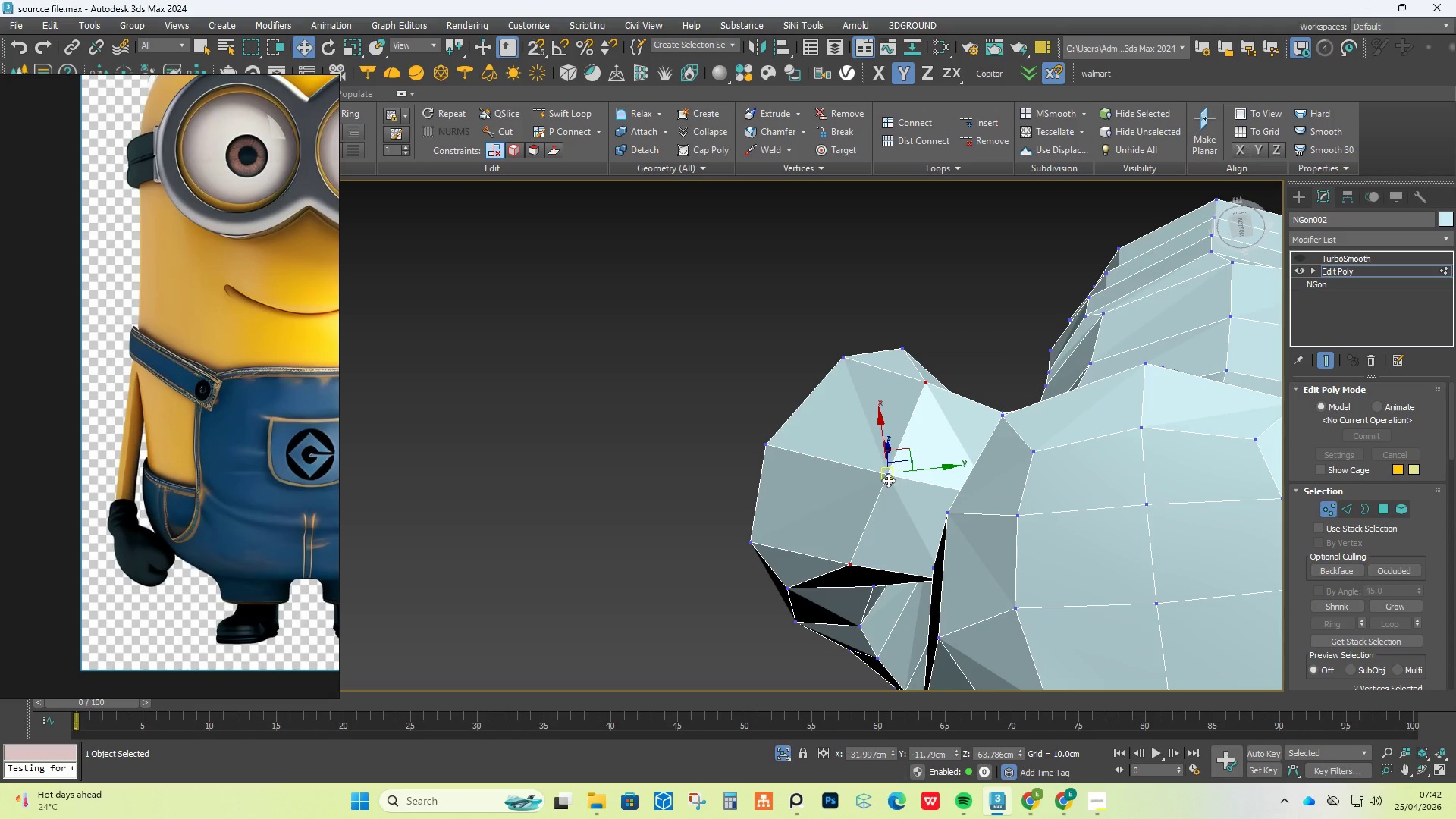 
left_click([888, 480])
 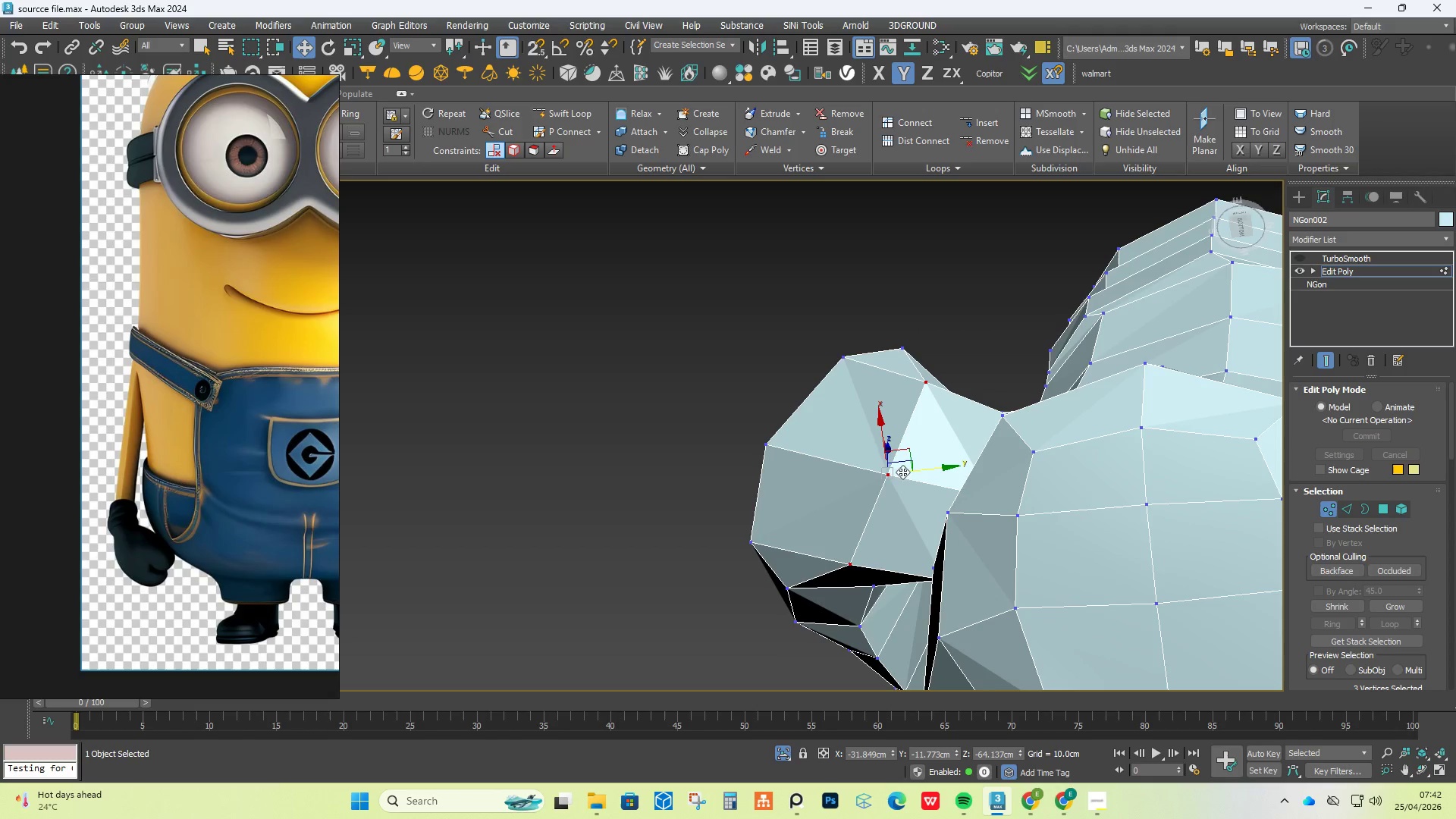 
hold_key(key=AltLeft, duration=0.95)
 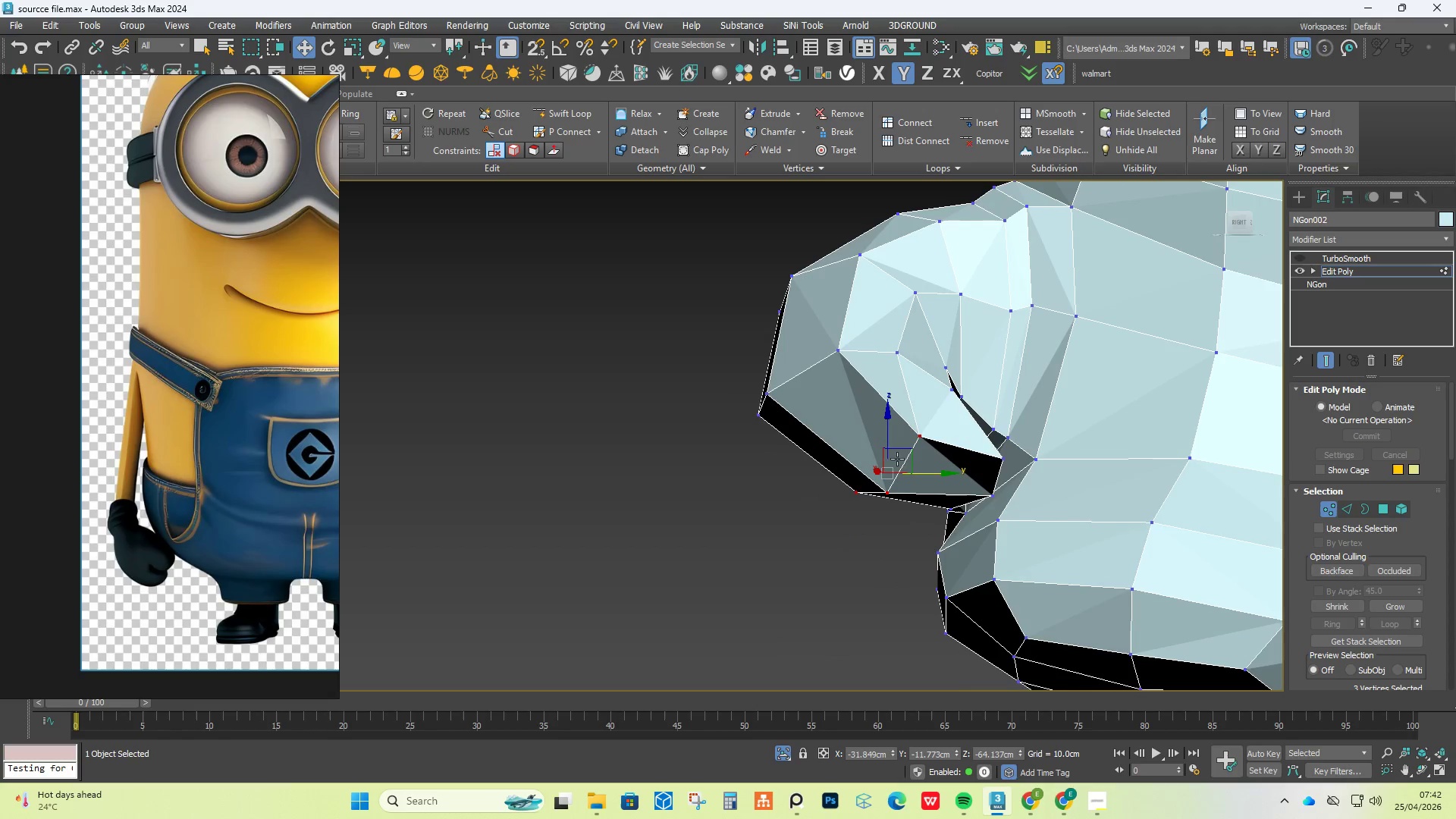 
hold_key(key=AltLeft, duration=1.97)
 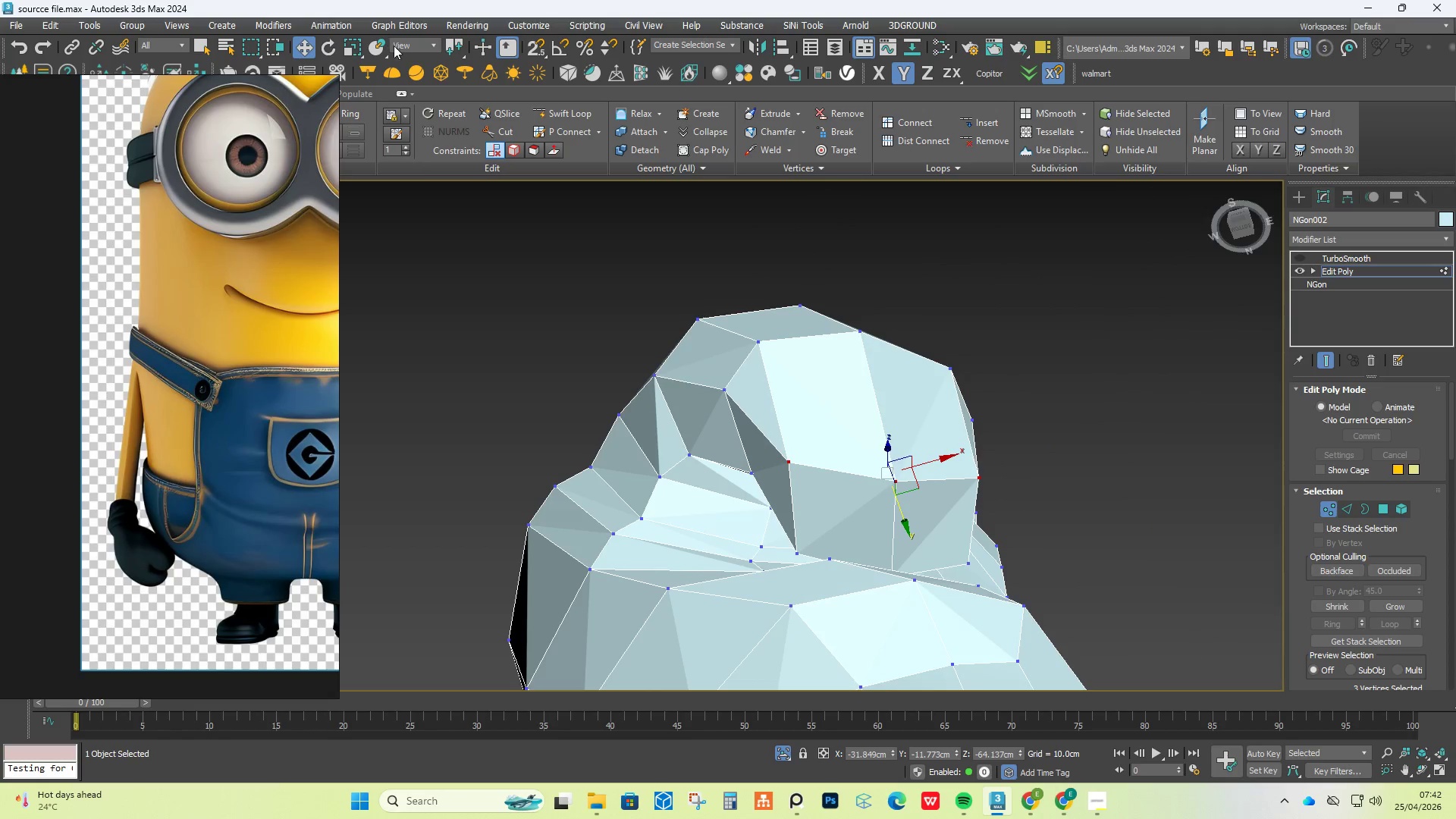 
left_click([406, 47])
 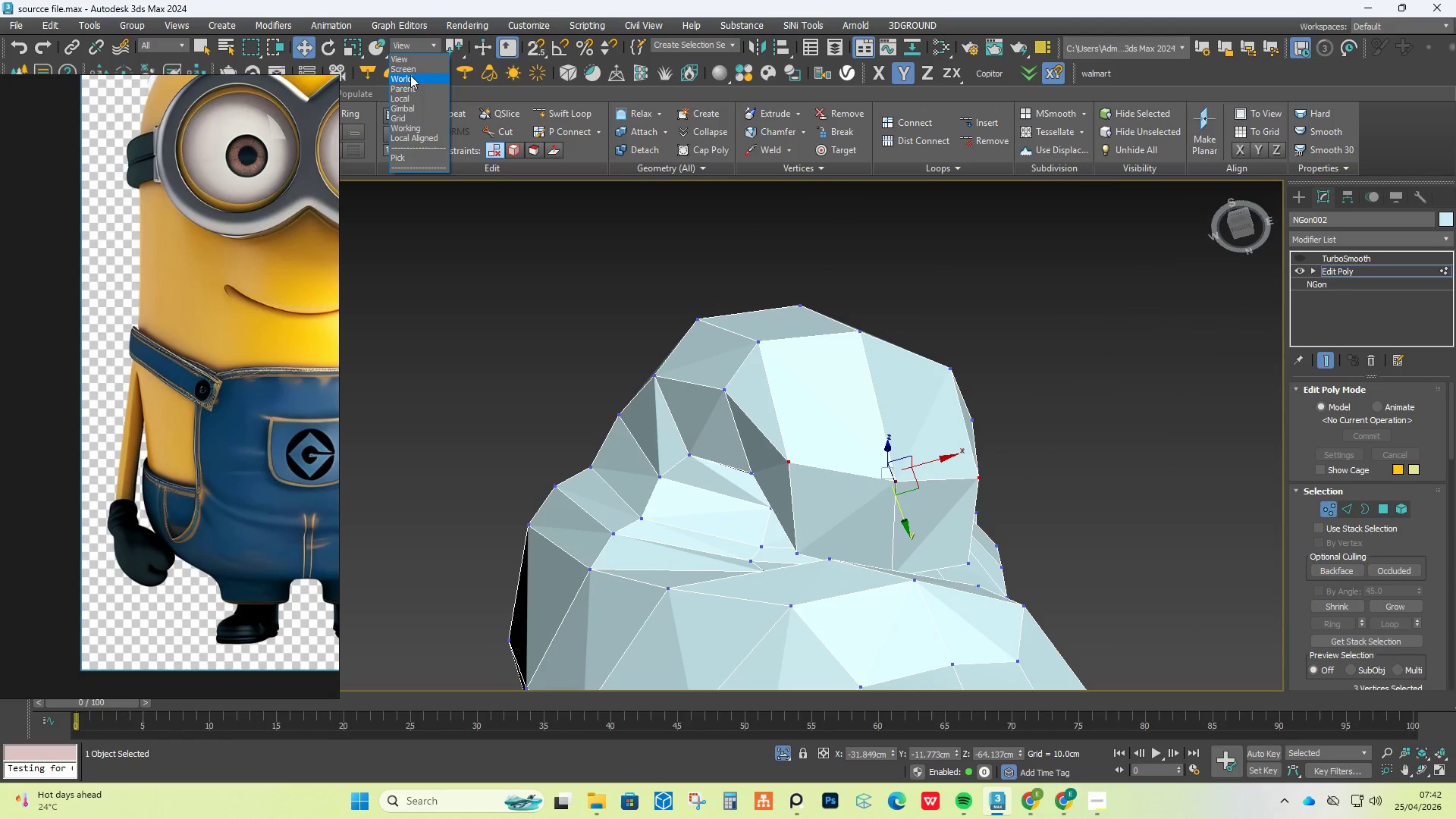 
left_click([412, 69])
 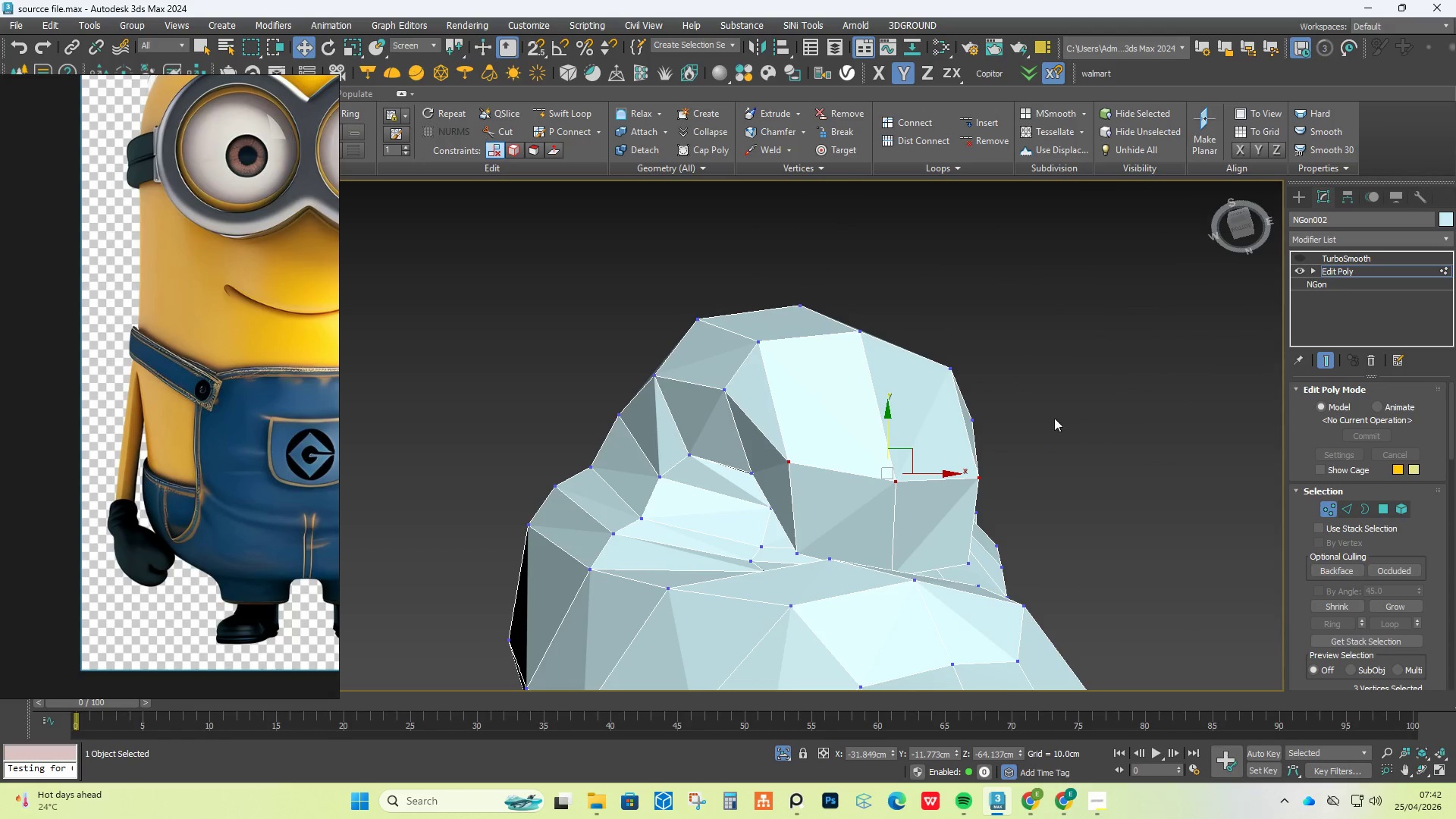 
hold_key(key=AltLeft, duration=1.66)
 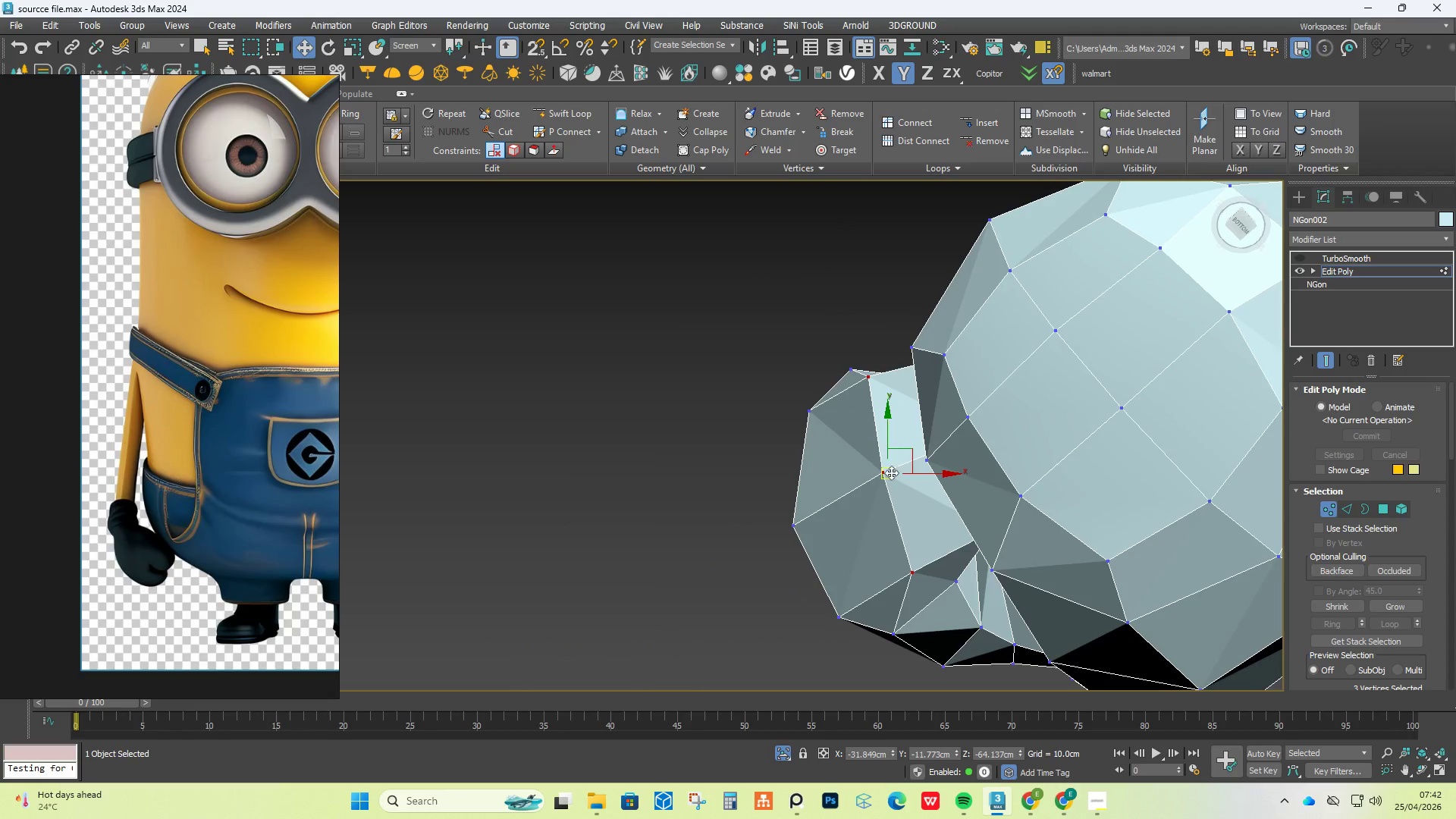 
scroll: coordinate [893, 485], scroll_direction: up, amount: 2.0
 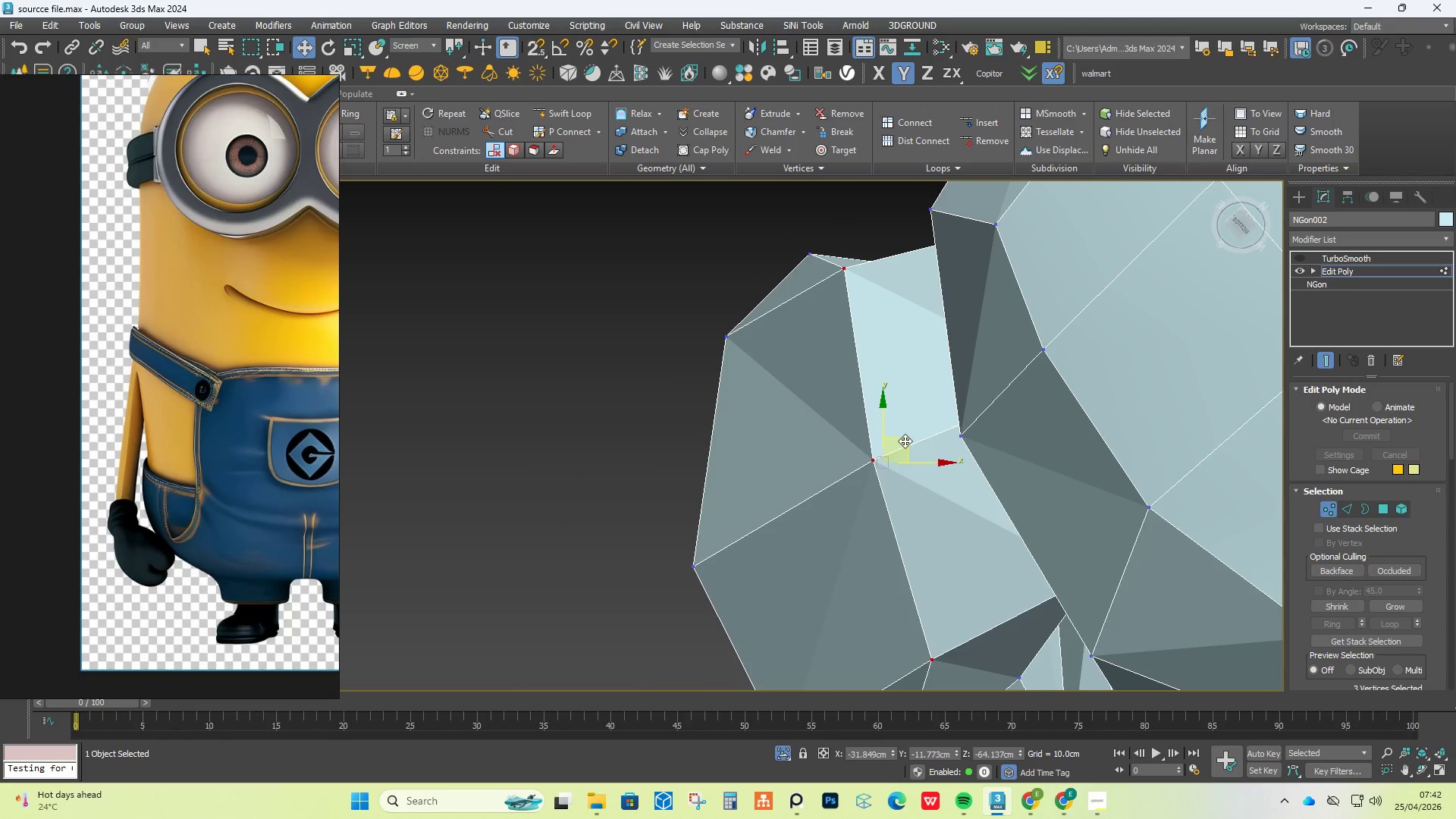 
left_click_drag(start_coordinate=[905, 441], to_coordinate=[845, 466])
 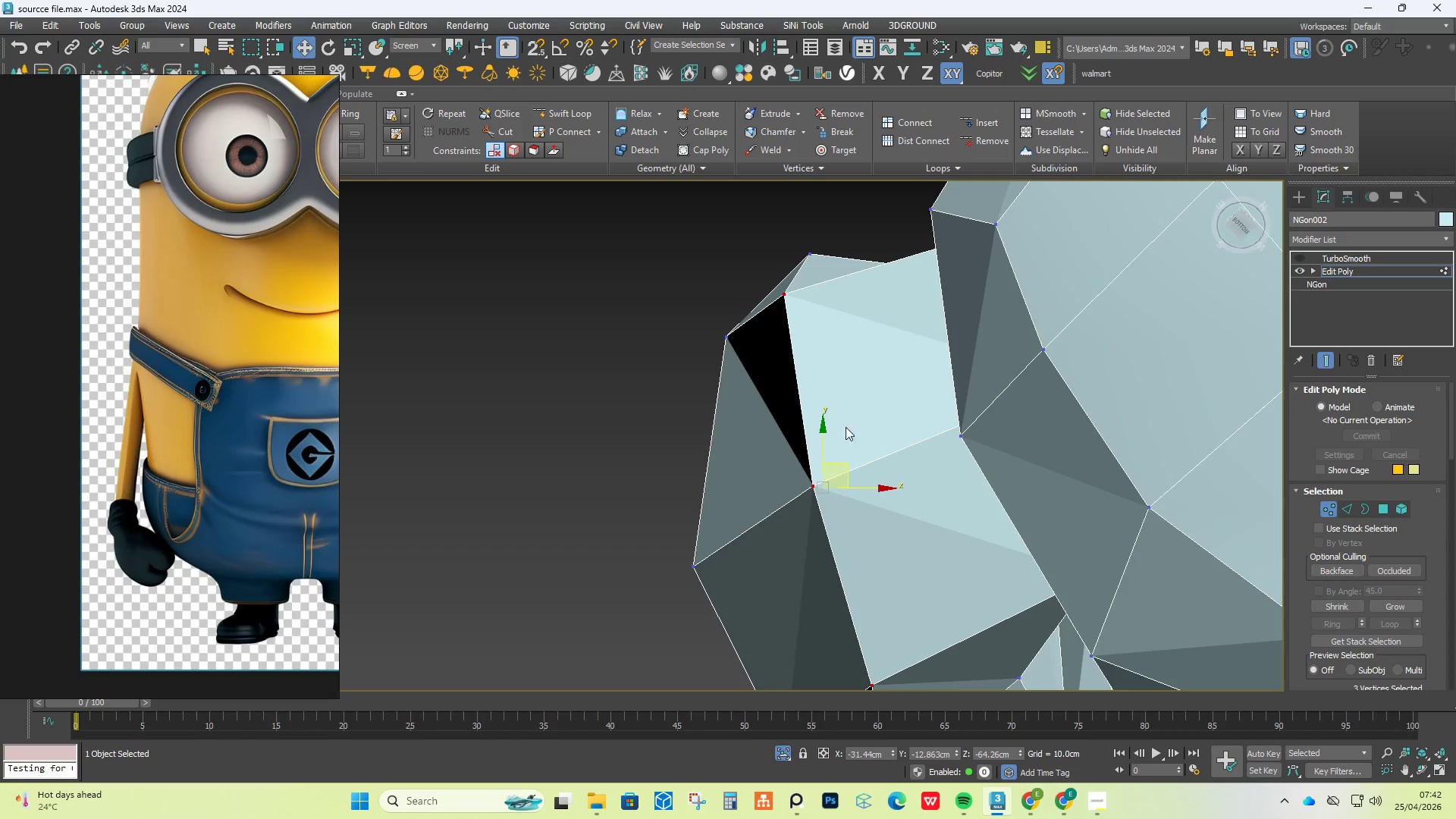 
hold_key(key=AltLeft, duration=5.41)
 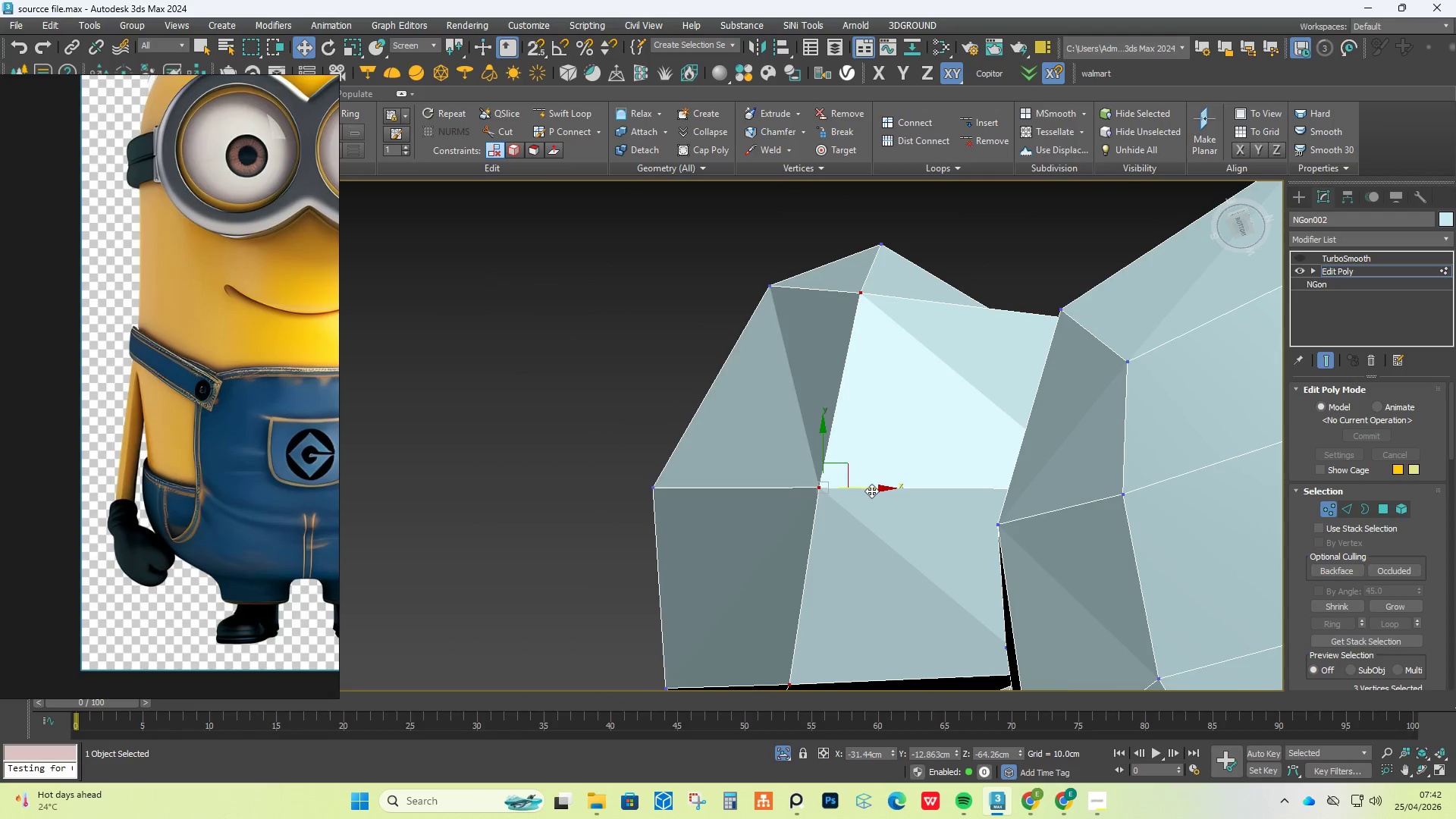 
left_click_drag(start_coordinate=[871, 491], to_coordinate=[820, 488])
 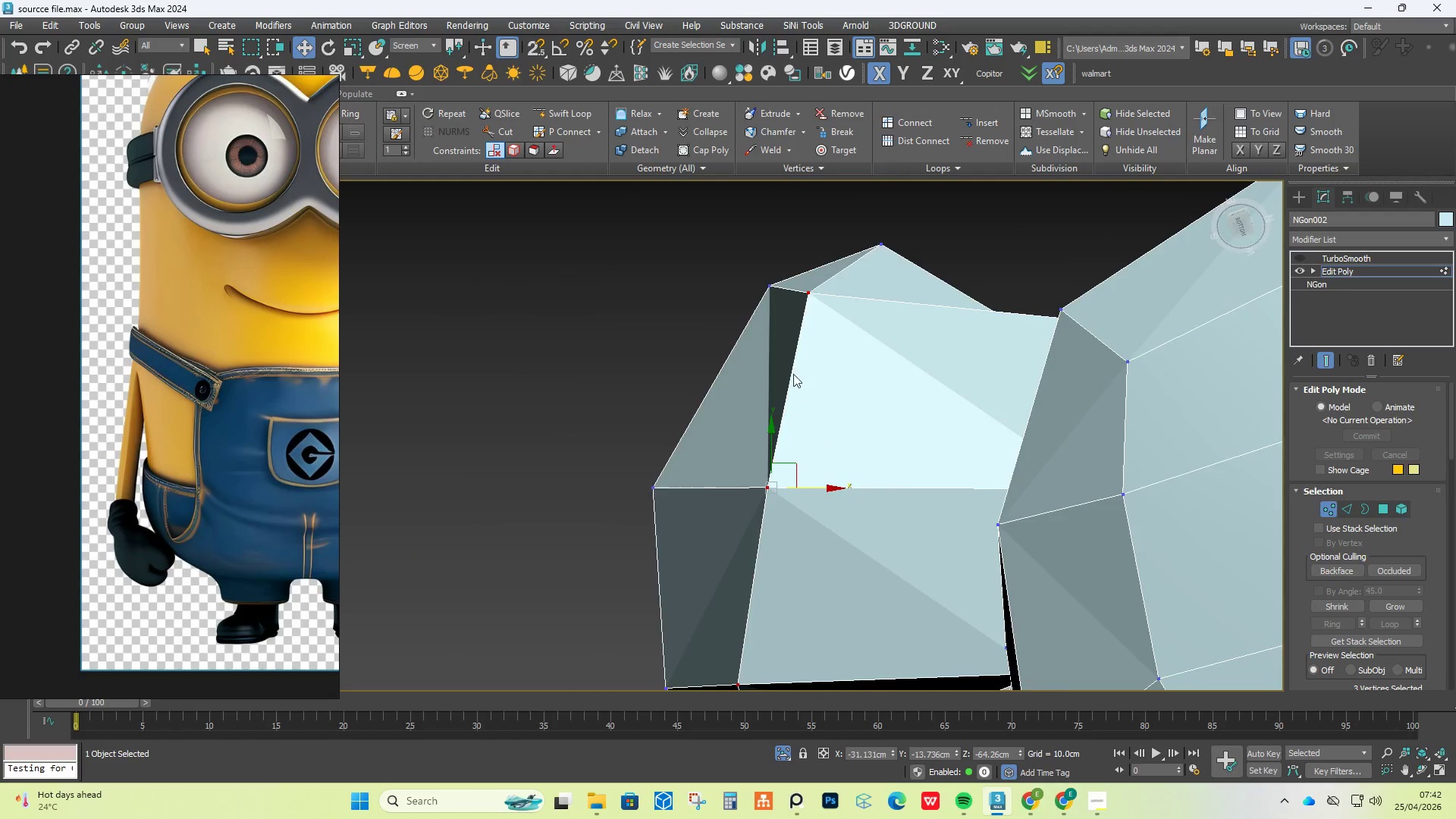 
hold_key(key=AltLeft, duration=2.58)
 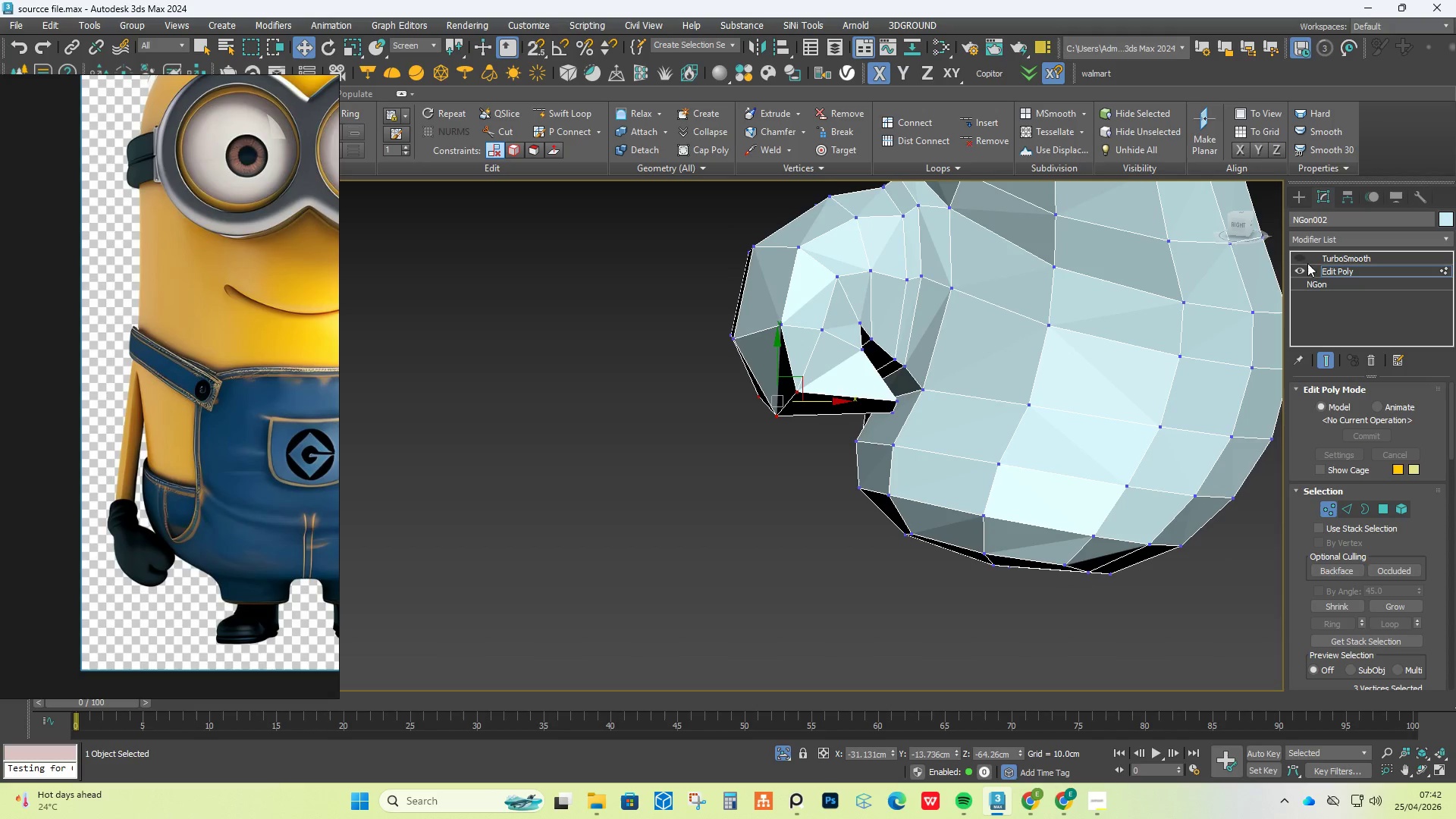 
scroll: coordinate [780, 353], scroll_direction: down, amount: 3.0
 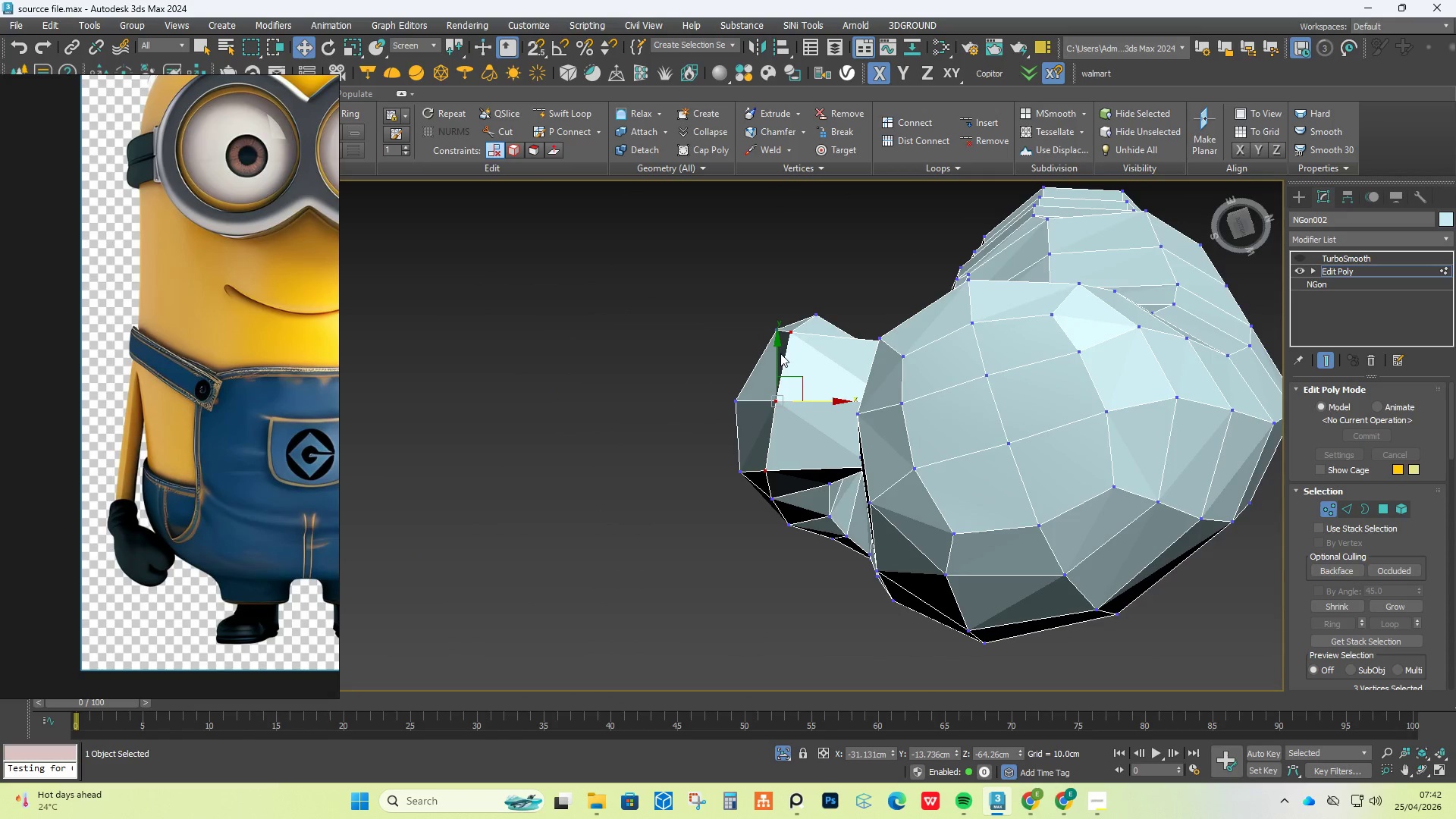 
left_click([1299, 259])
 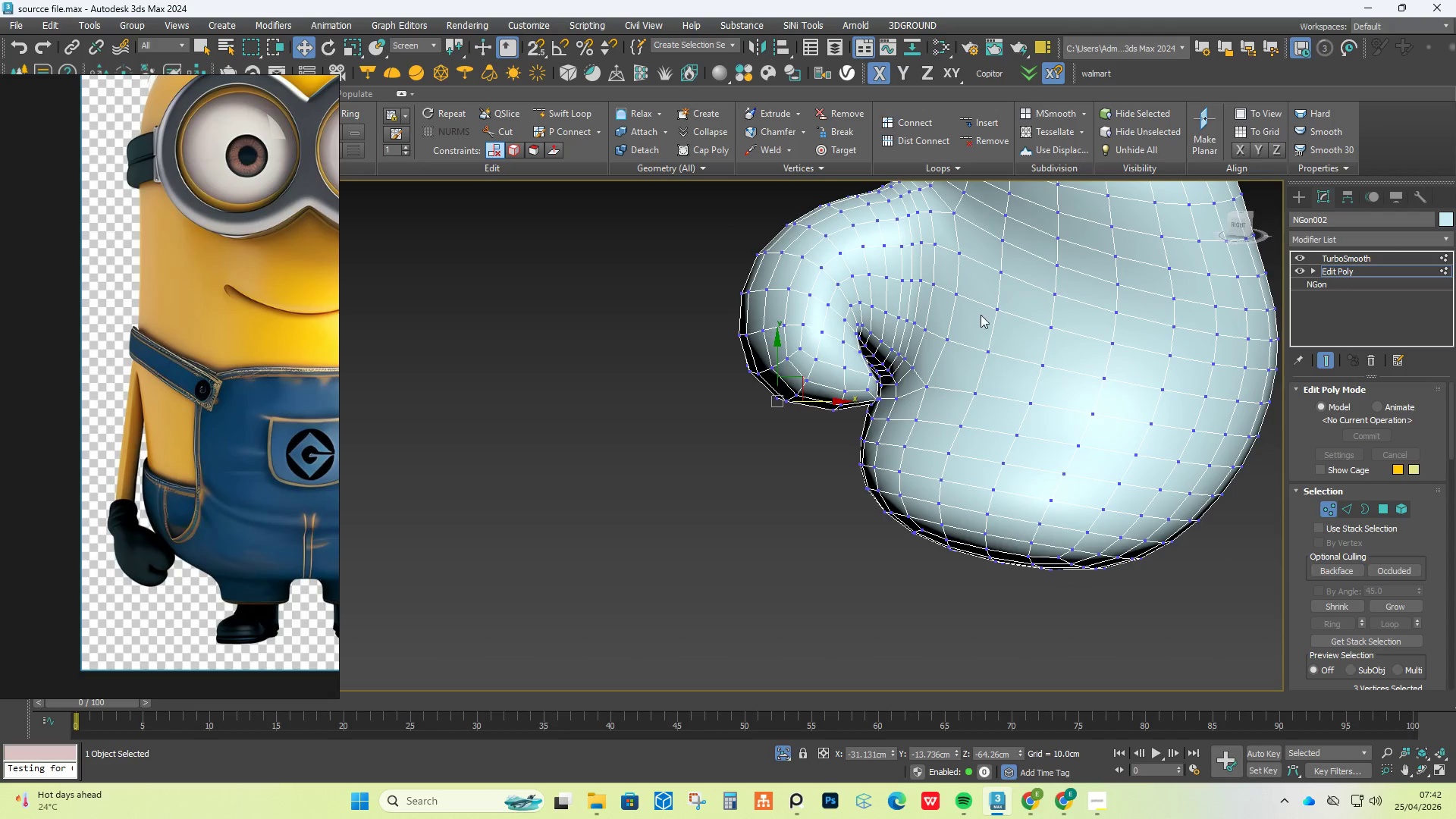 
hold_key(key=AltLeft, duration=1.11)
 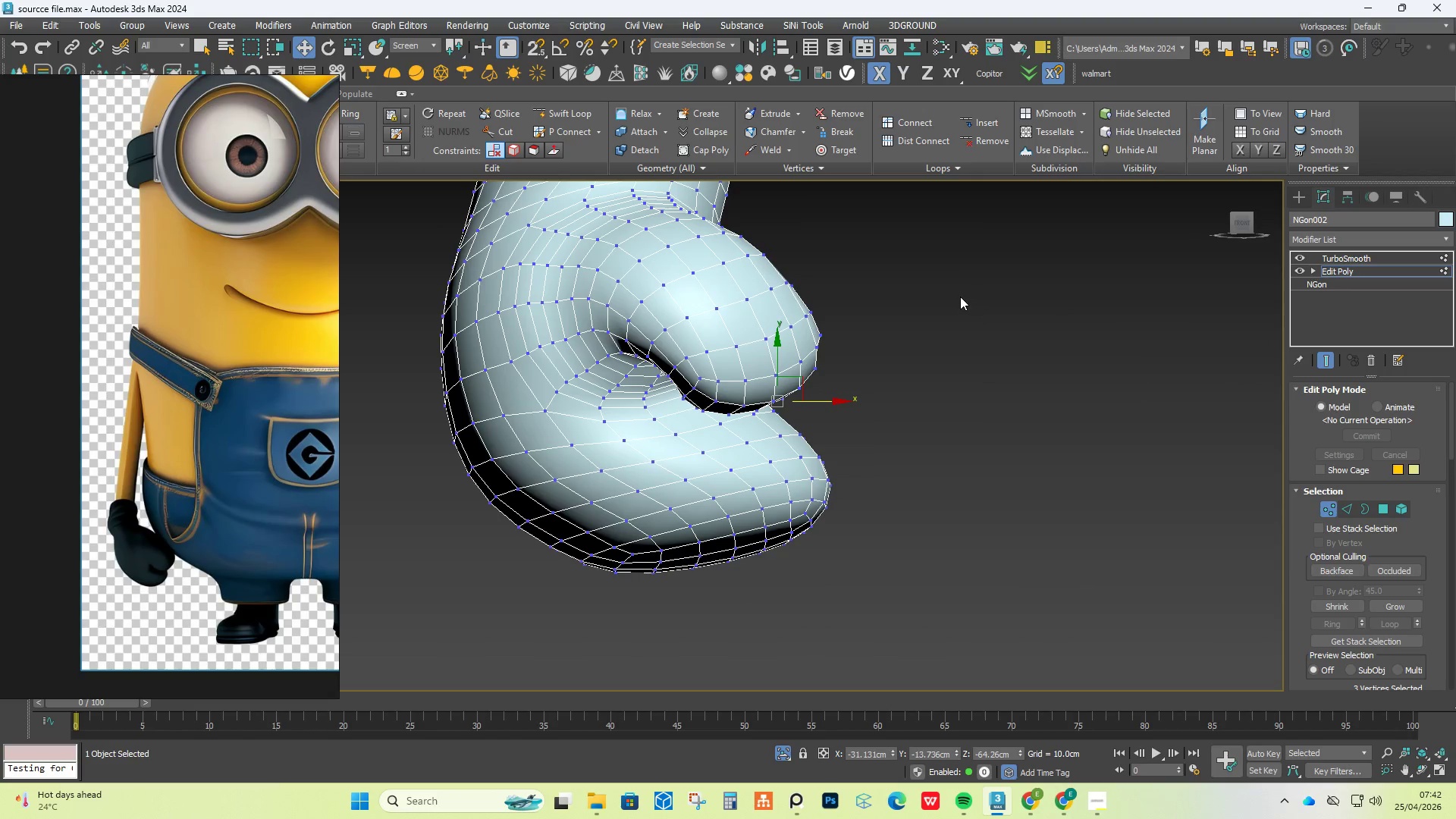 
scroll: coordinate [926, 297], scroll_direction: down, amount: 3.0
 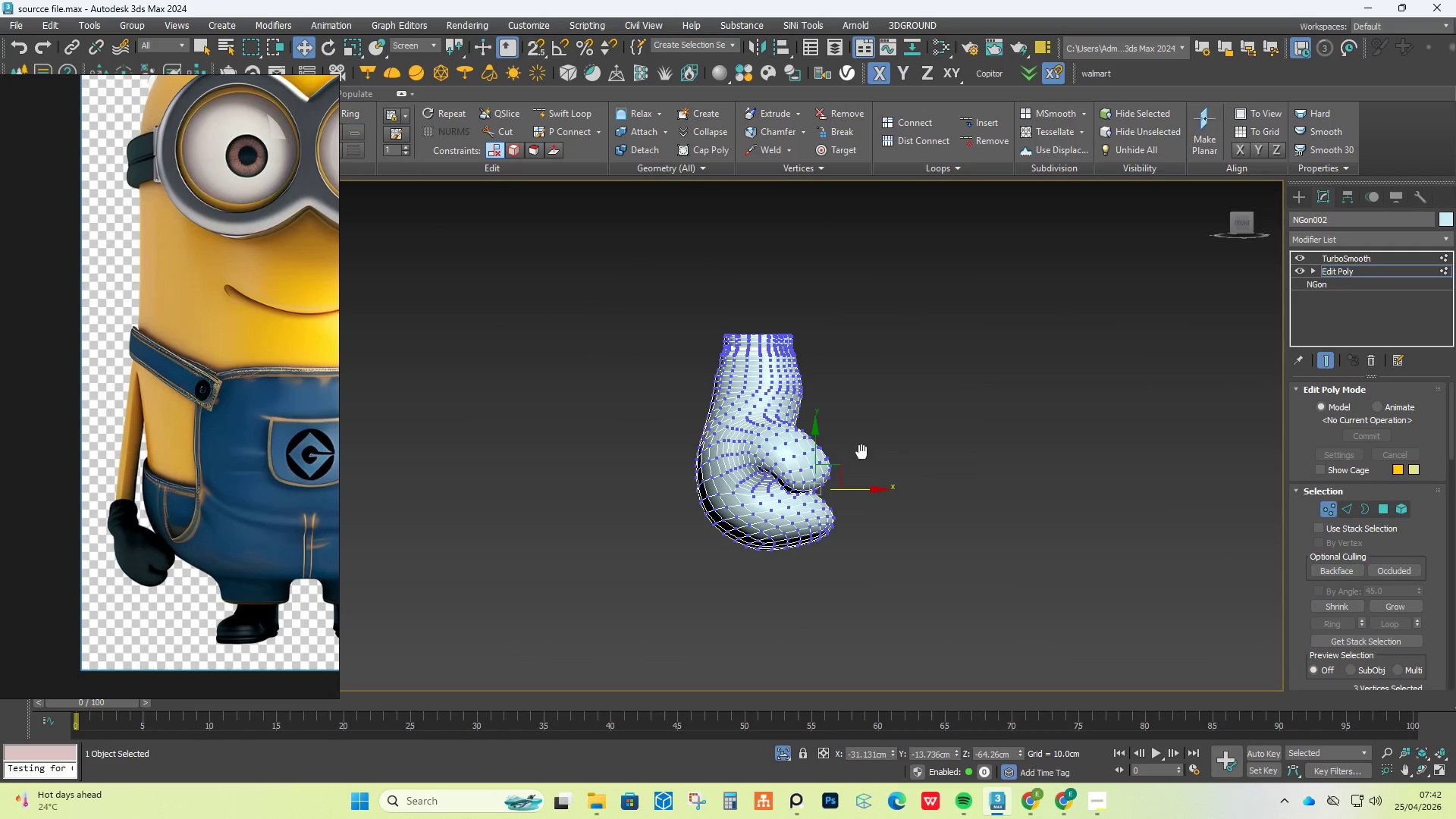 
hold_key(key=AltLeft, duration=0.52)
 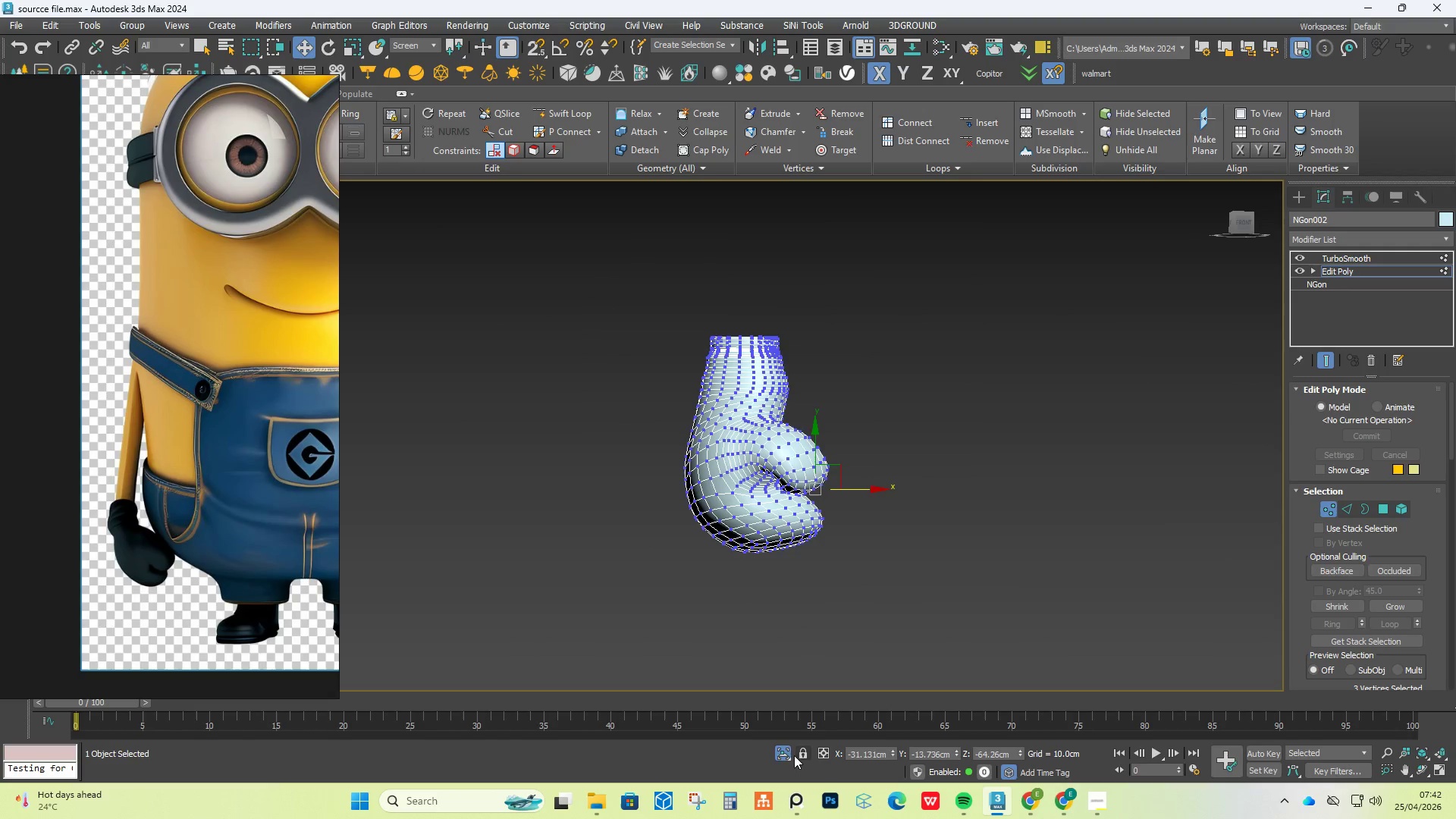 
left_click([785, 753])
 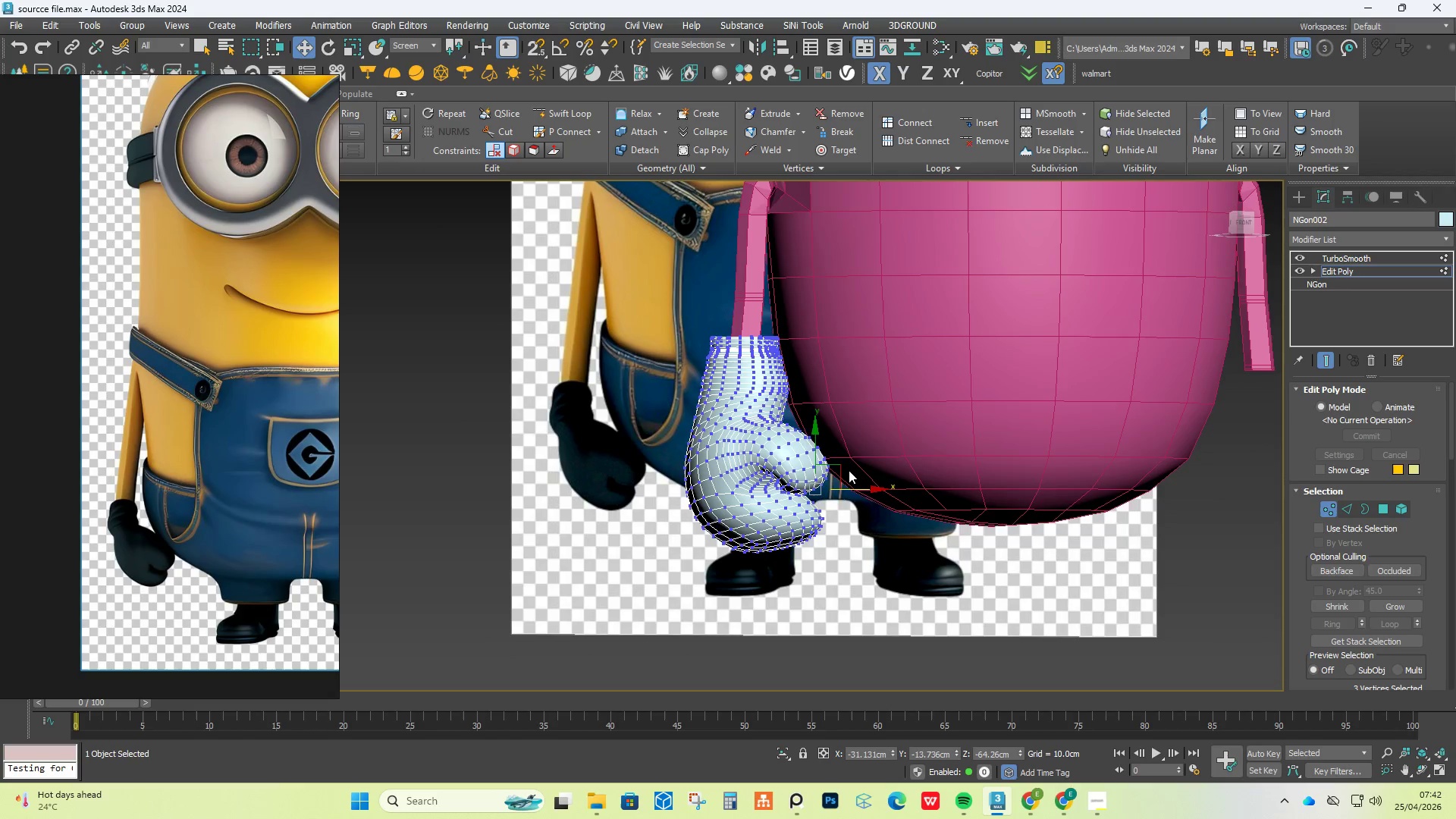 
key(F4)
 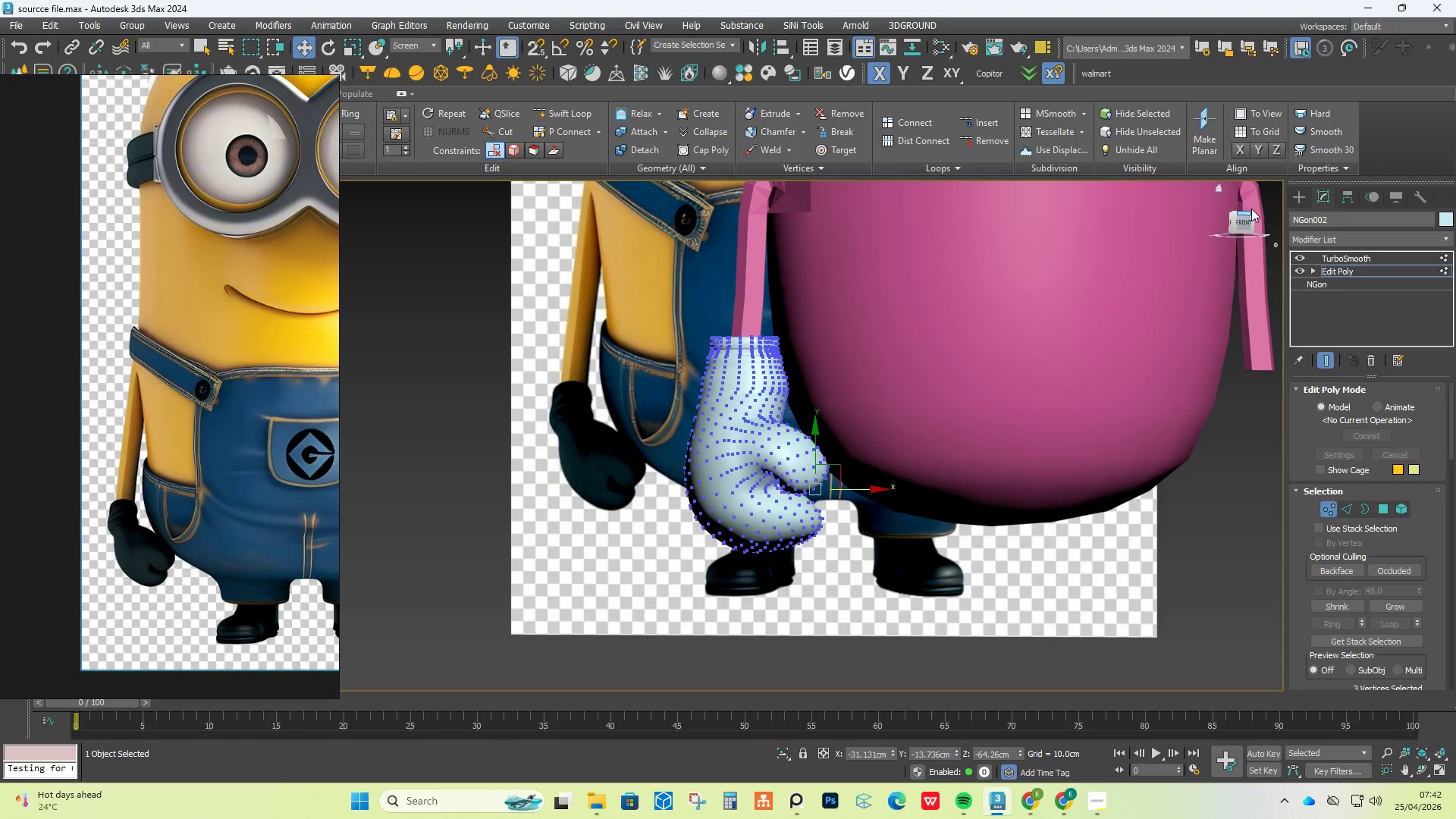 
left_click([1294, 199])
 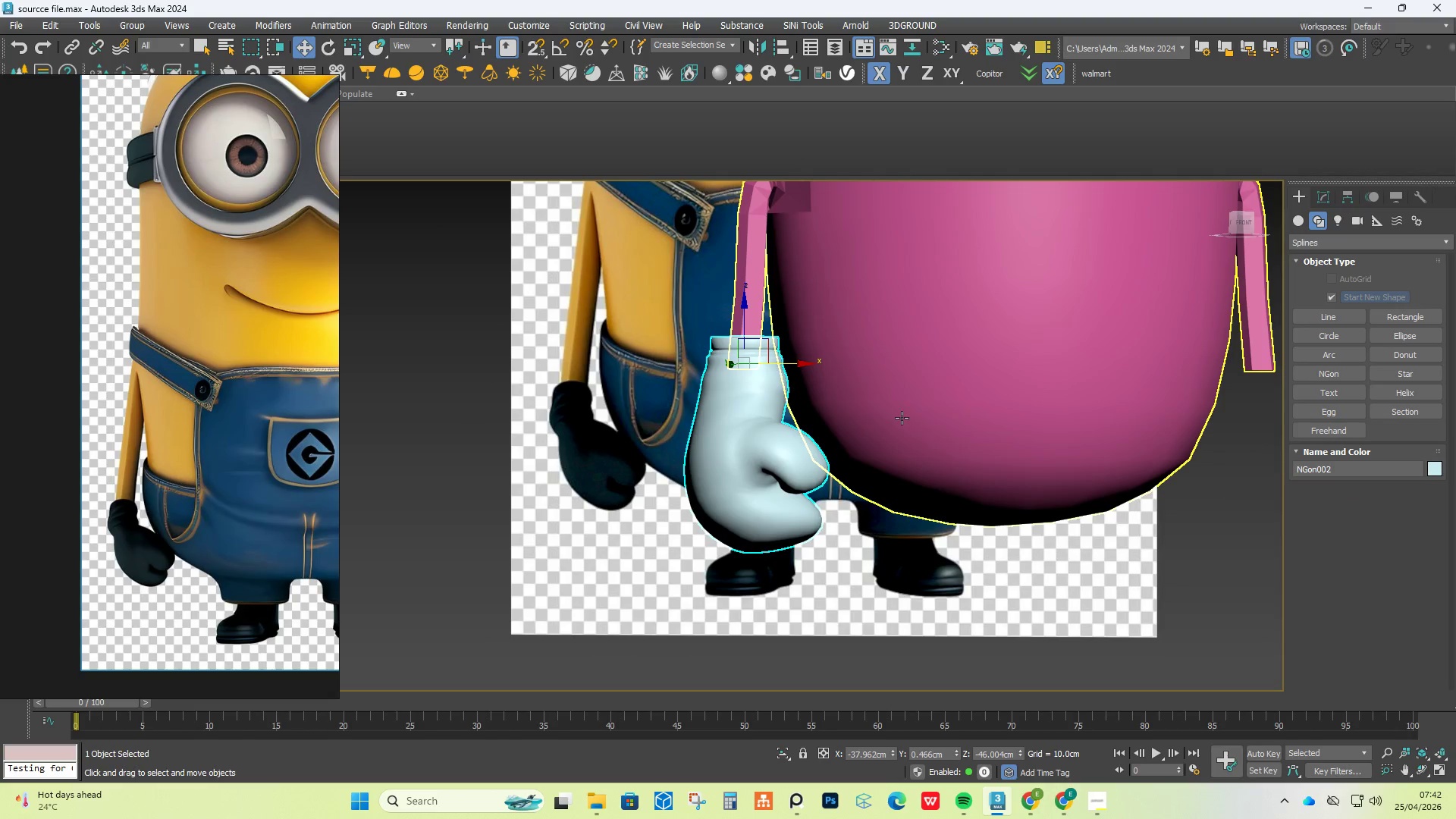 
scroll: coordinate [901, 418], scroll_direction: down, amount: 2.0
 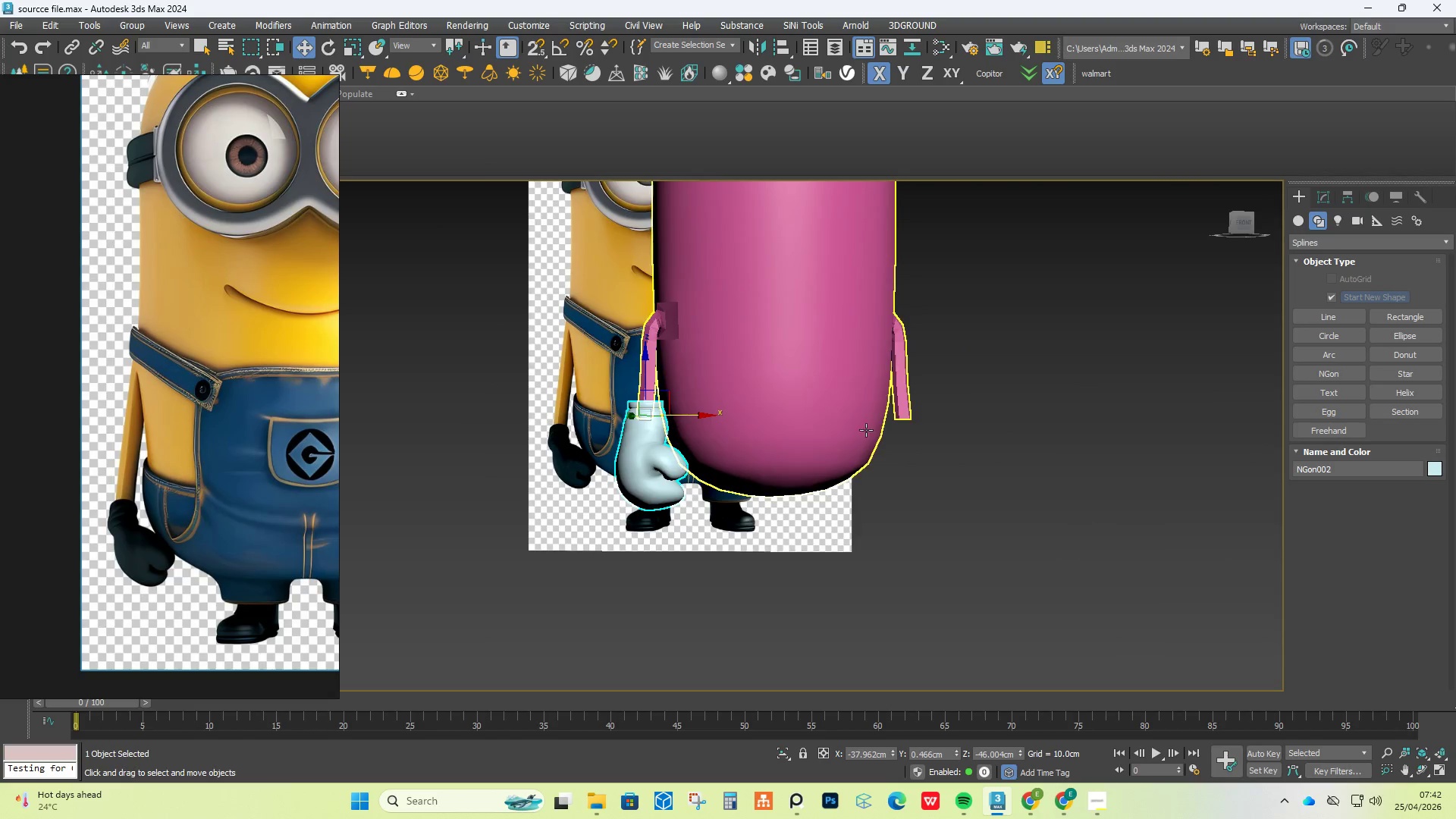 
left_click([981, 397])
 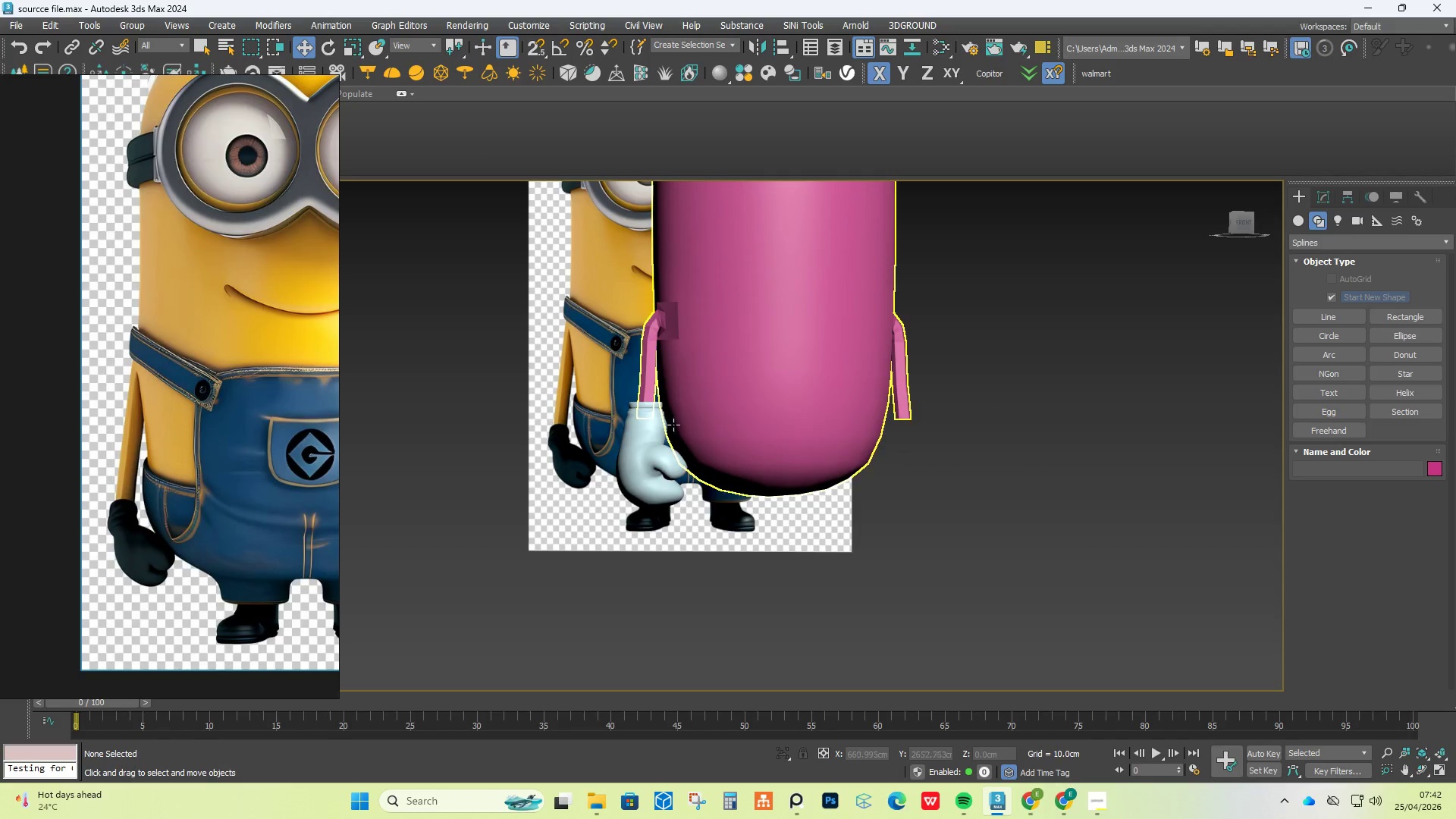 
left_click([650, 435])
 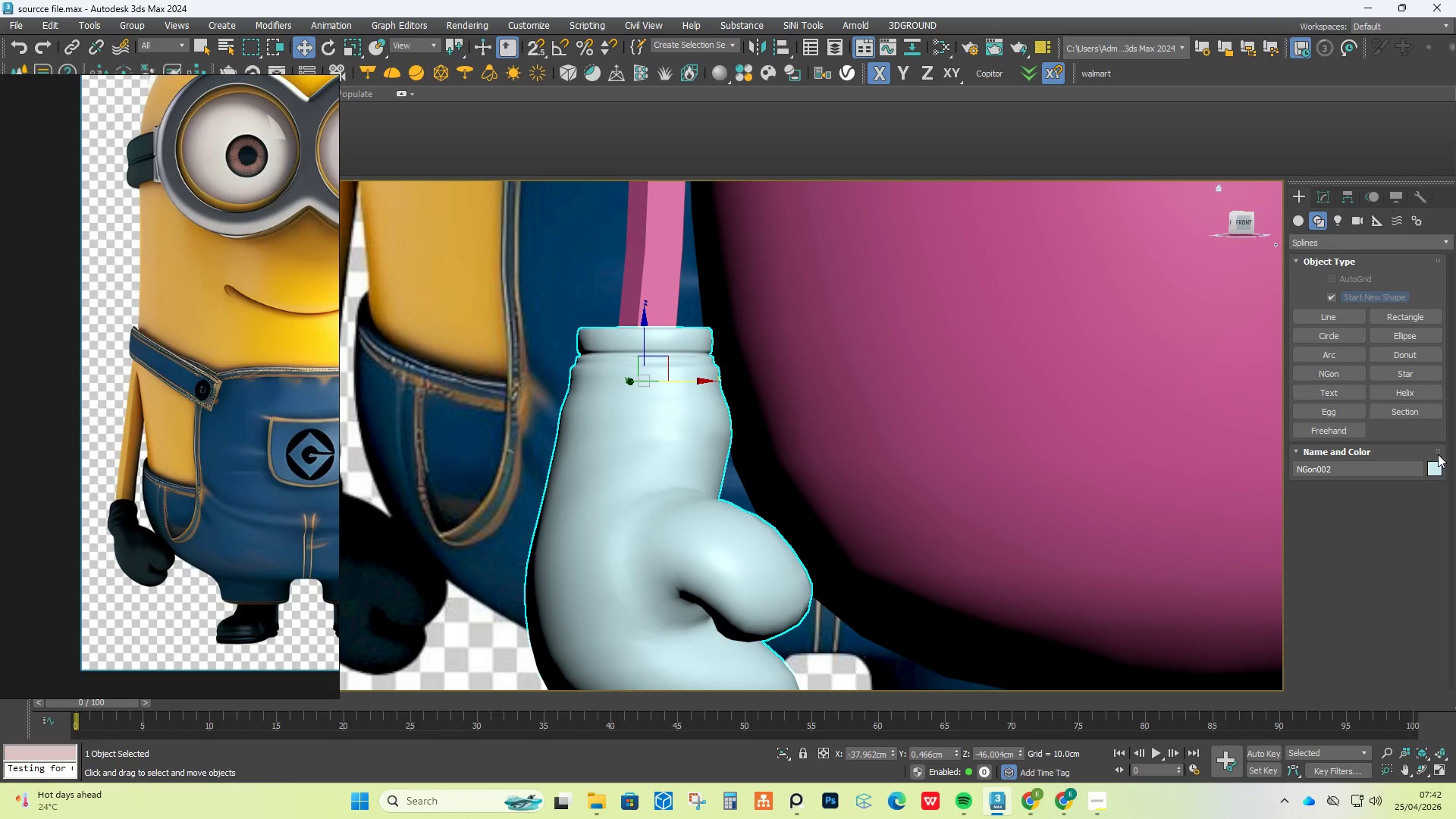 
scroll: coordinate [645, 426], scroll_direction: up, amount: 4.0
 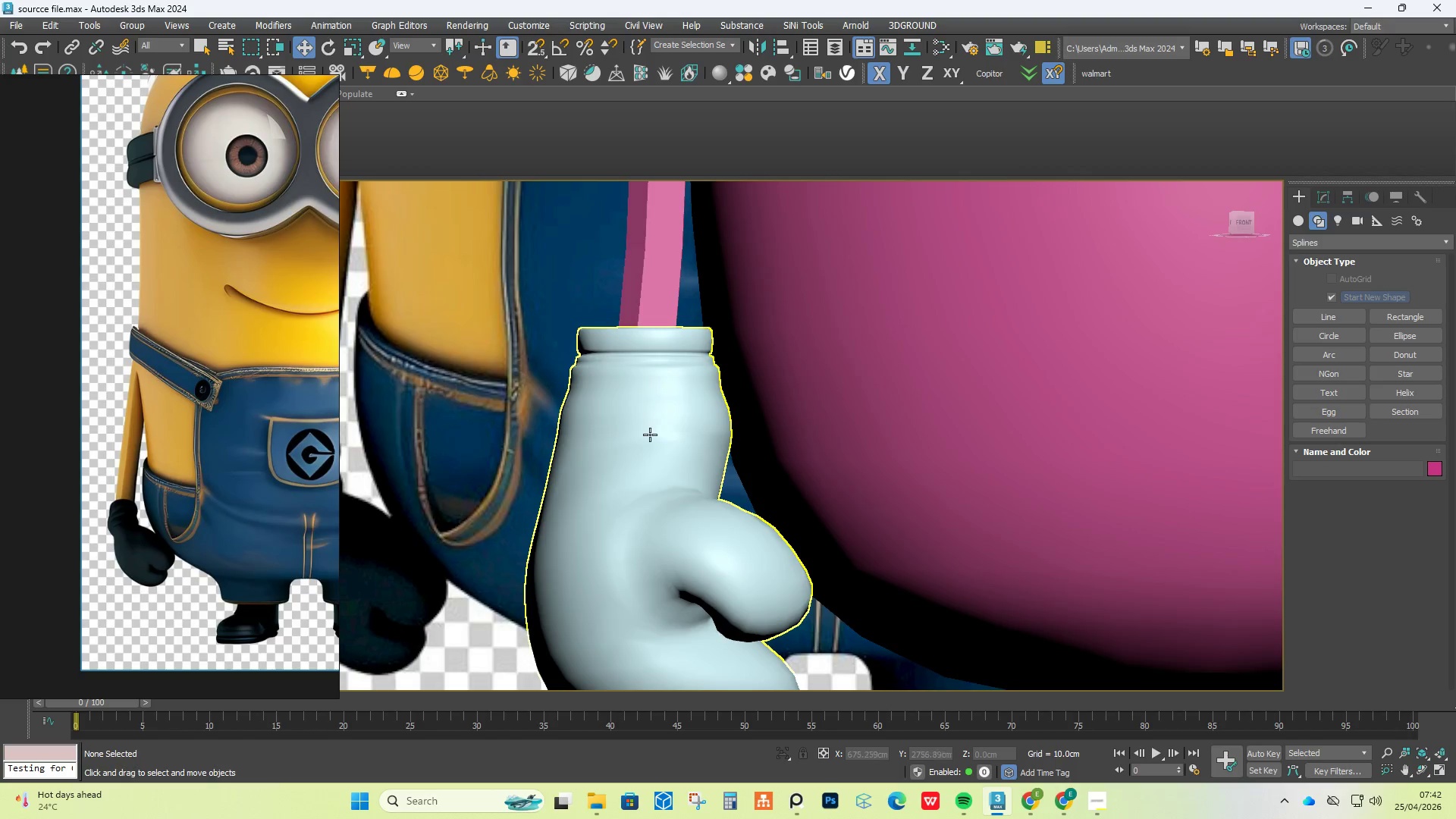 
left_click([1439, 474])
 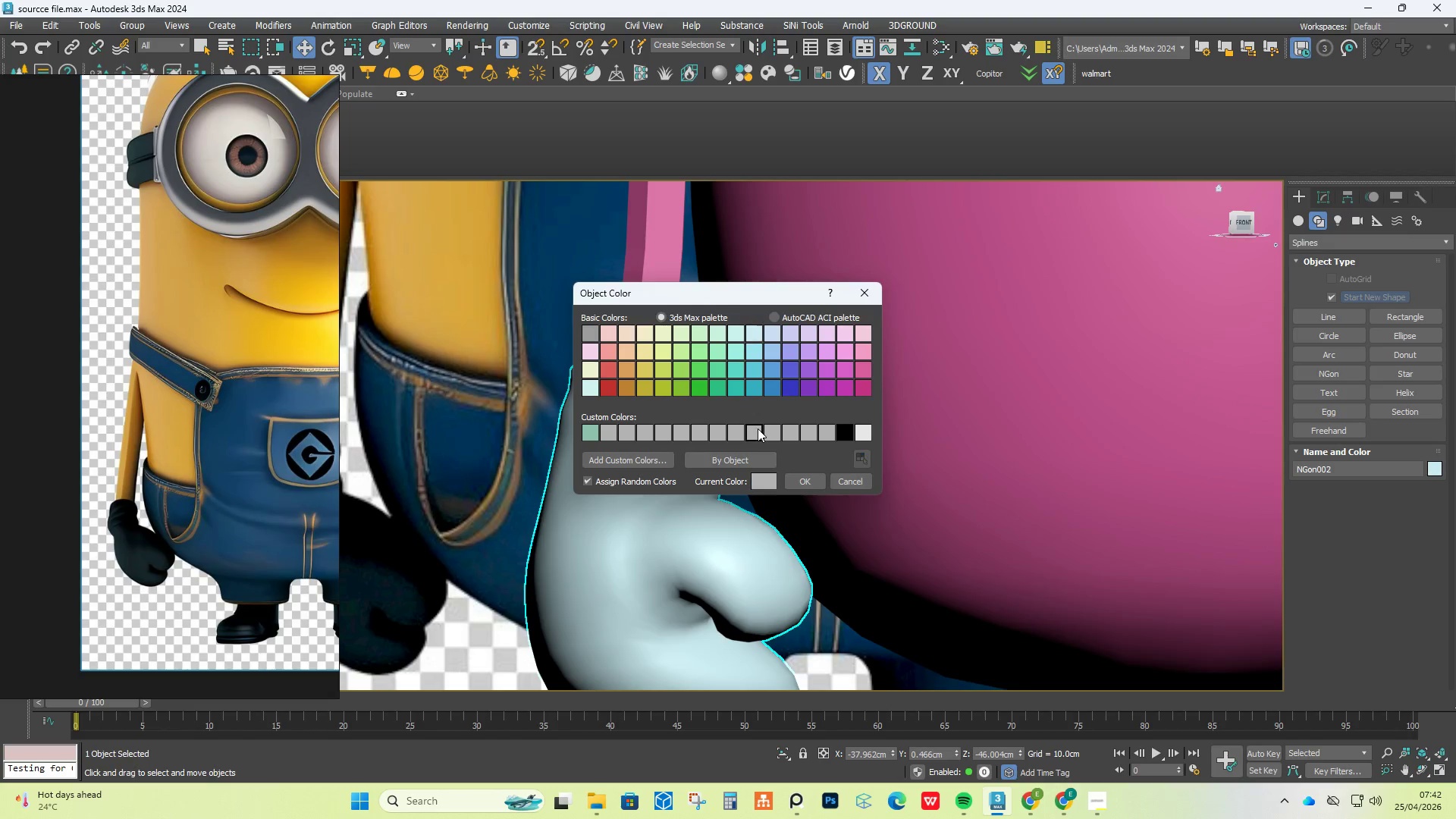 
double_click([796, 487])
 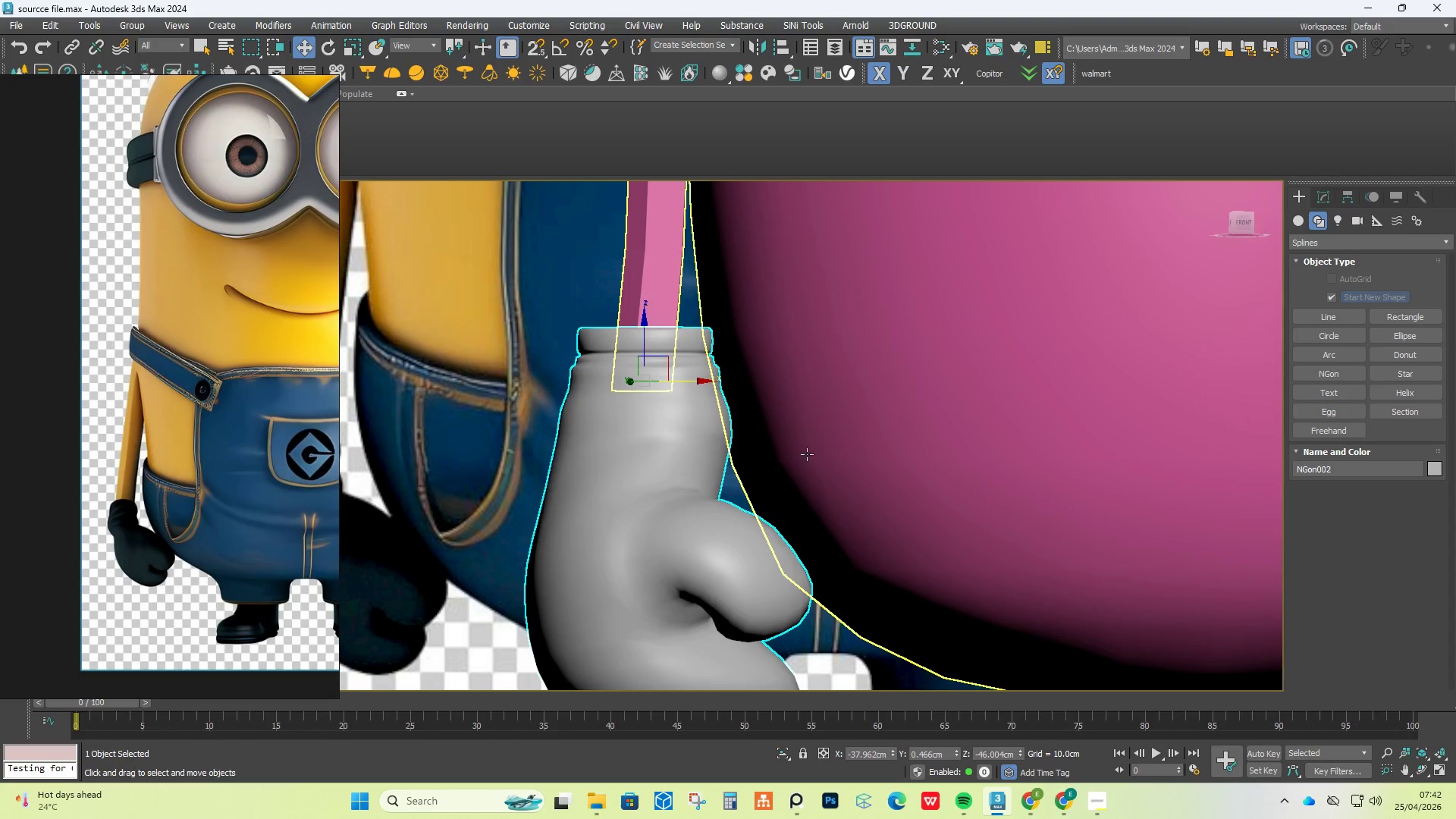 
left_click([1012, 413])
 